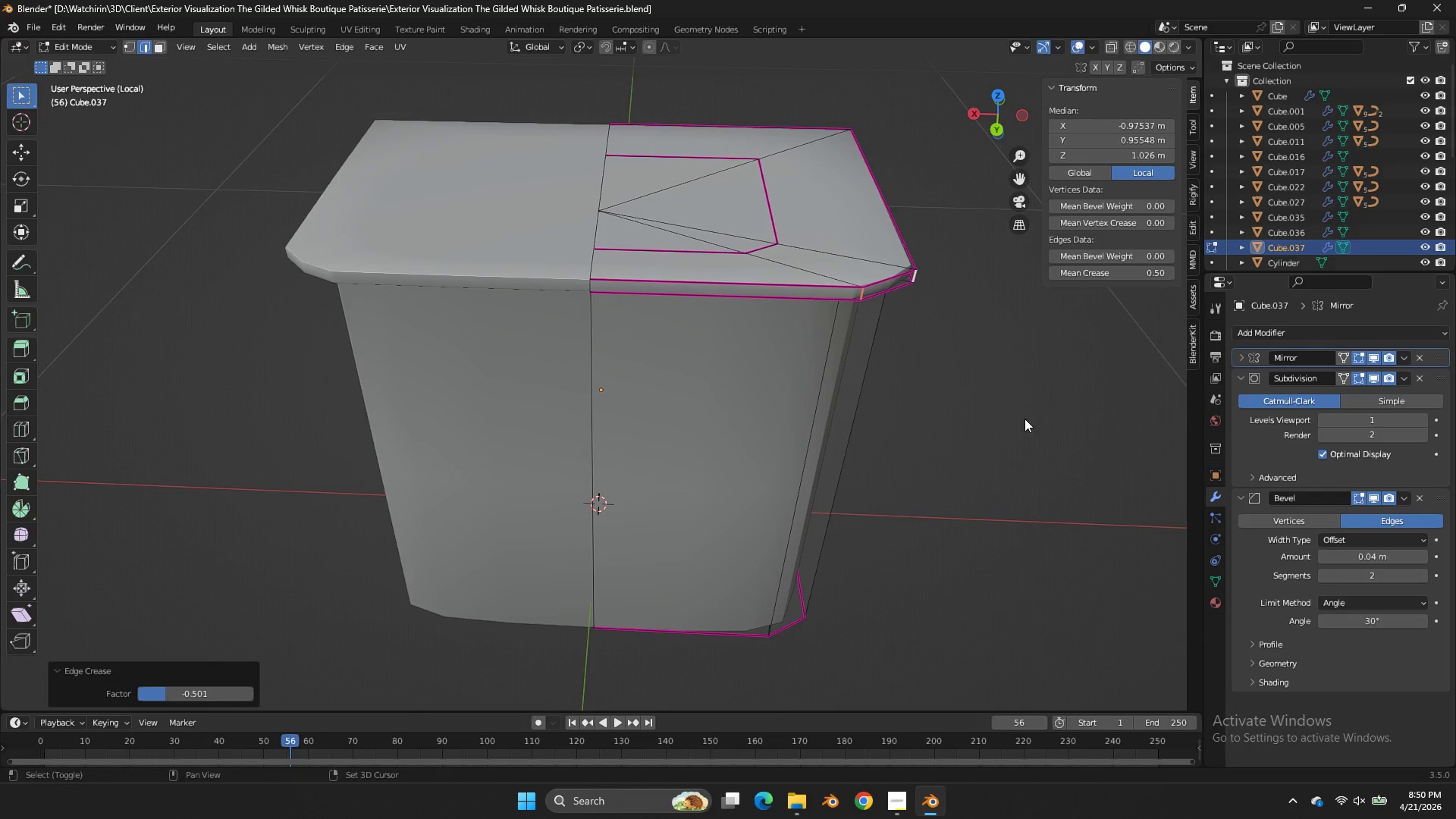 
key(Shift+E)
 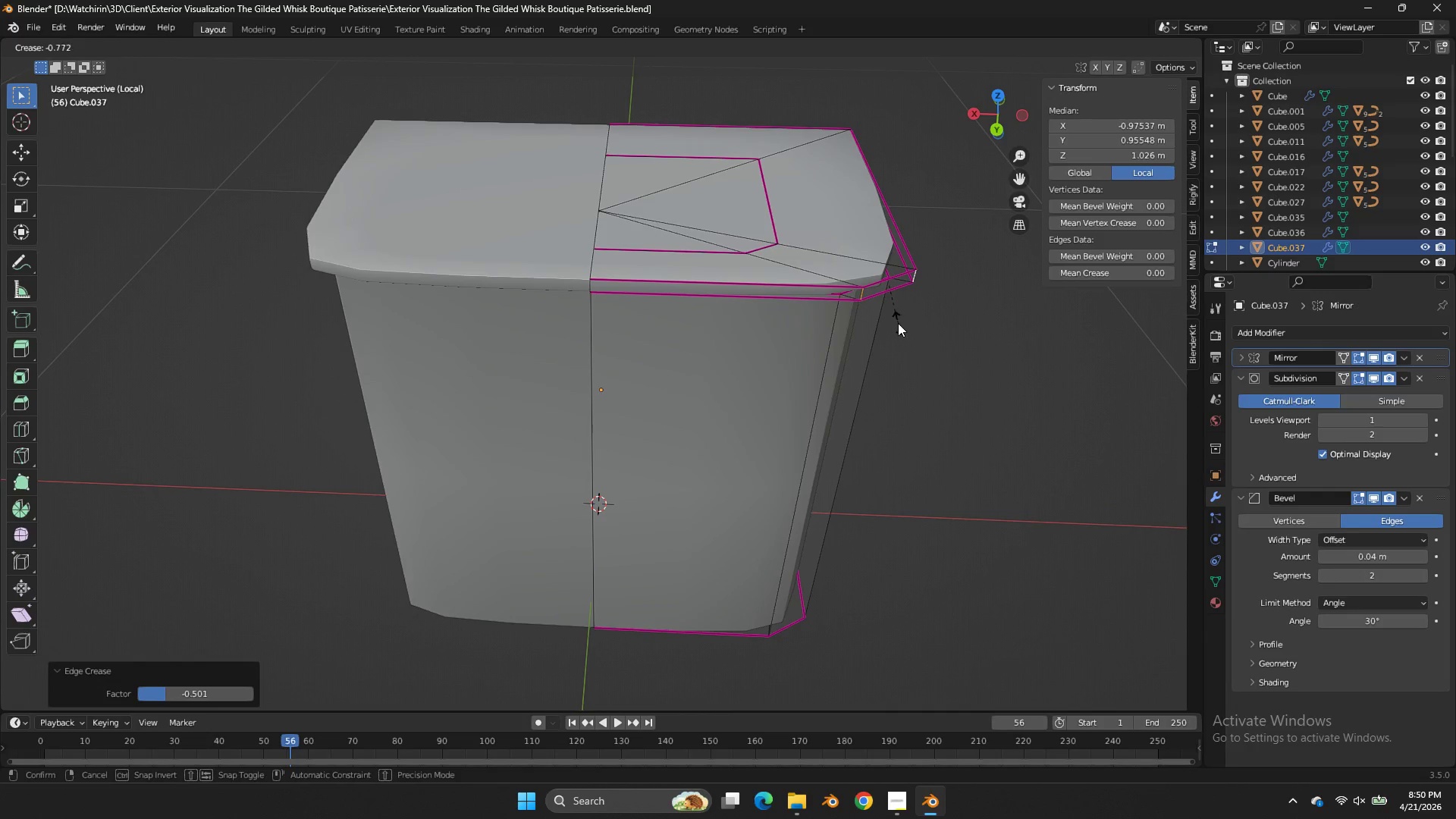 
left_click([898, 323])
 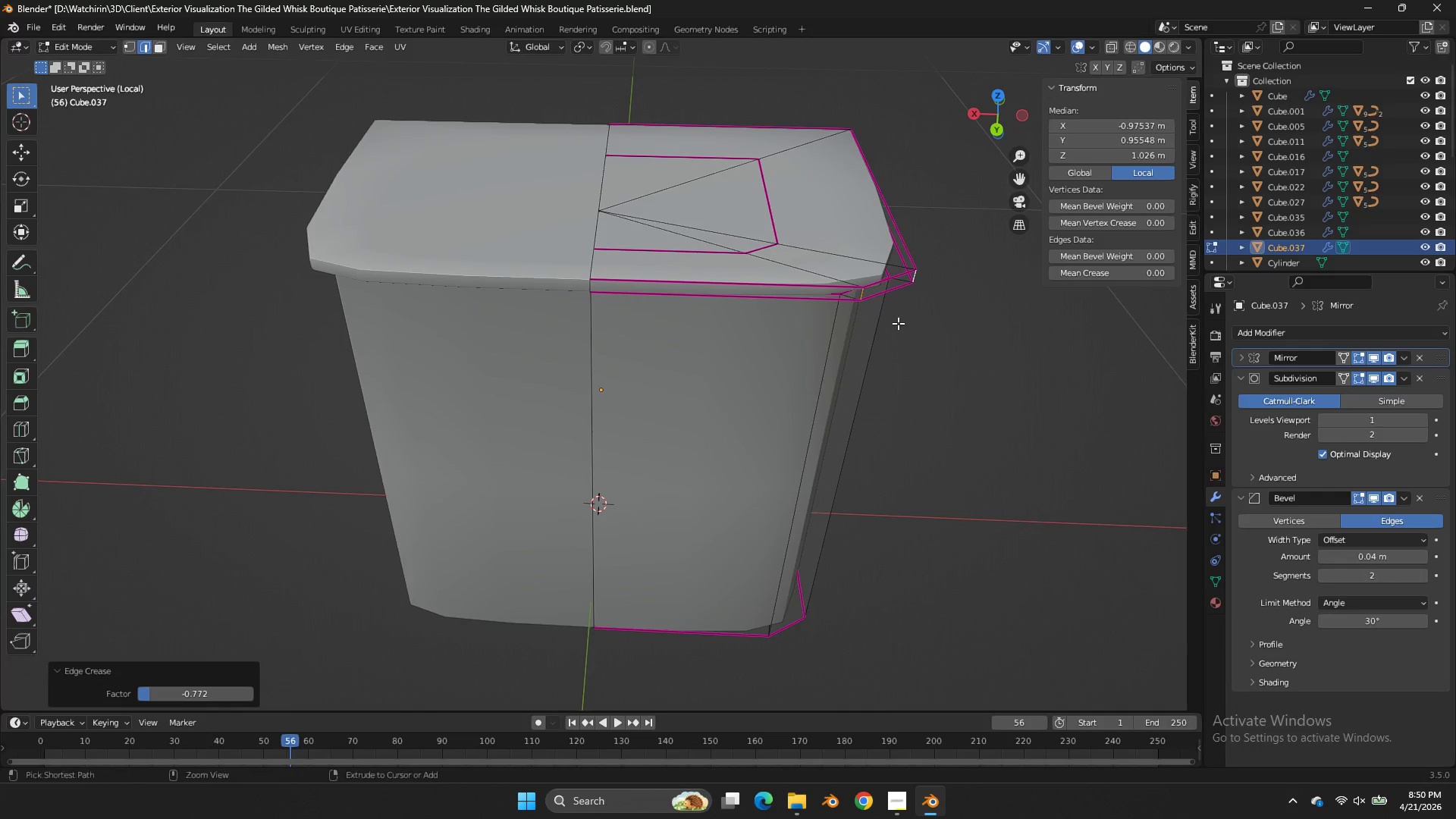 
key(Control+ControlLeft)
 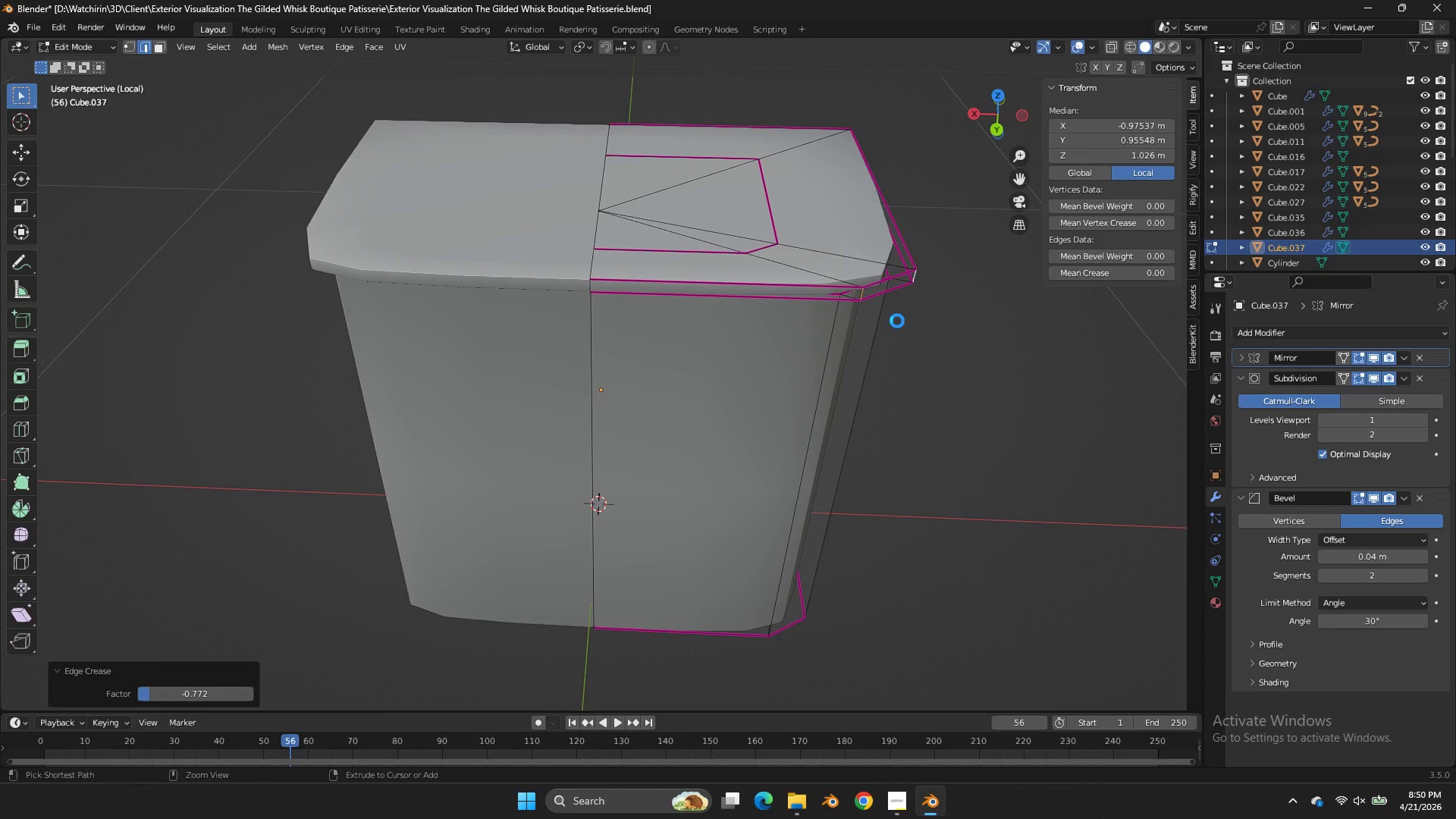 
key(Control+S)
 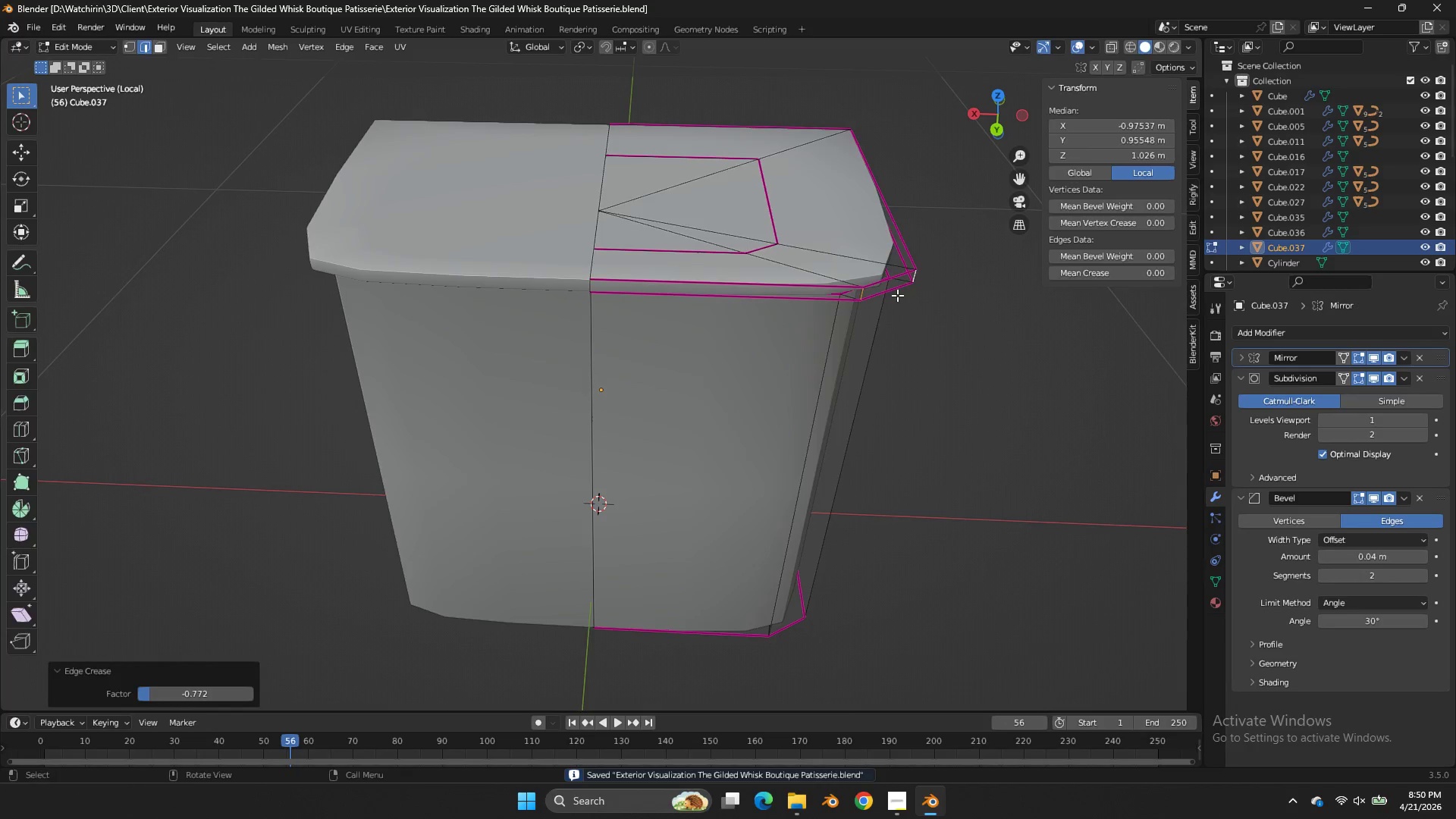 
key(Tab)
 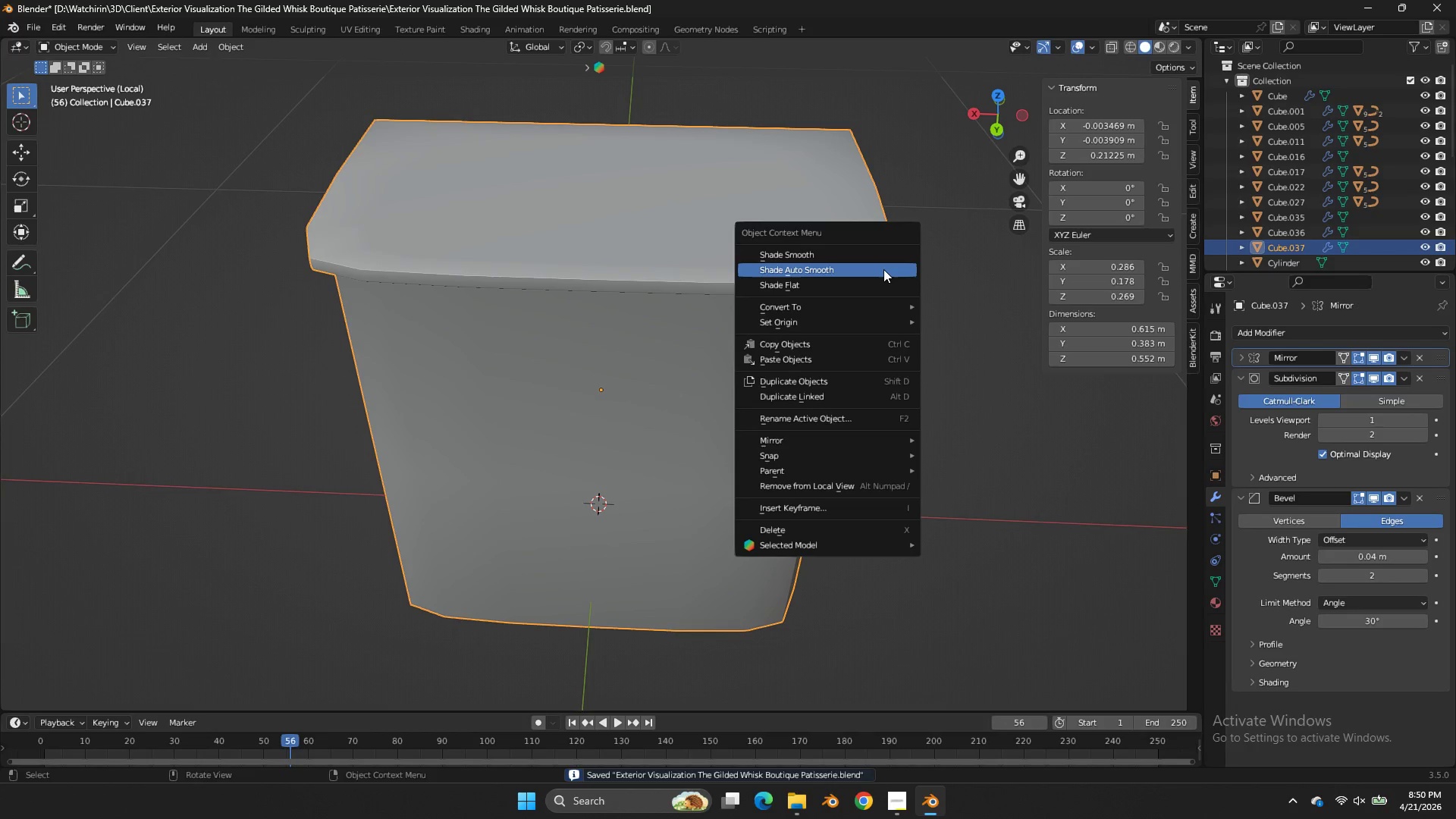 
right_click([883, 269])
 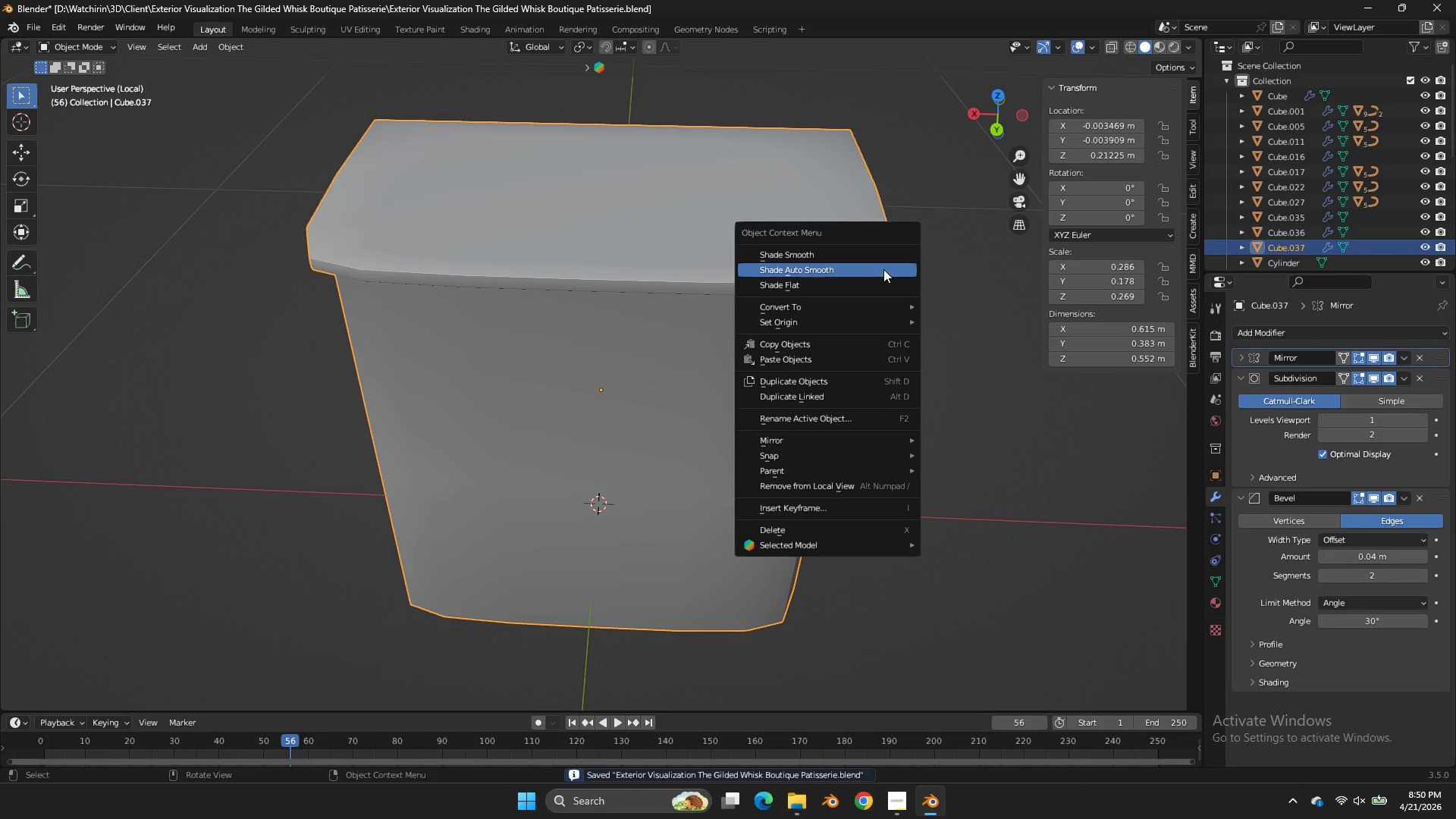 
left_click([883, 269])
 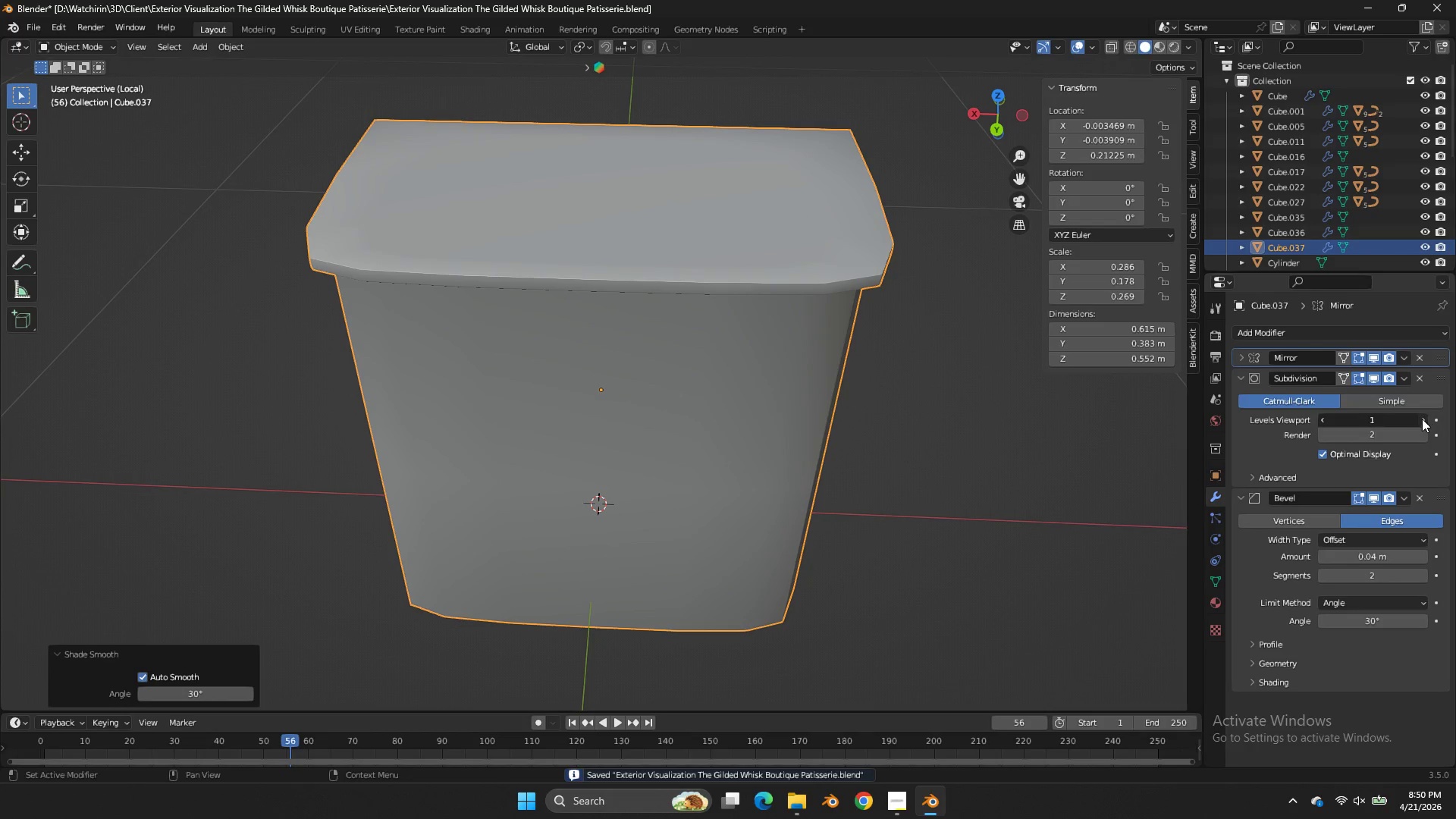 
double_click([910, 310])
 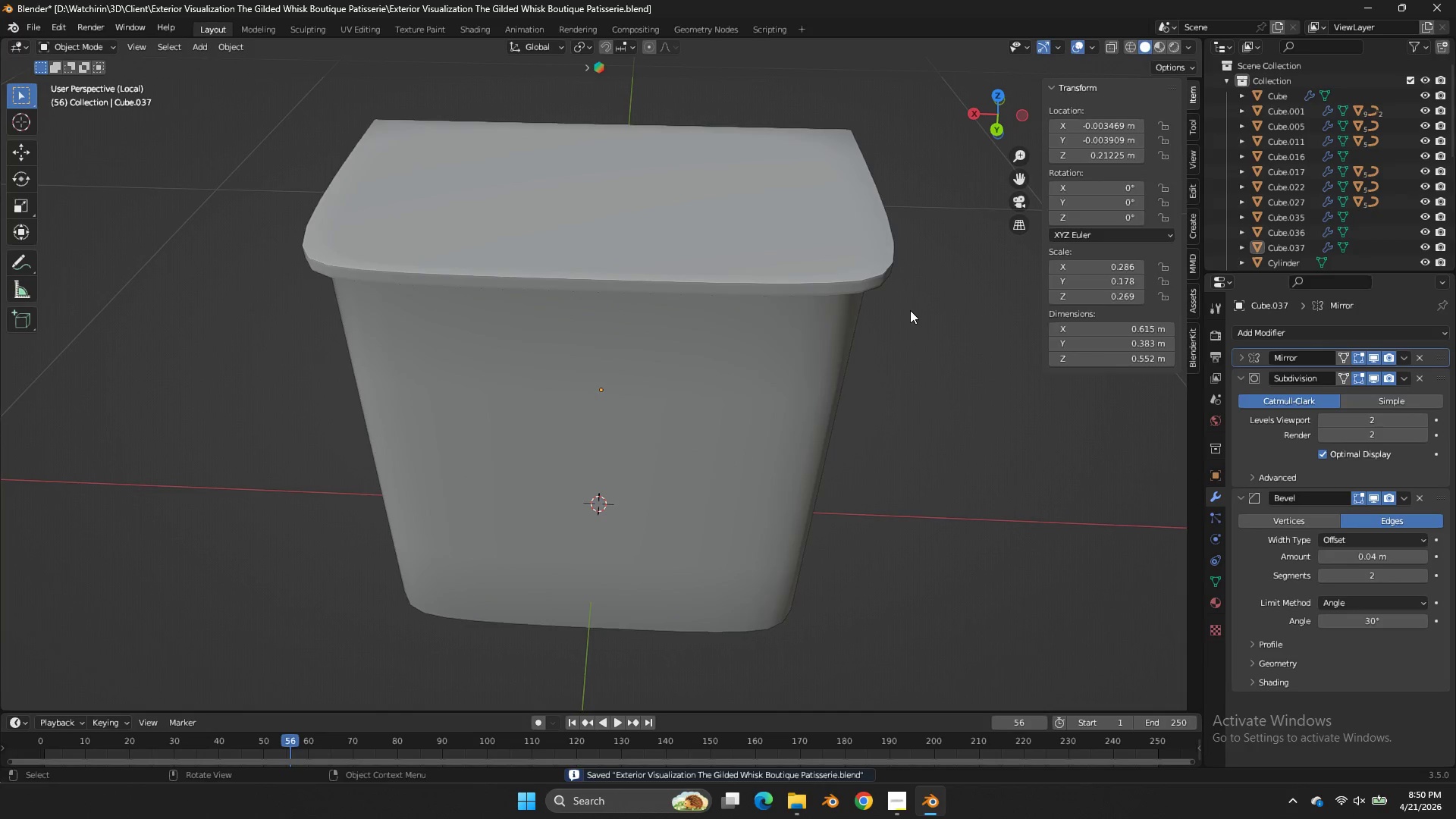 
key(Tab)
 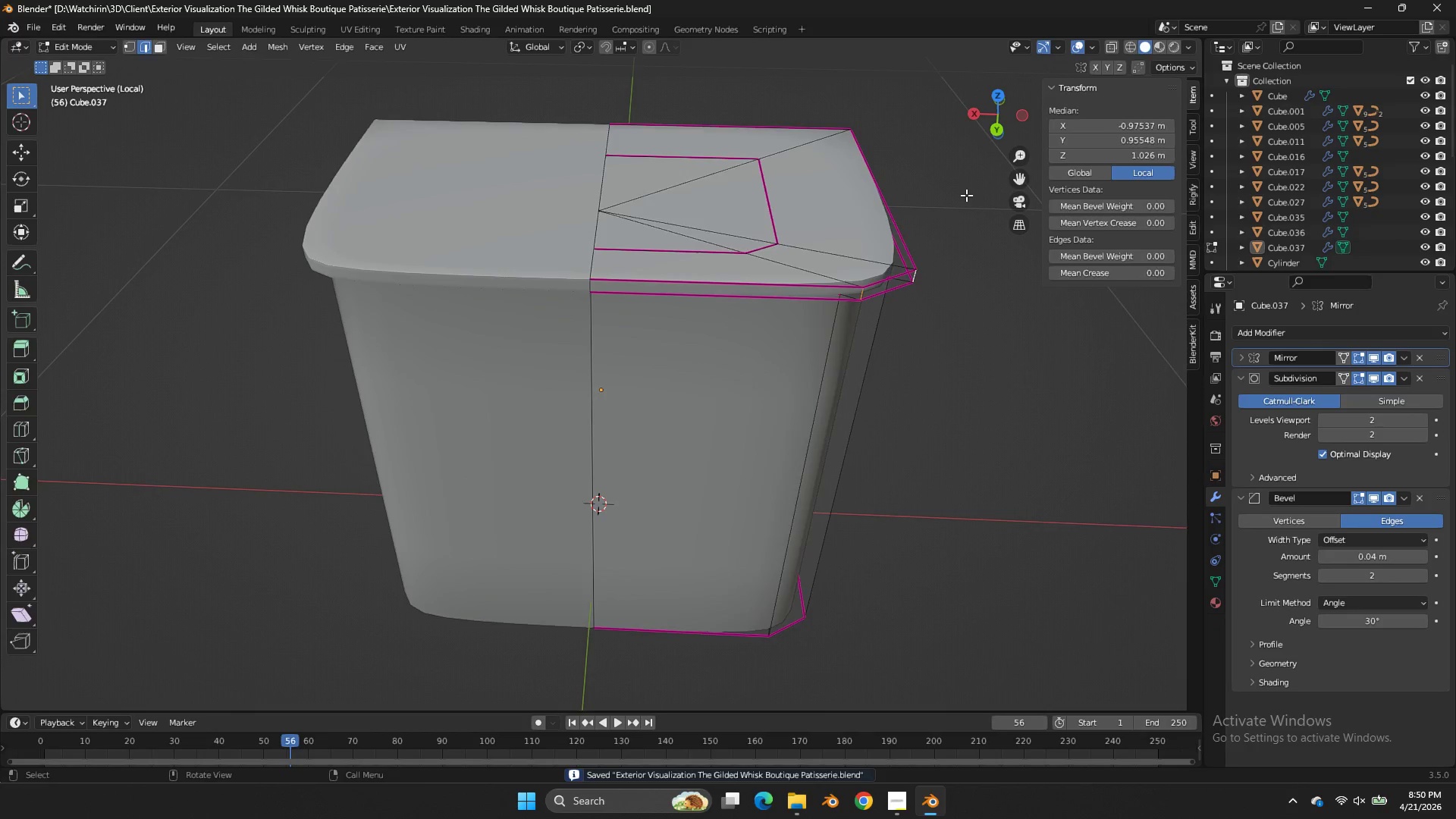 
key(Tab)
 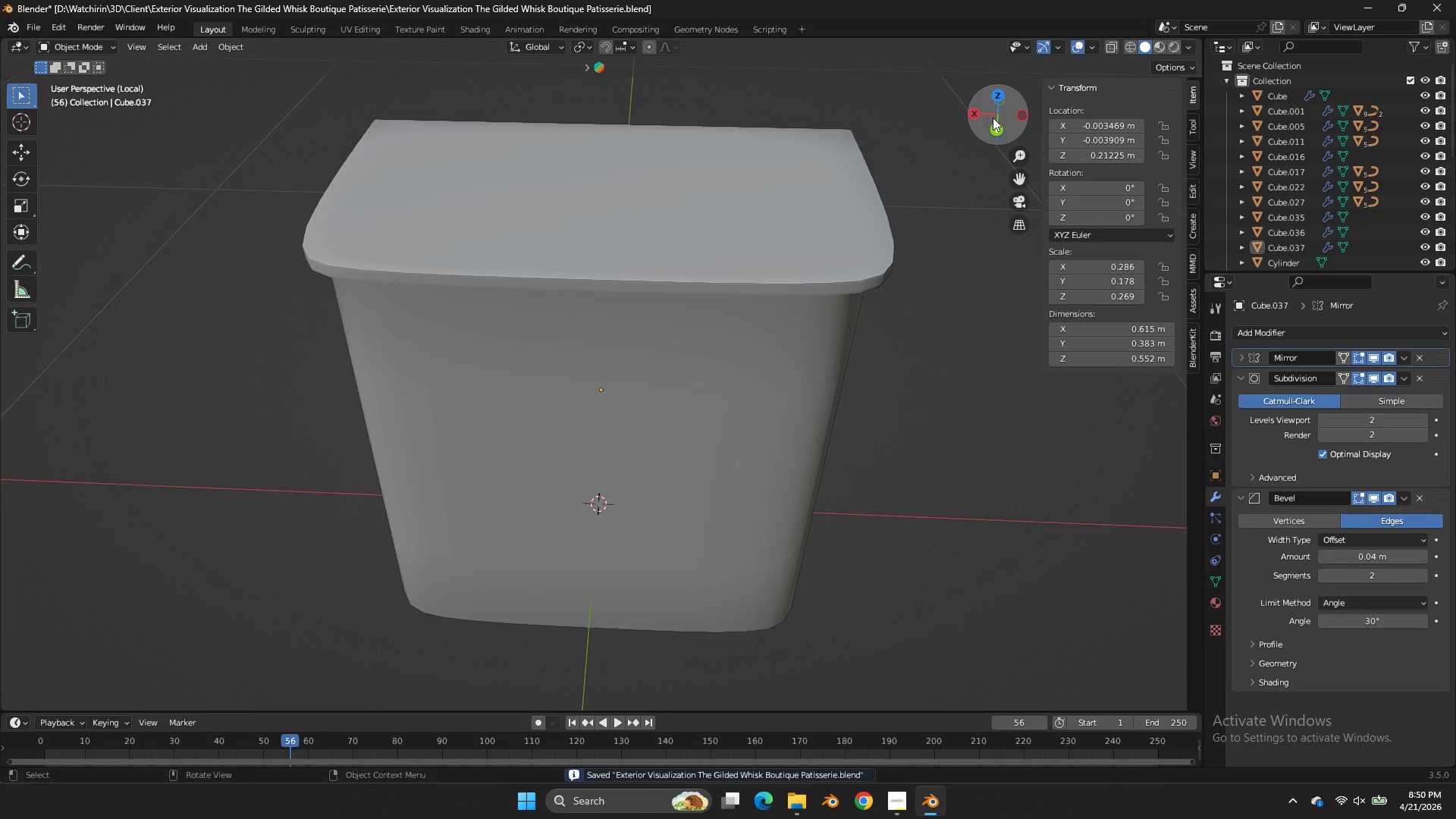 
left_click_drag(start_coordinate=[993, 118], to_coordinate=[902, 99])
 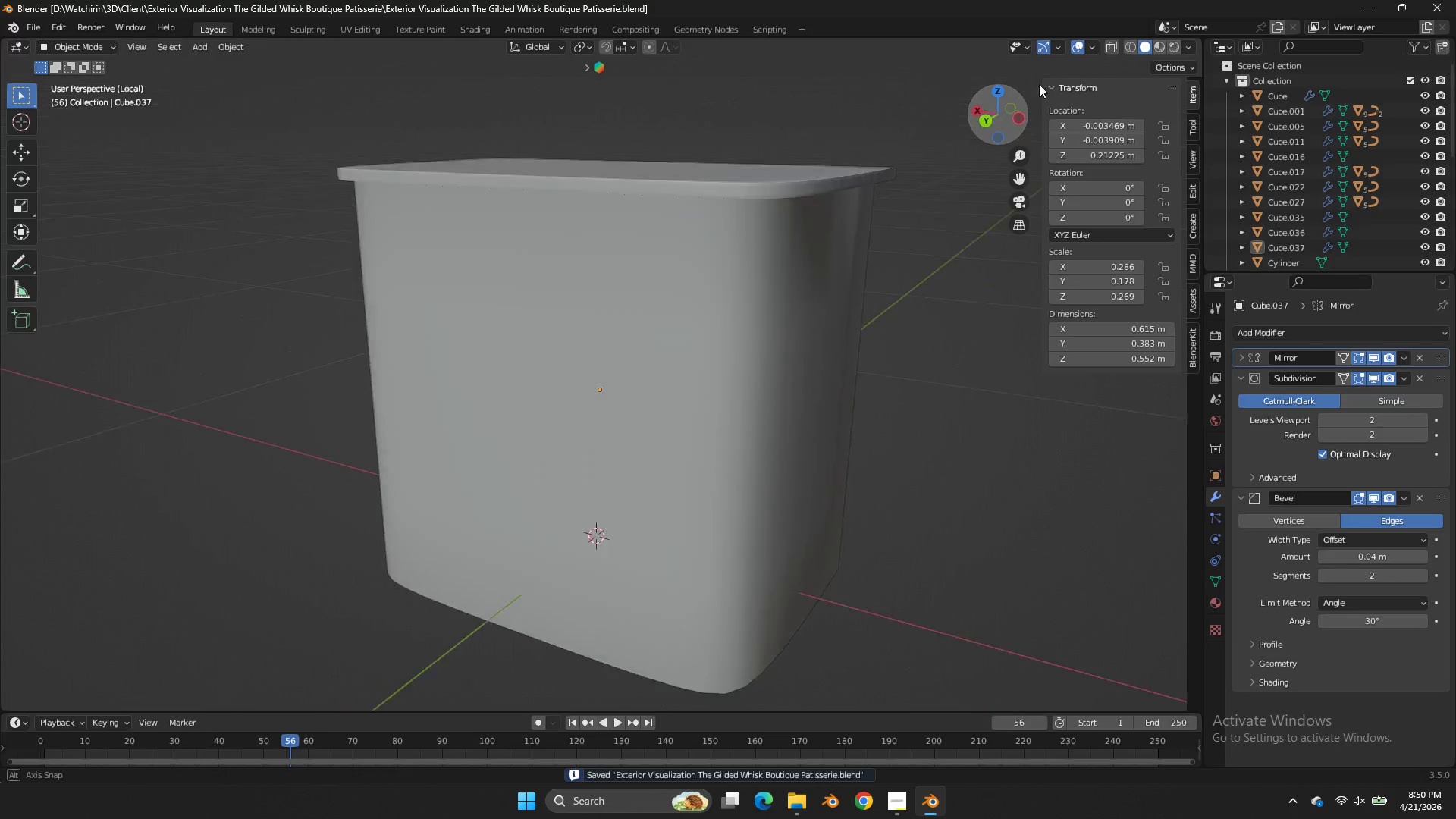 
key(Control+ControlLeft)
 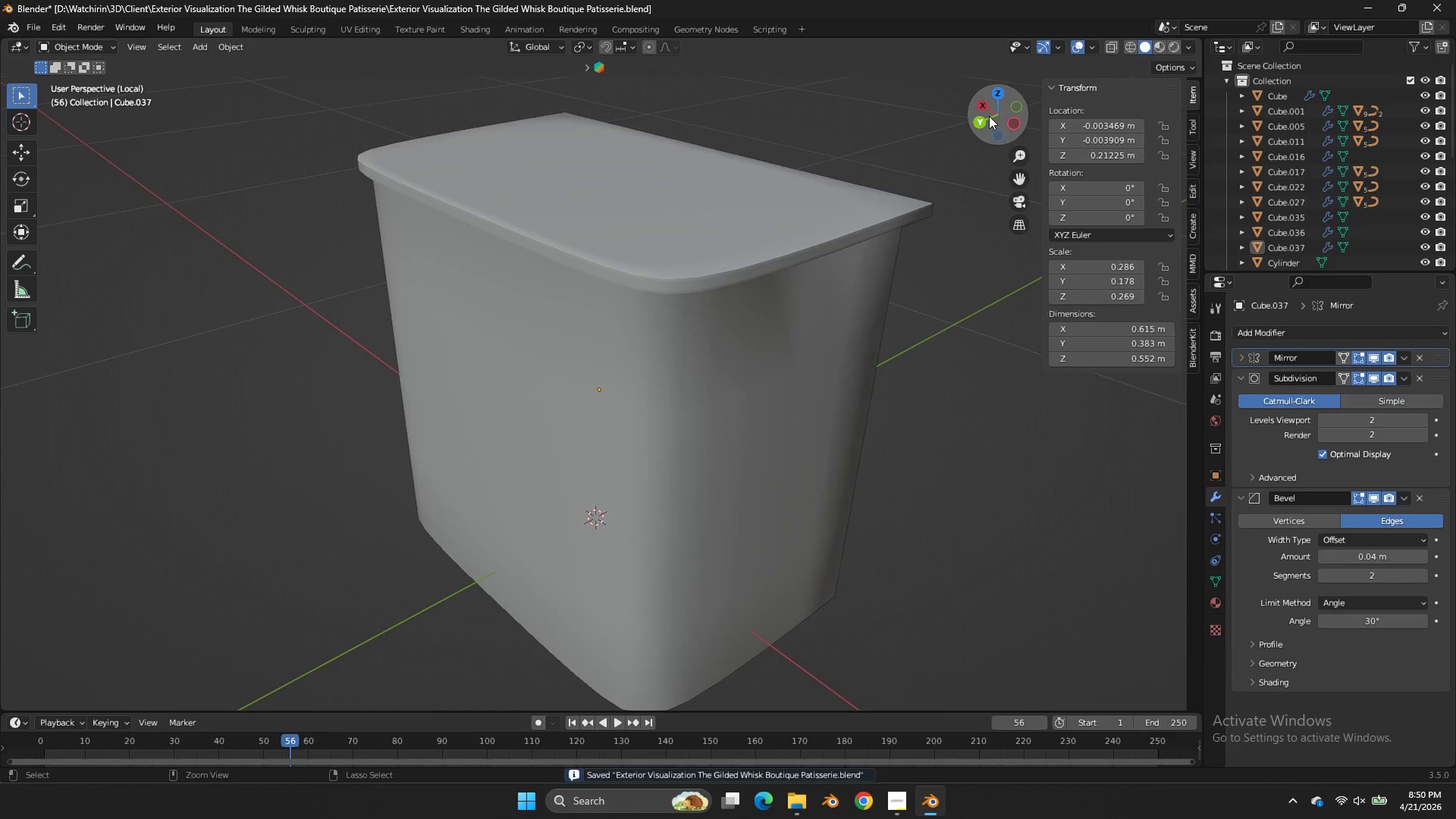 
key(Control+S)
 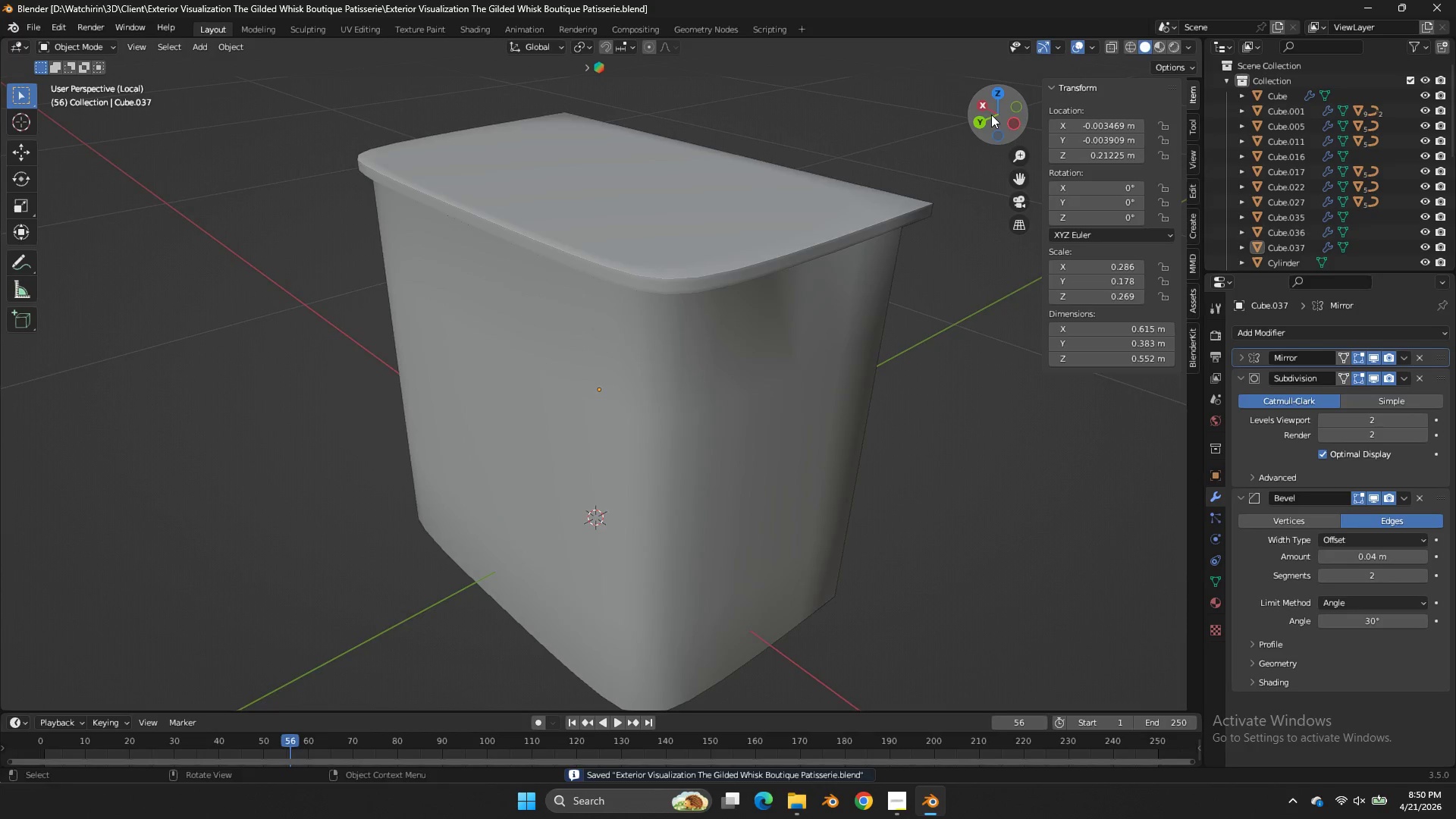 
left_click_drag(start_coordinate=[989, 116], to_coordinate=[1065, 703])
 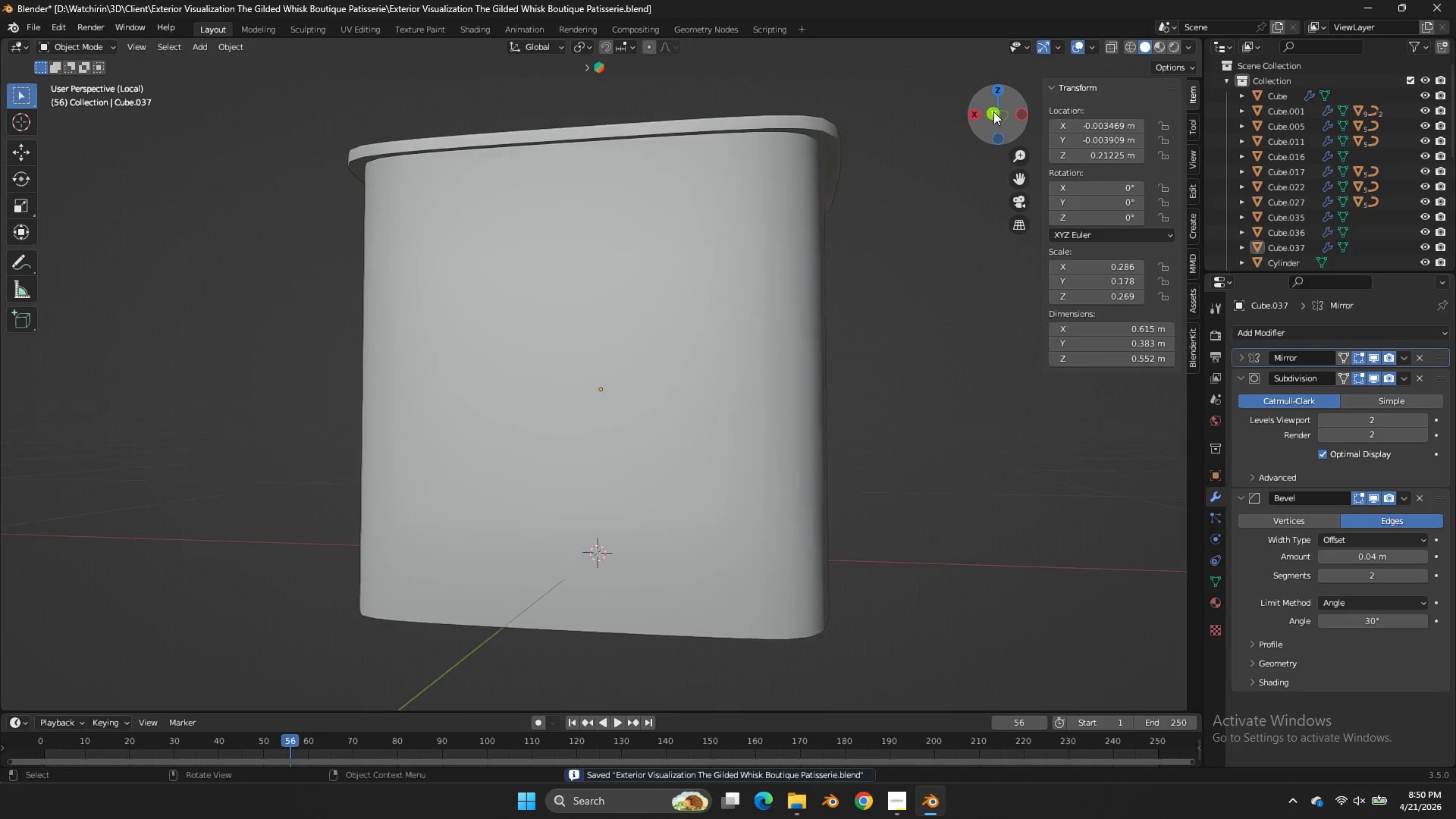 
key(Tab)
 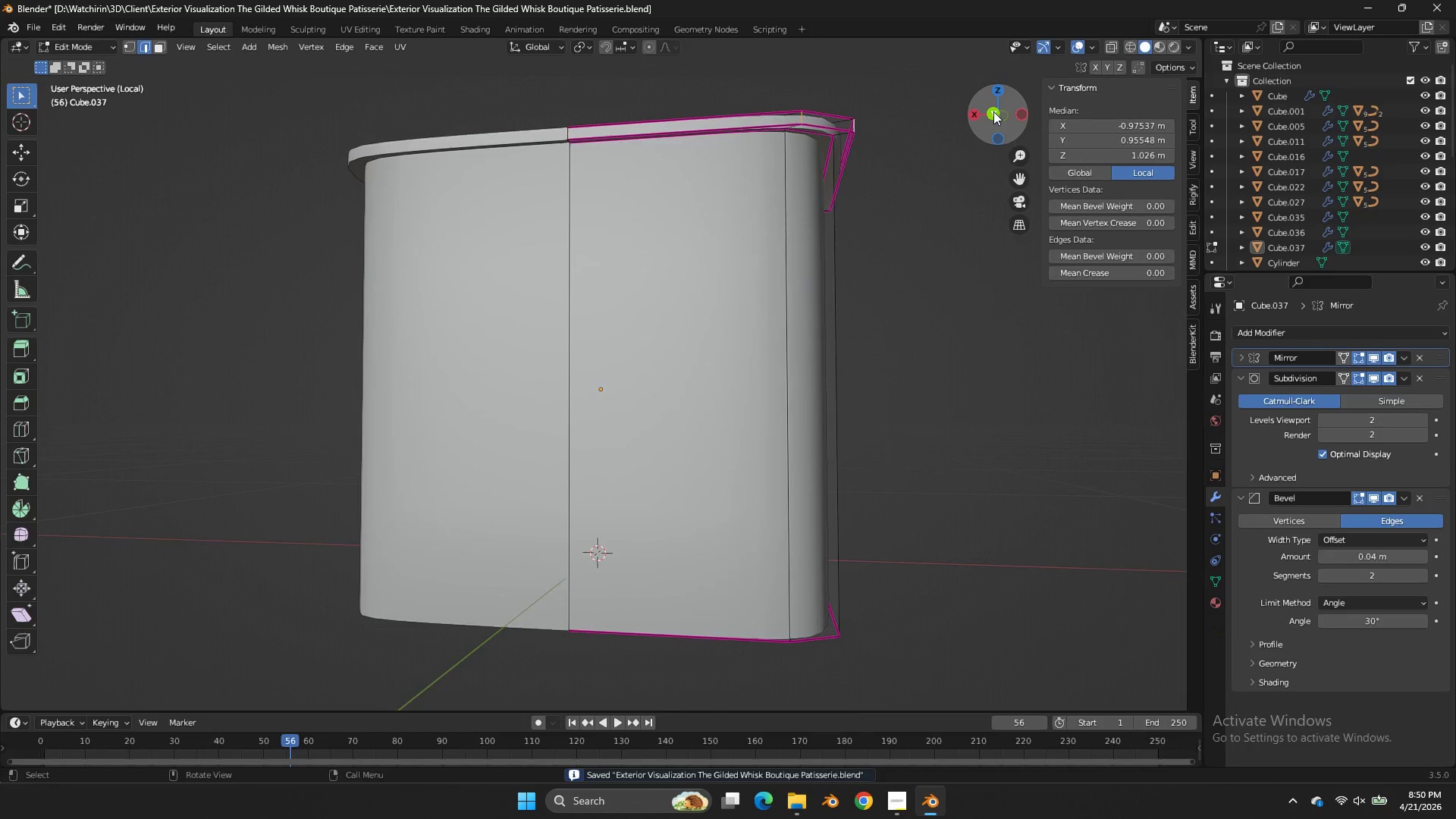 
left_click_drag(start_coordinate=[993, 111], to_coordinate=[973, 61])
 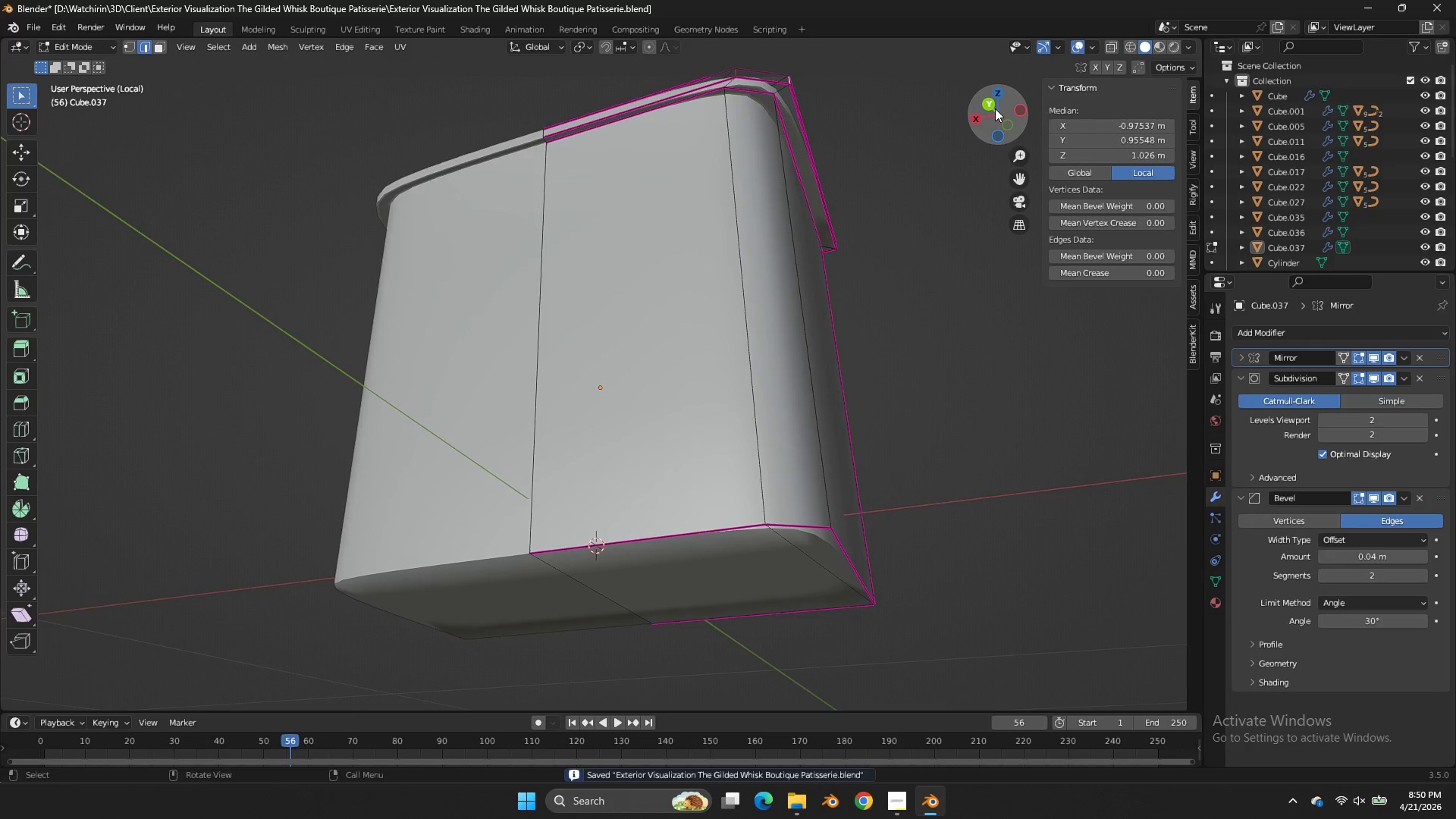 
left_click_drag(start_coordinate=[995, 108], to_coordinate=[962, 304])
 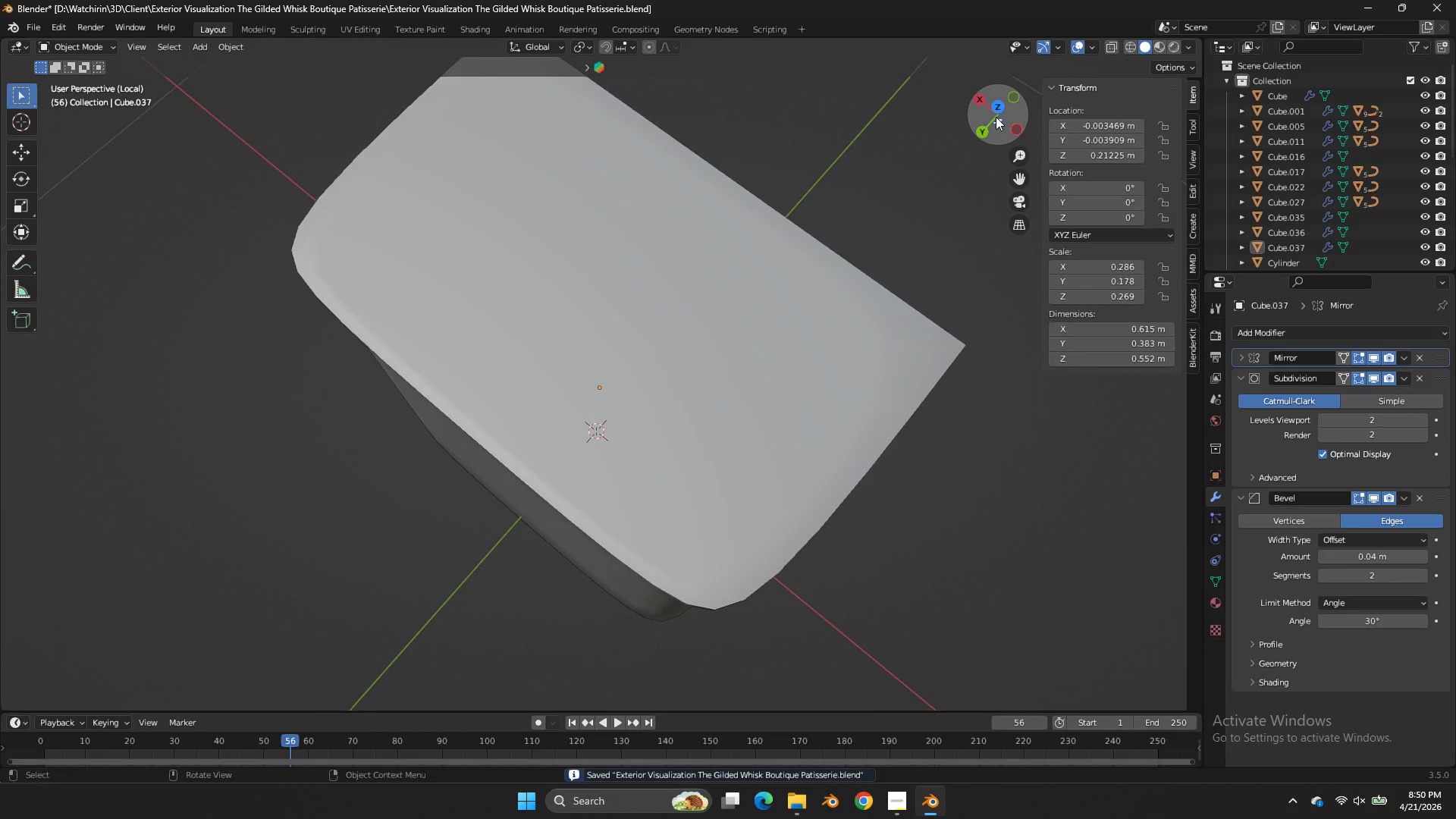 
key(Tab)
 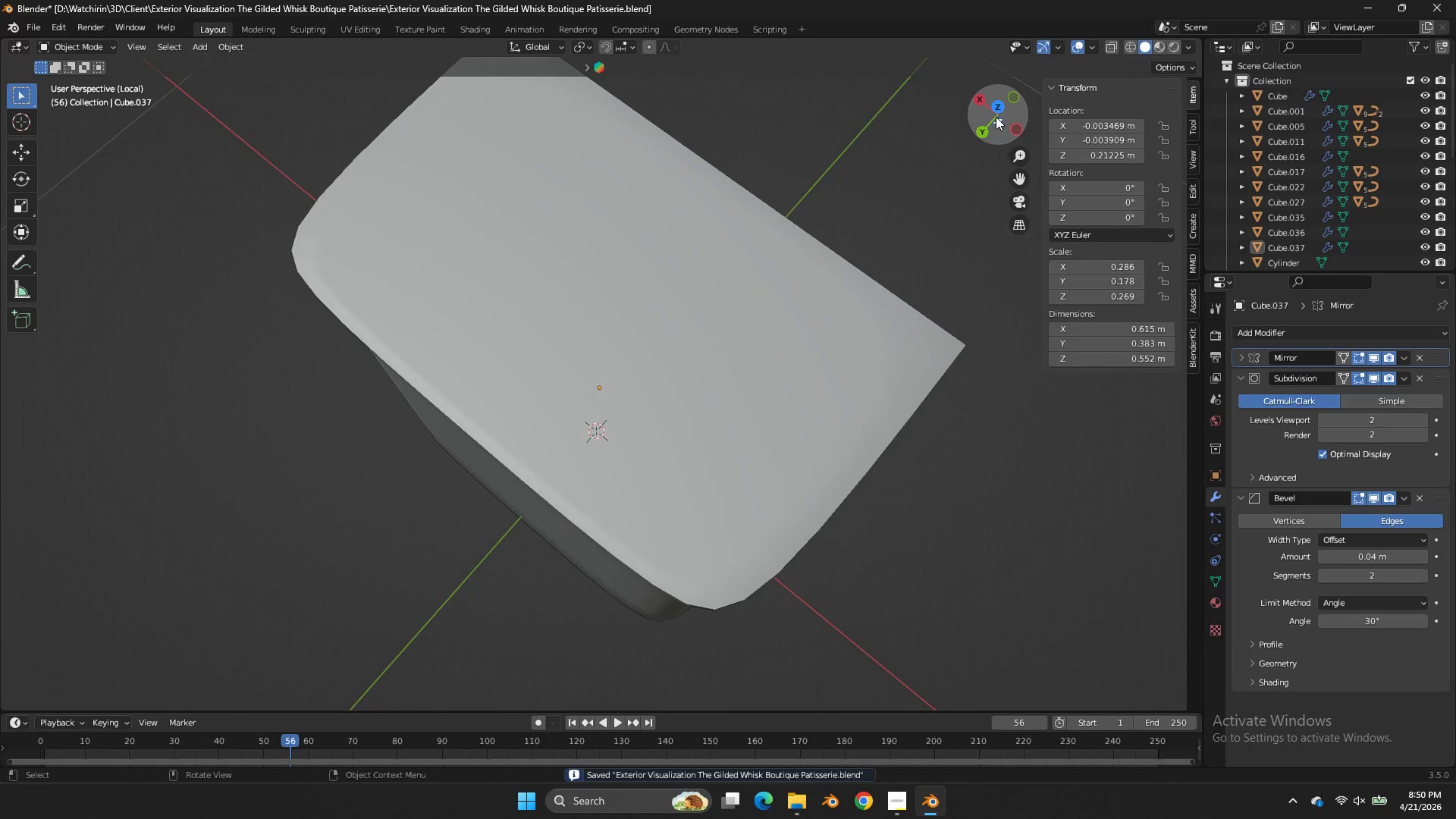 
key(Tab)
 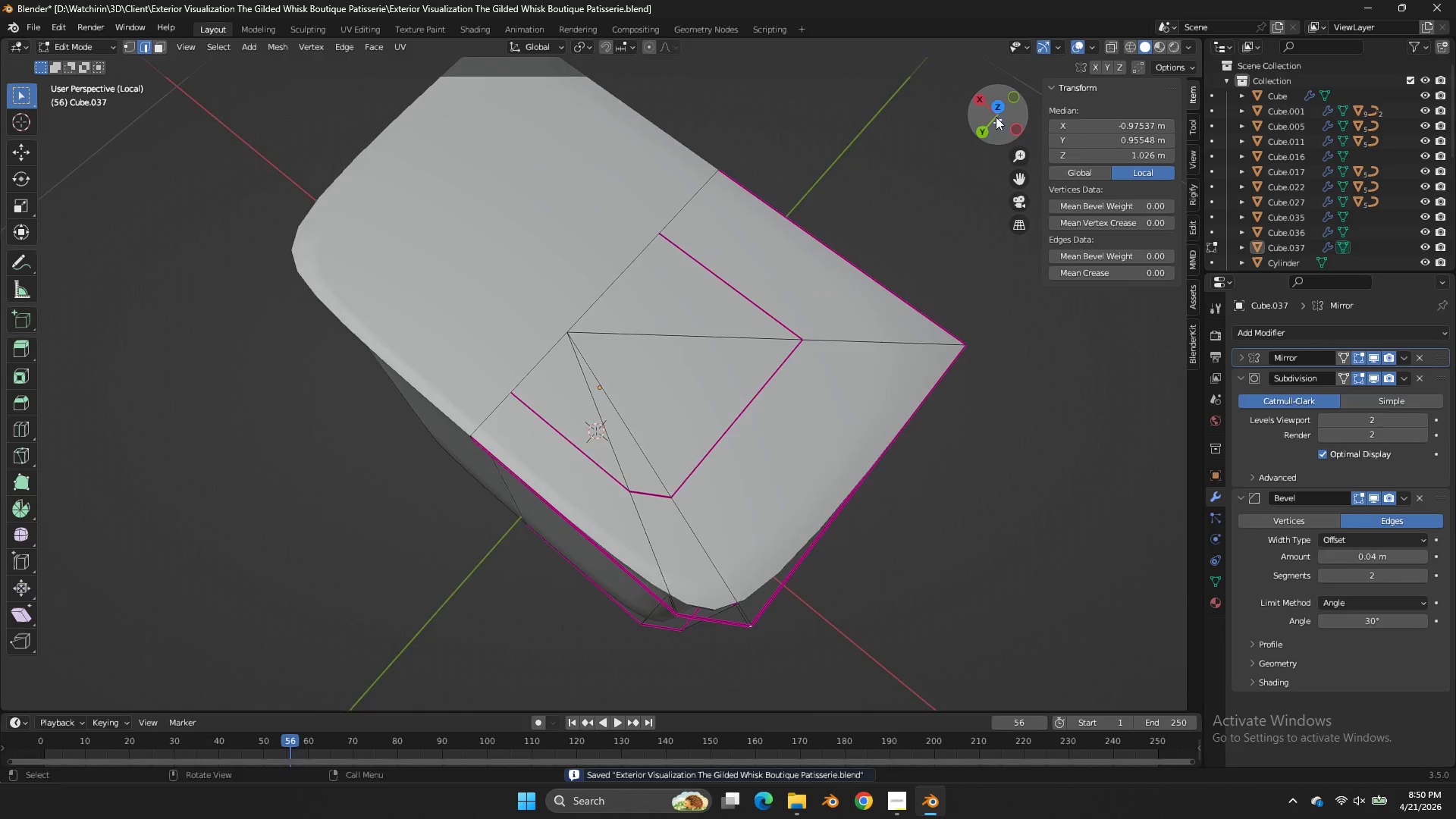 
left_click_drag(start_coordinate=[996, 117], to_coordinate=[1052, 102])
 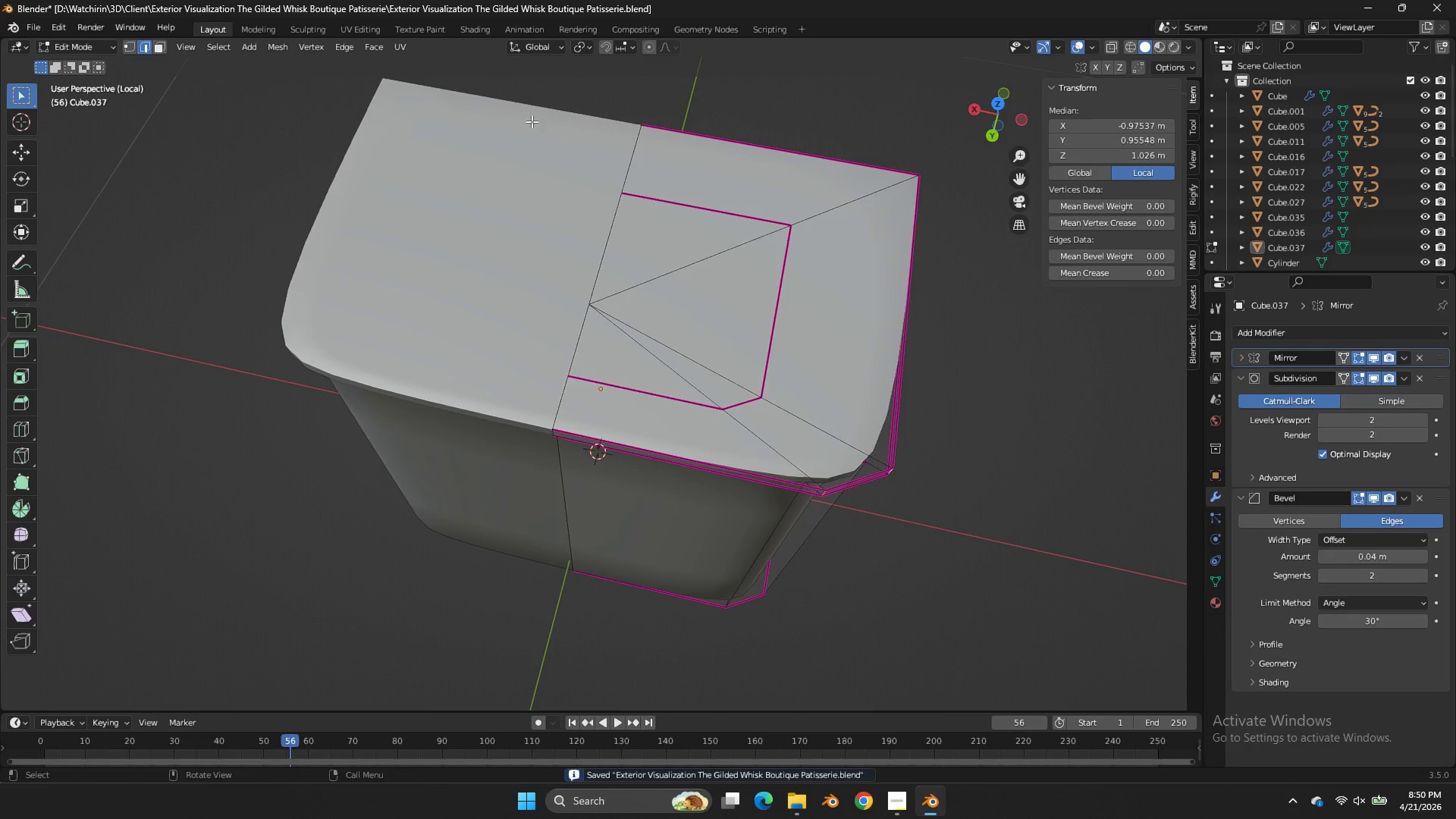 
key(Tab)
 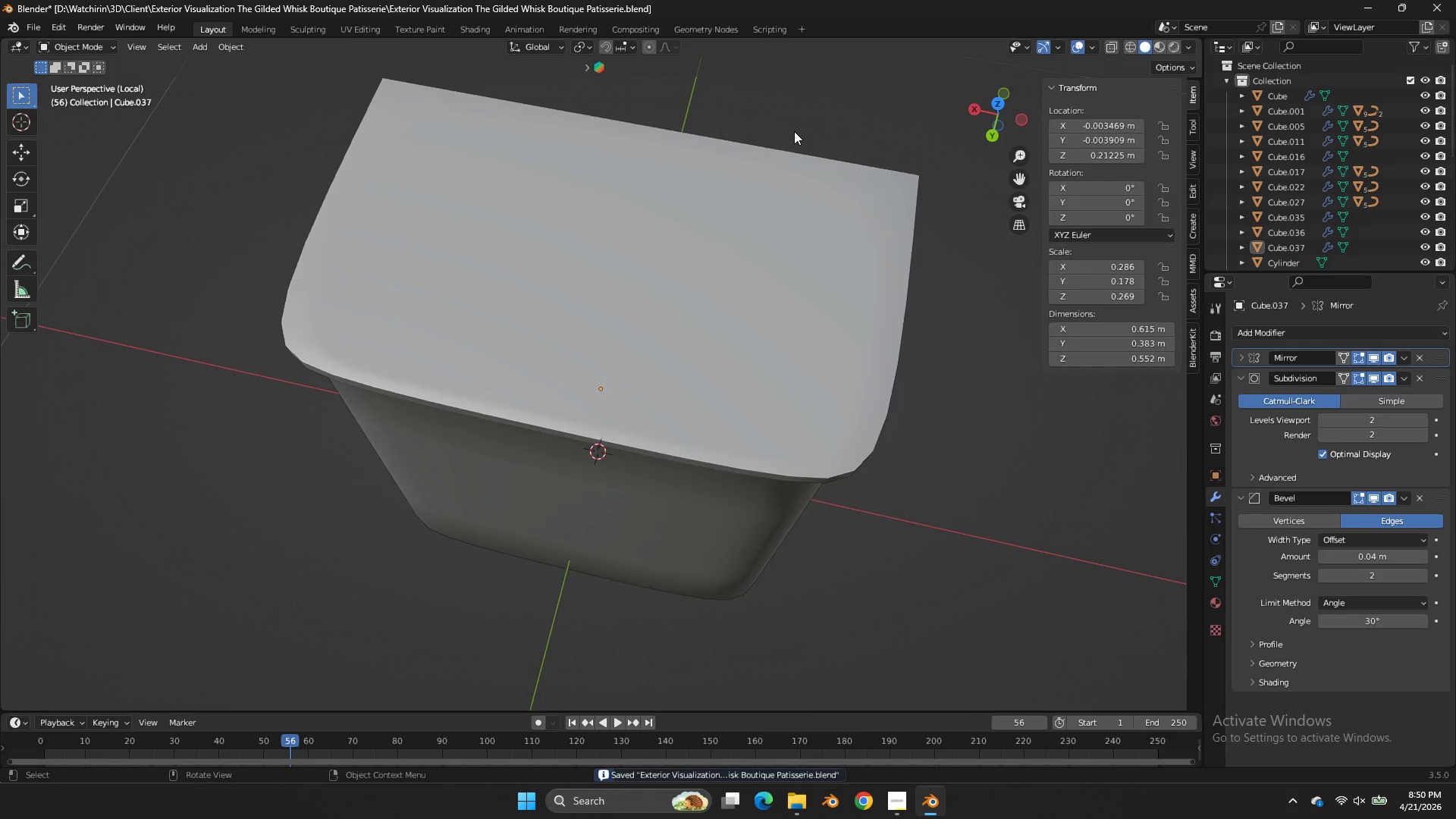 
key(Tab)
 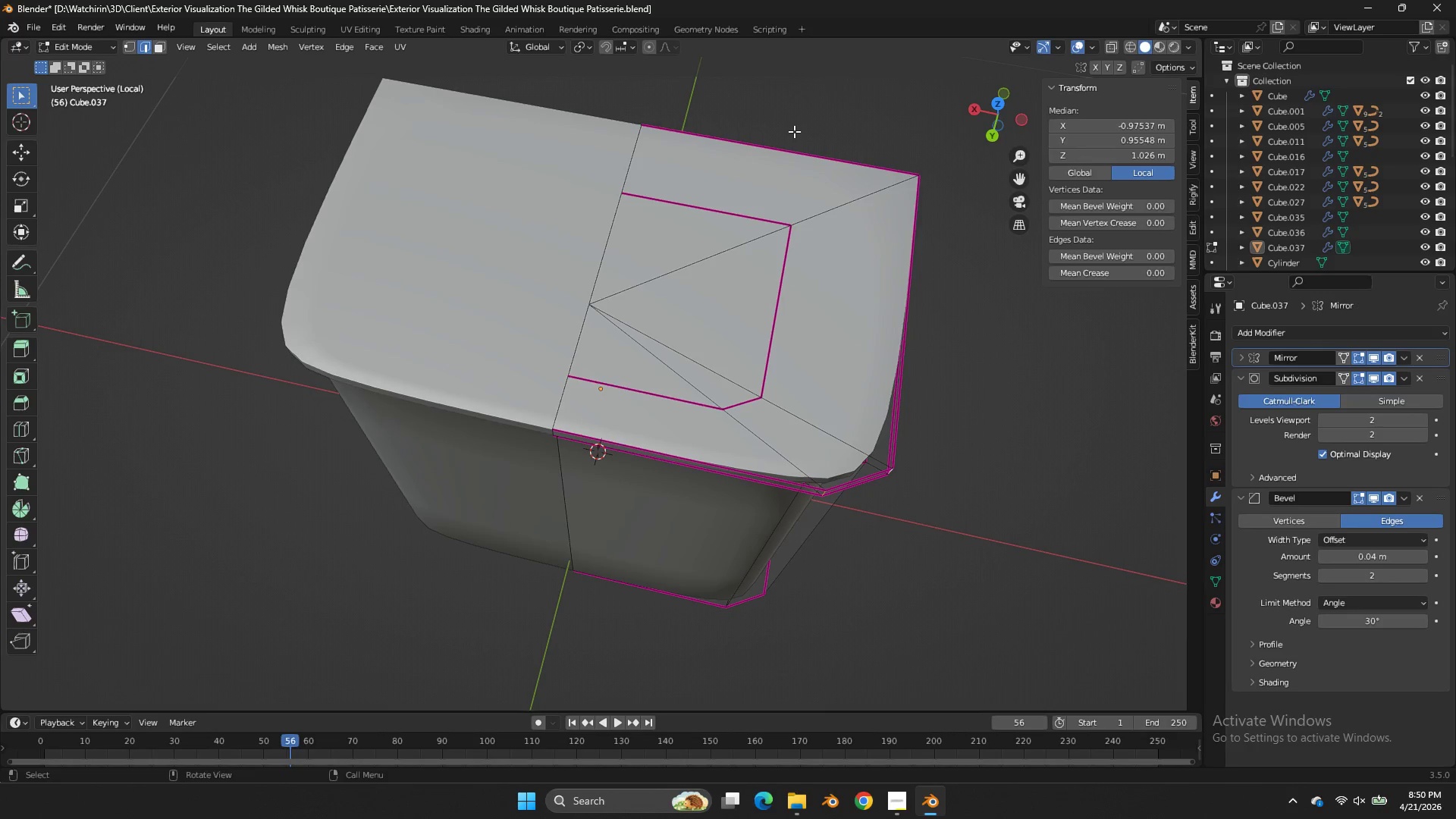 
wait(27.83)
 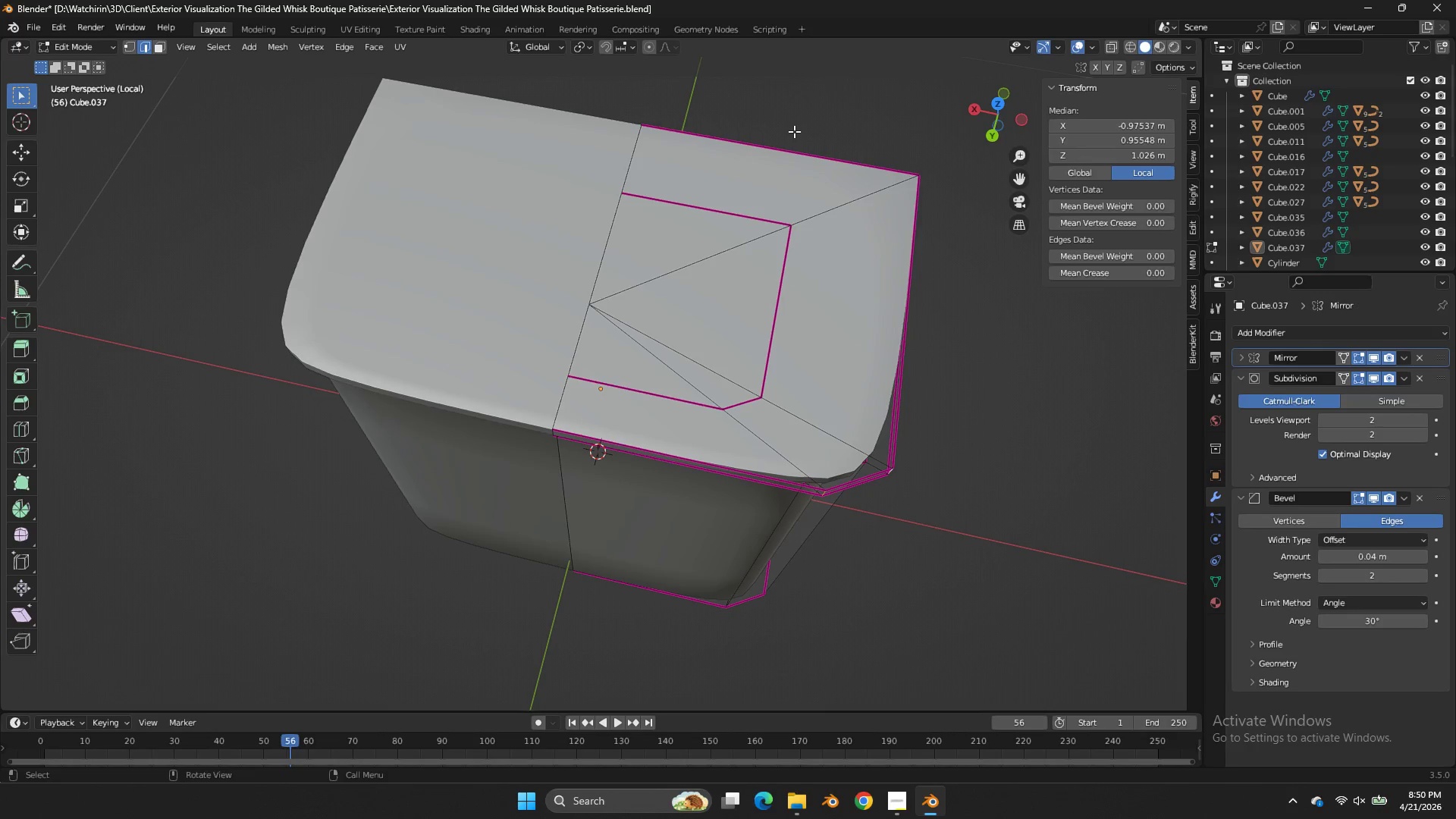 
left_click_drag(start_coordinate=[992, 118], to_coordinate=[1025, 102])
 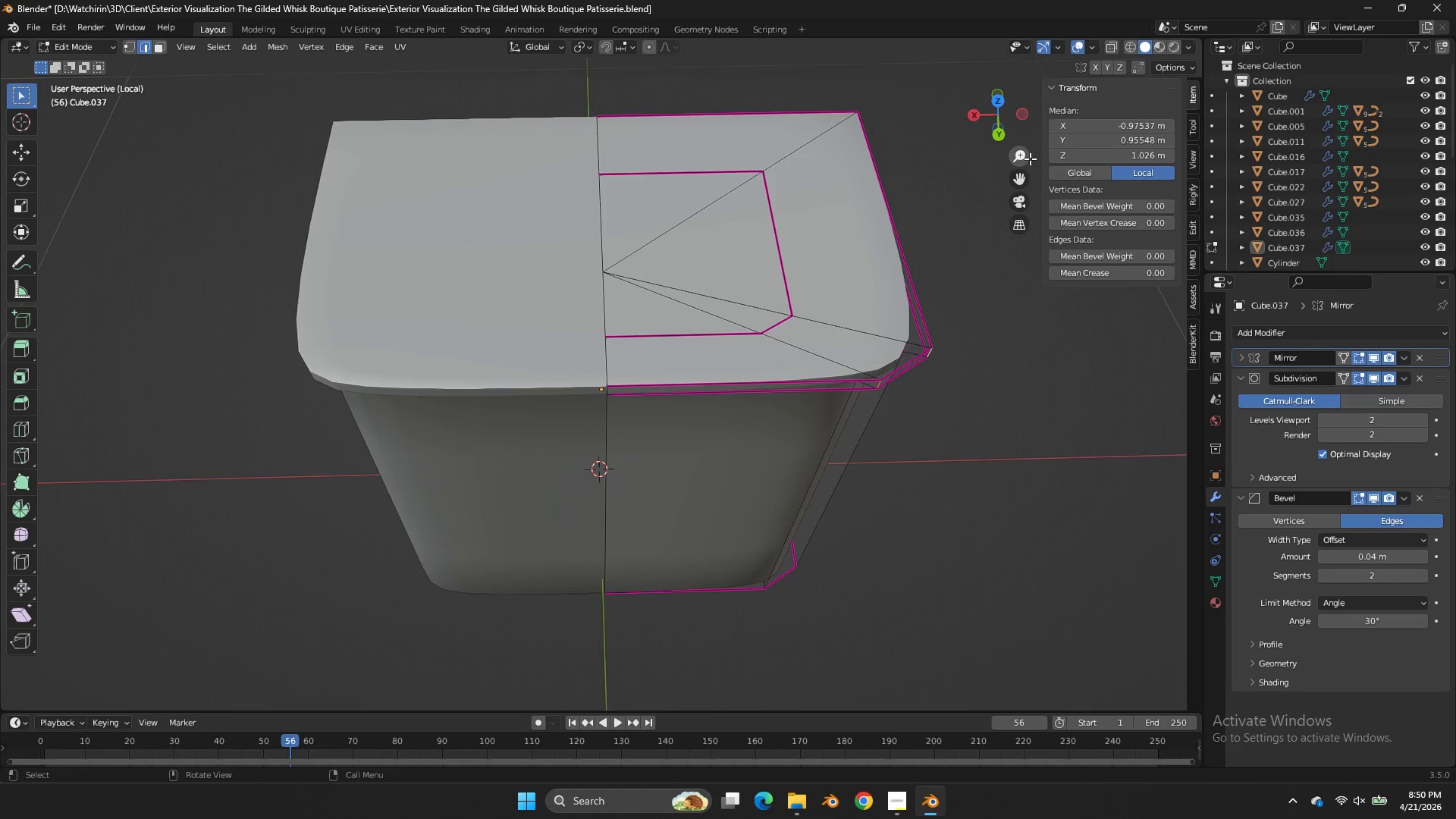 
left_click([1003, 140])
 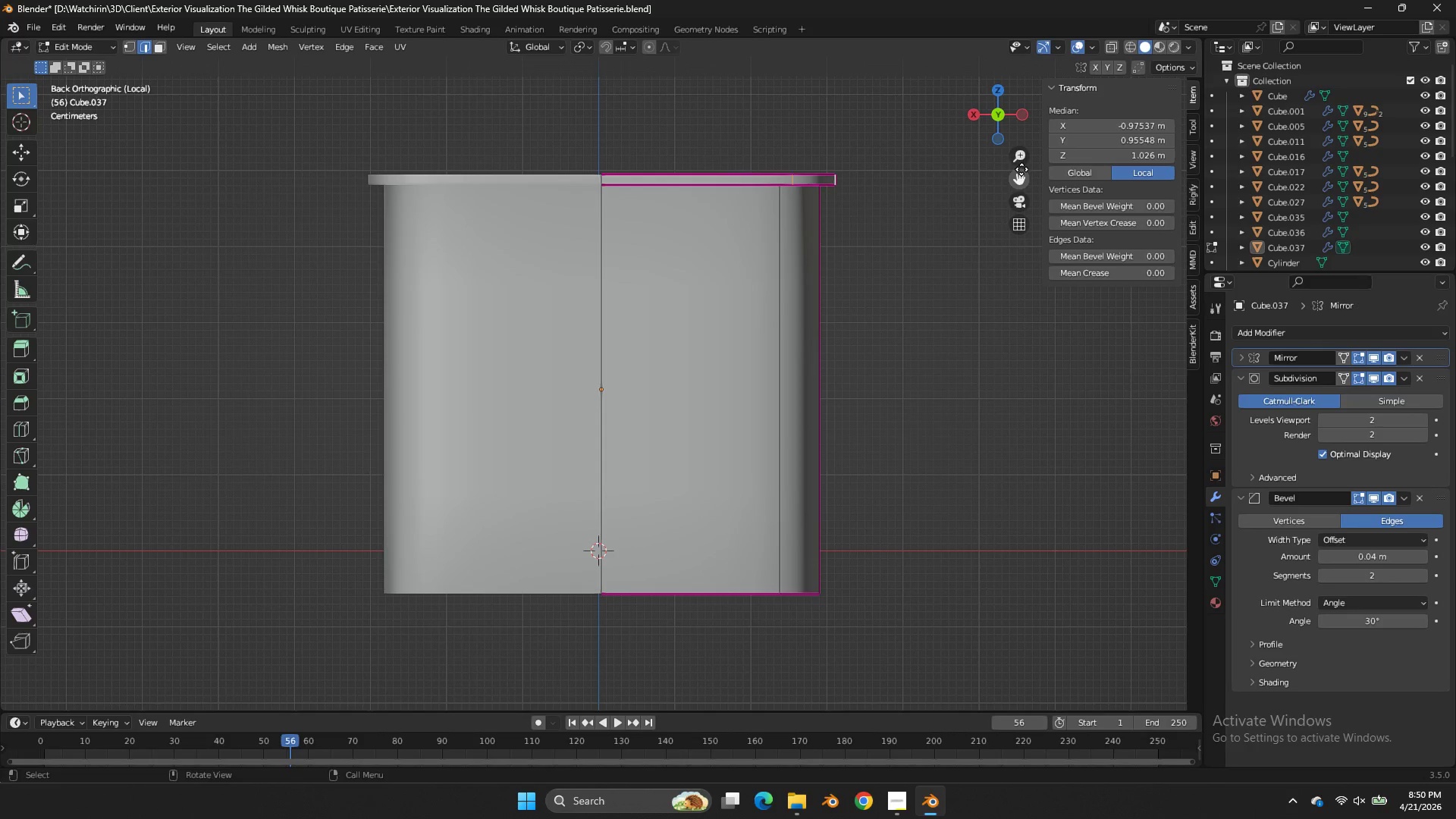 
left_click_drag(start_coordinate=[1021, 173], to_coordinate=[1025, 266])
 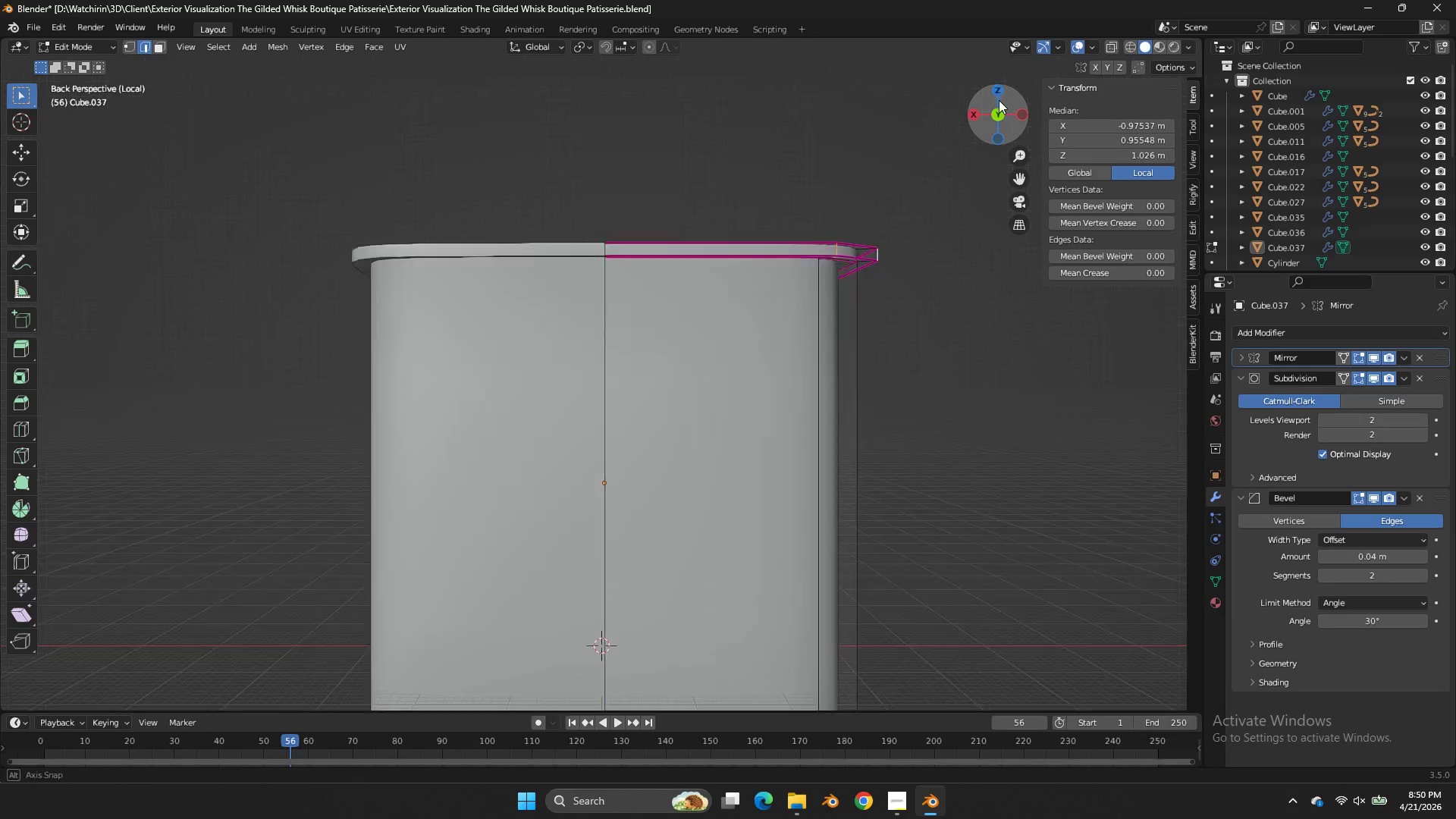 
left_click_drag(start_coordinate=[999, 97], to_coordinate=[1009, 245])
 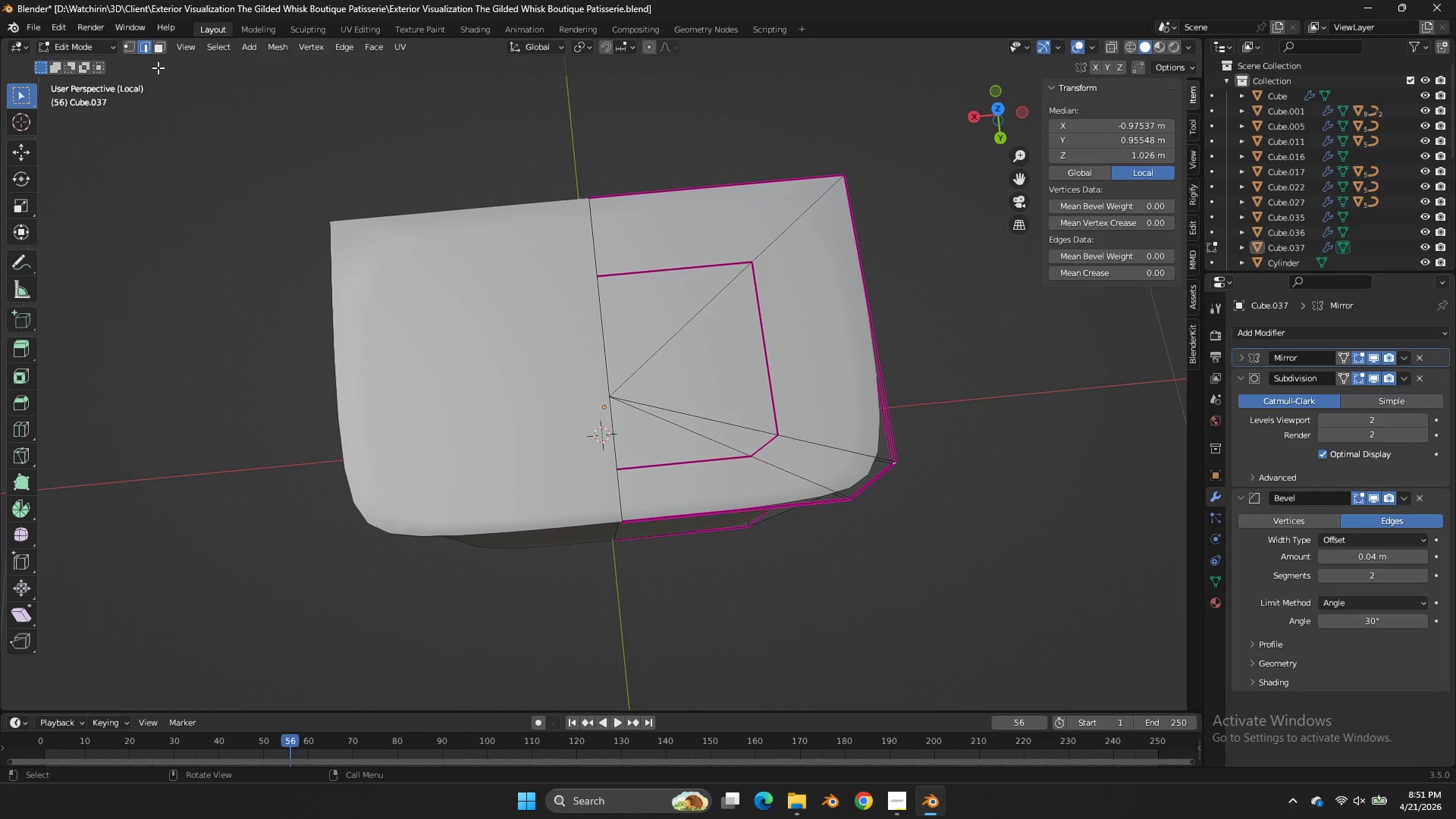 
wait(5.3)
 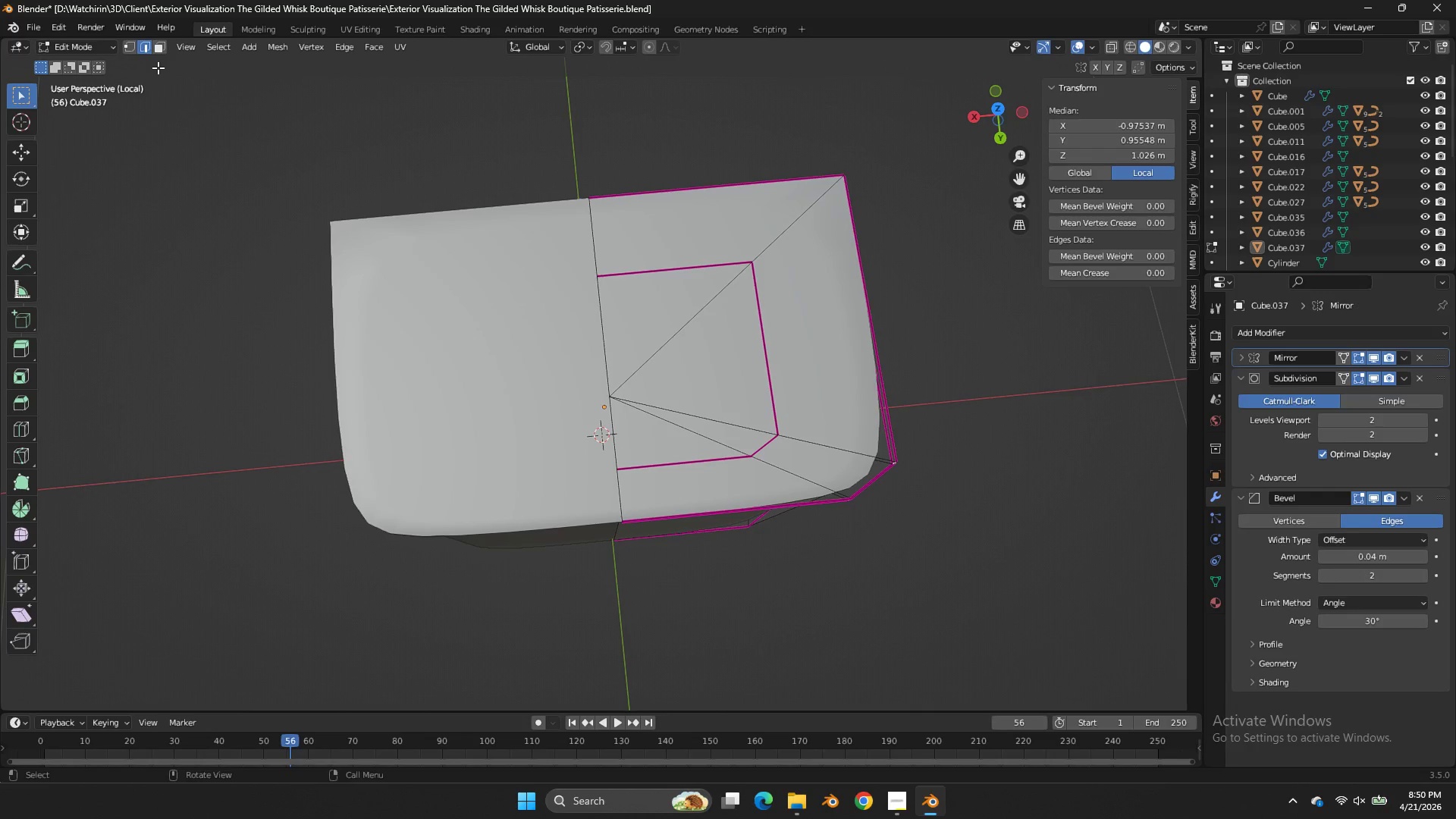 
key(NumpadDivide)
 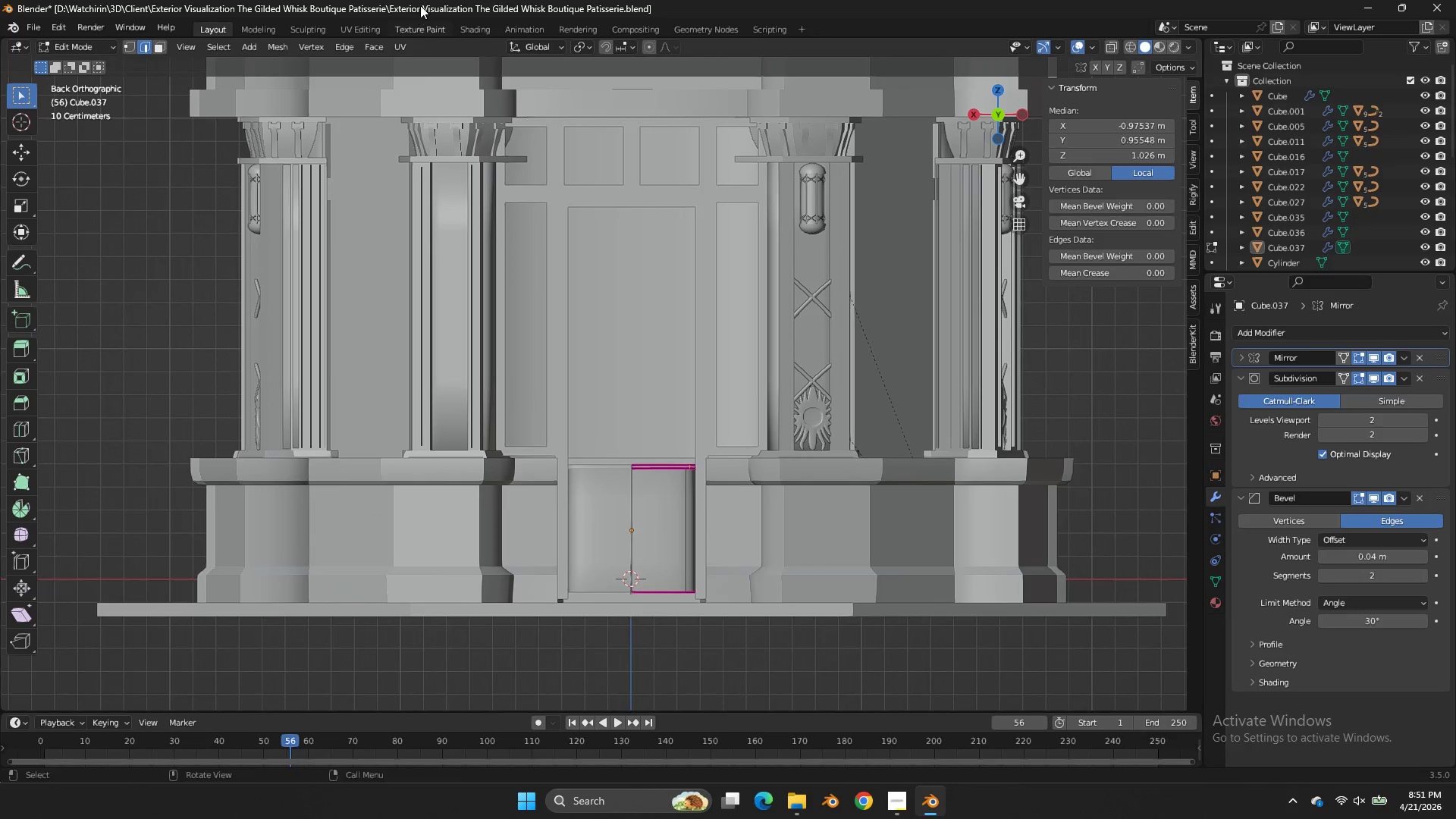 
key(Tab)
 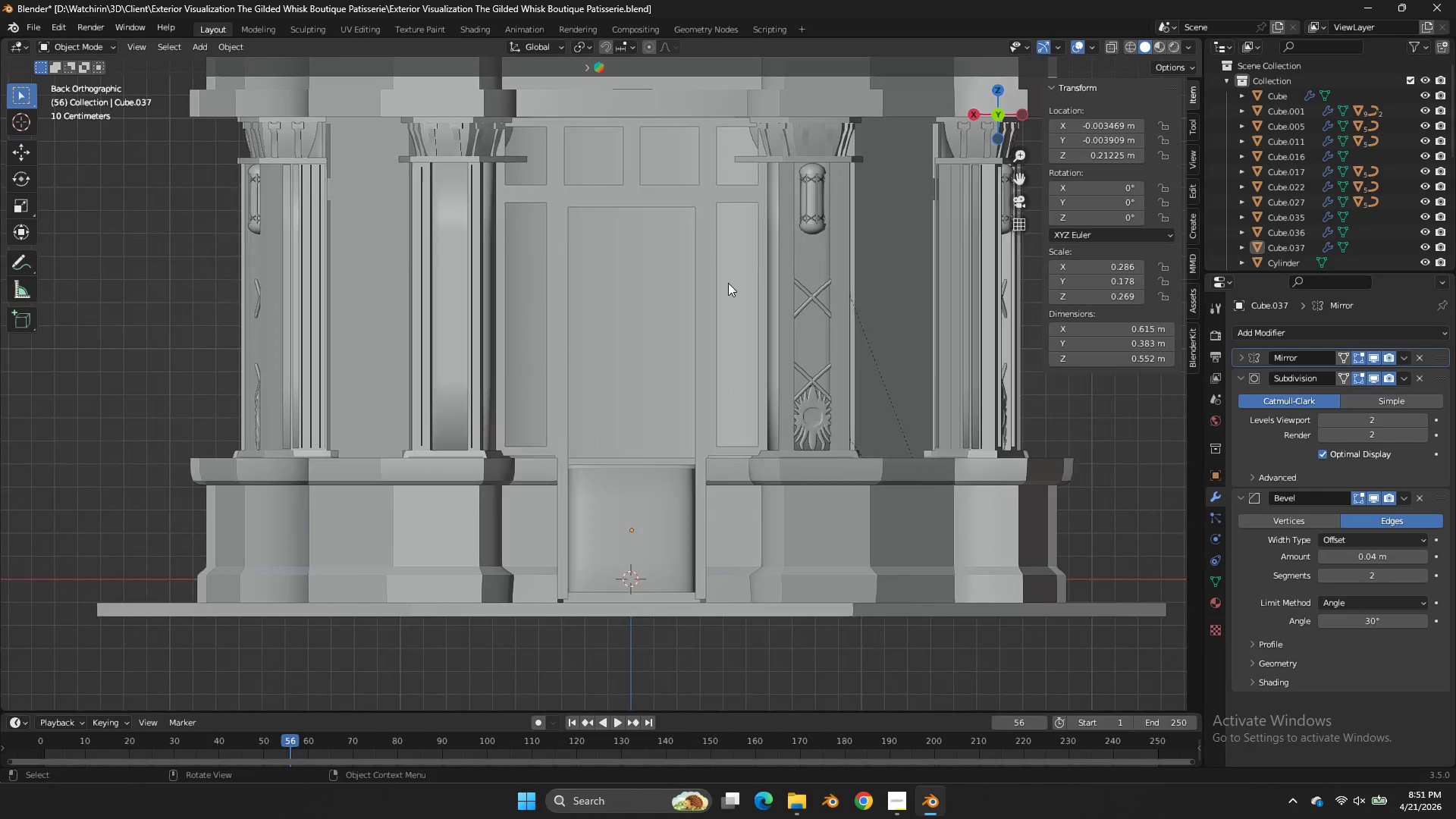 
left_click_drag(start_coordinate=[666, 536], to_coordinate=[668, 542])
 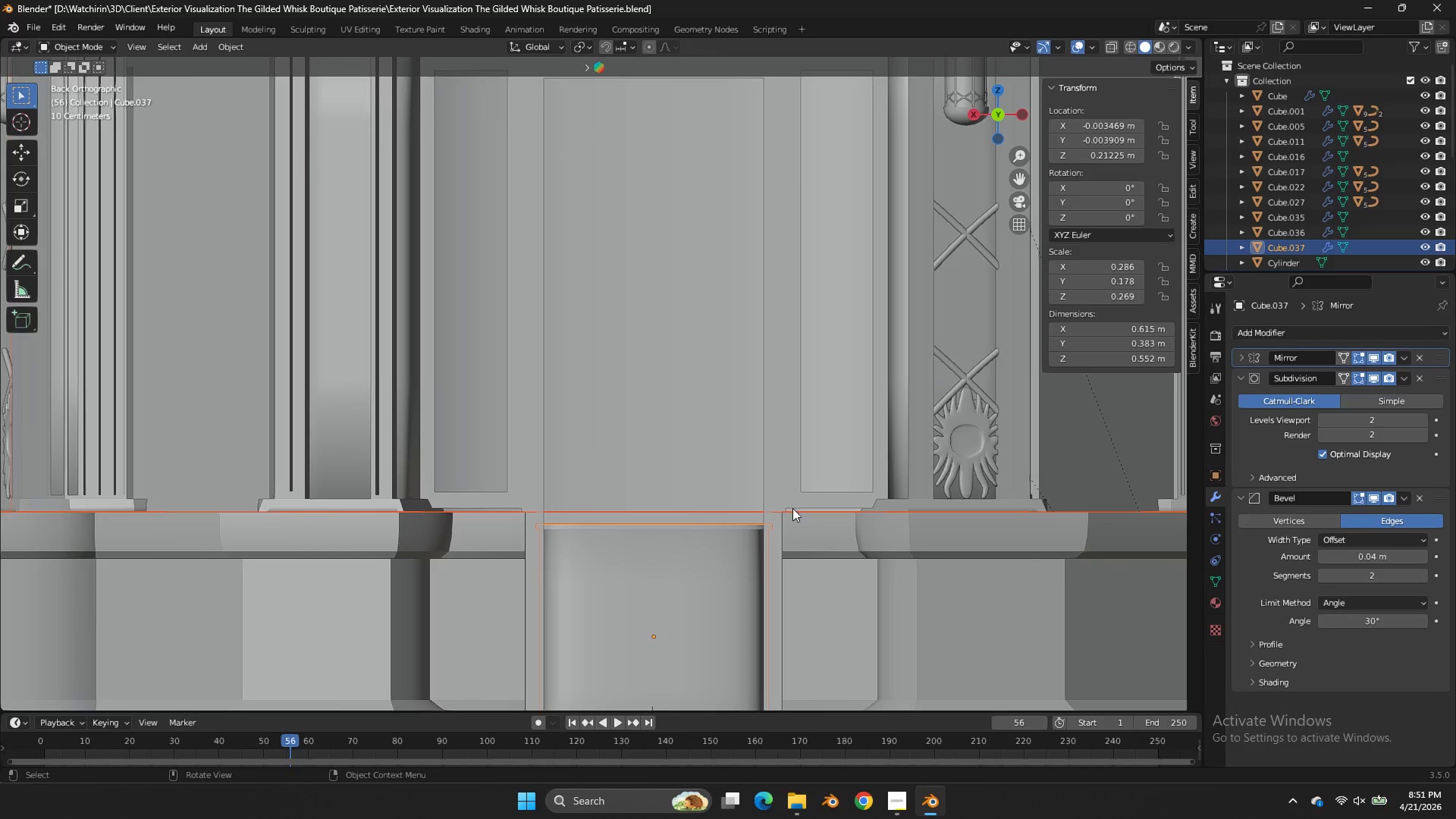 
scroll: coordinate [726, 279], scroll_direction: up, amount: 3.0
 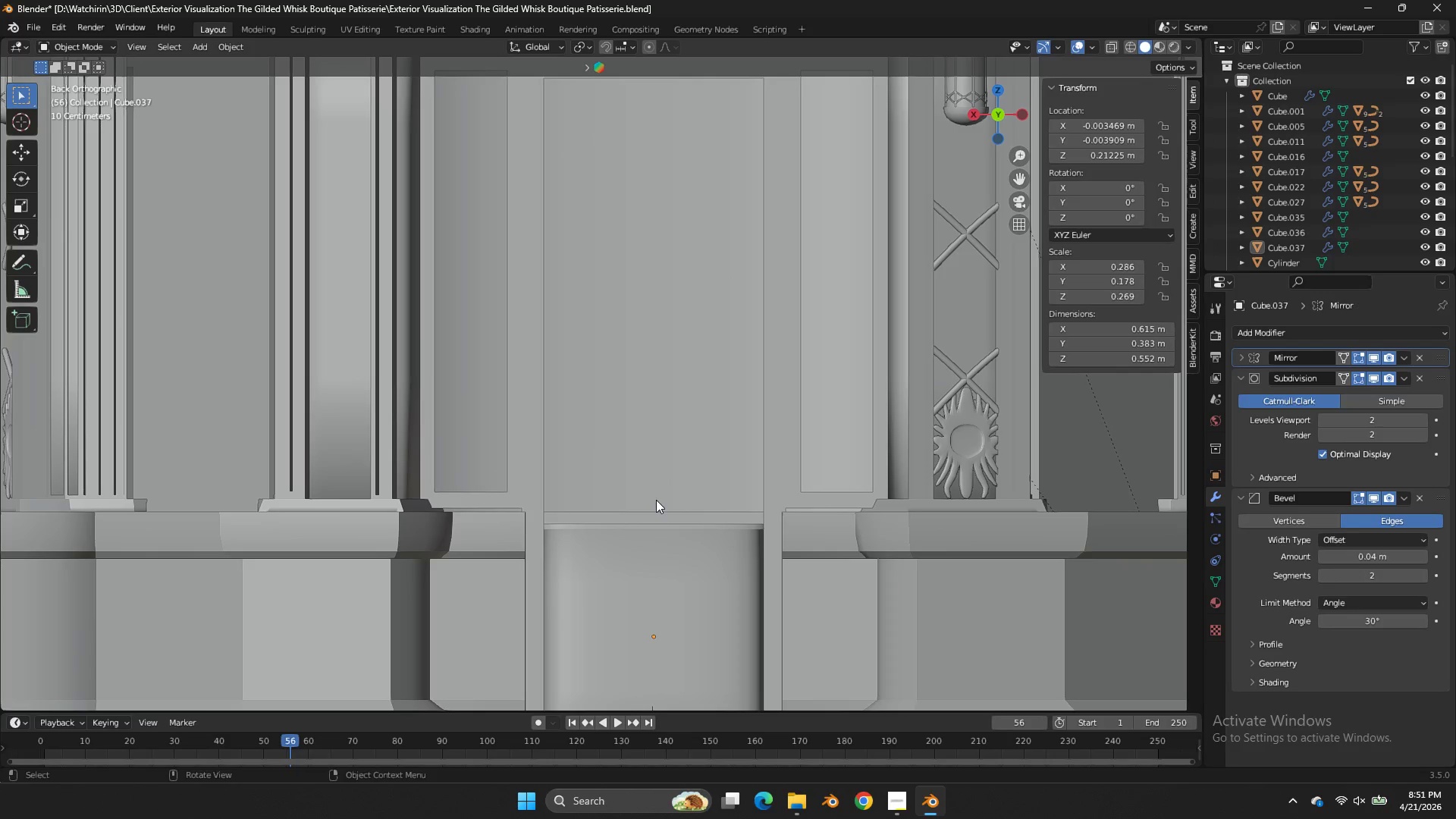 
scroll: coordinate [786, 520], scroll_direction: down, amount: 3.0
 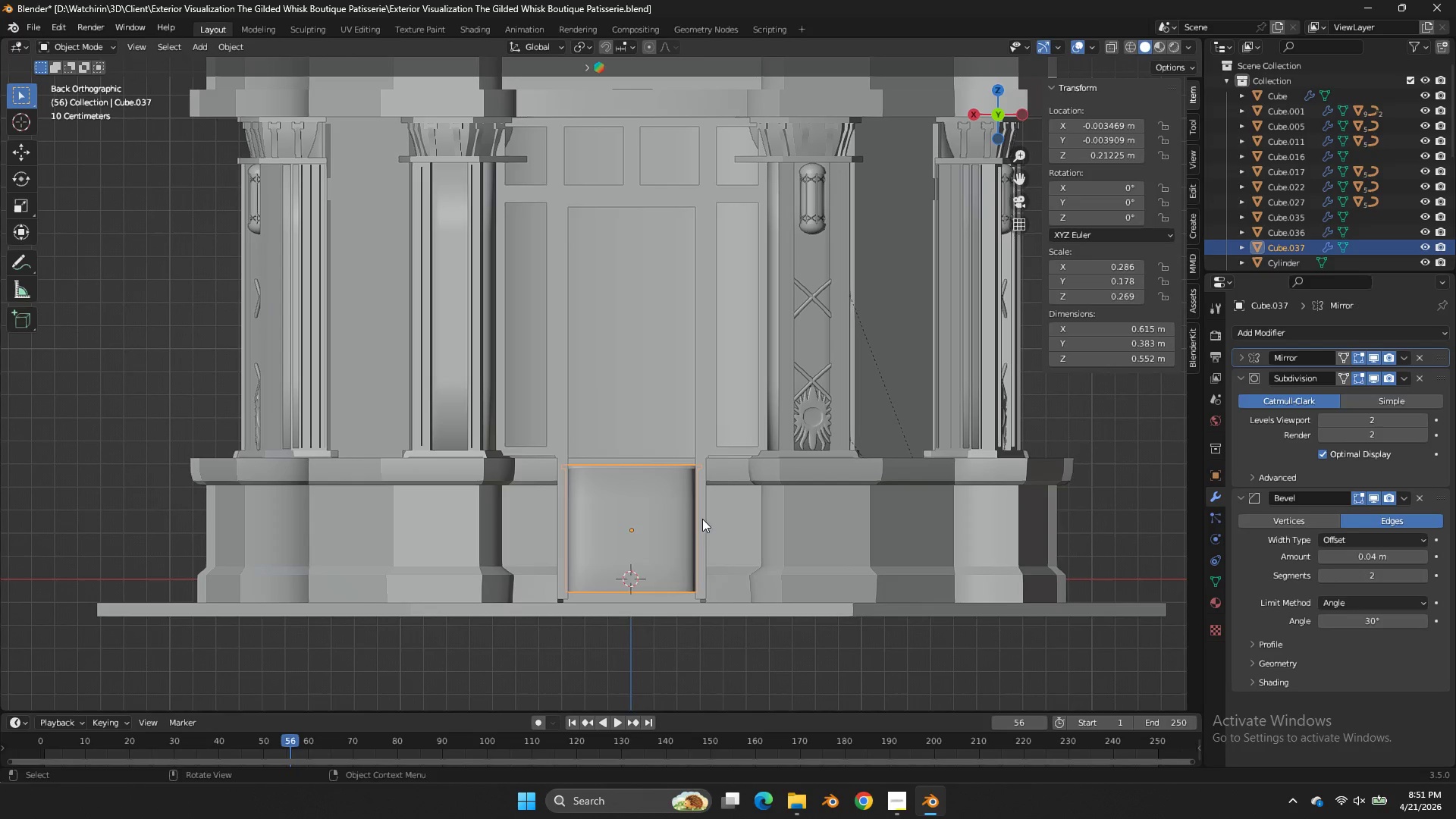 
type(zsz)
 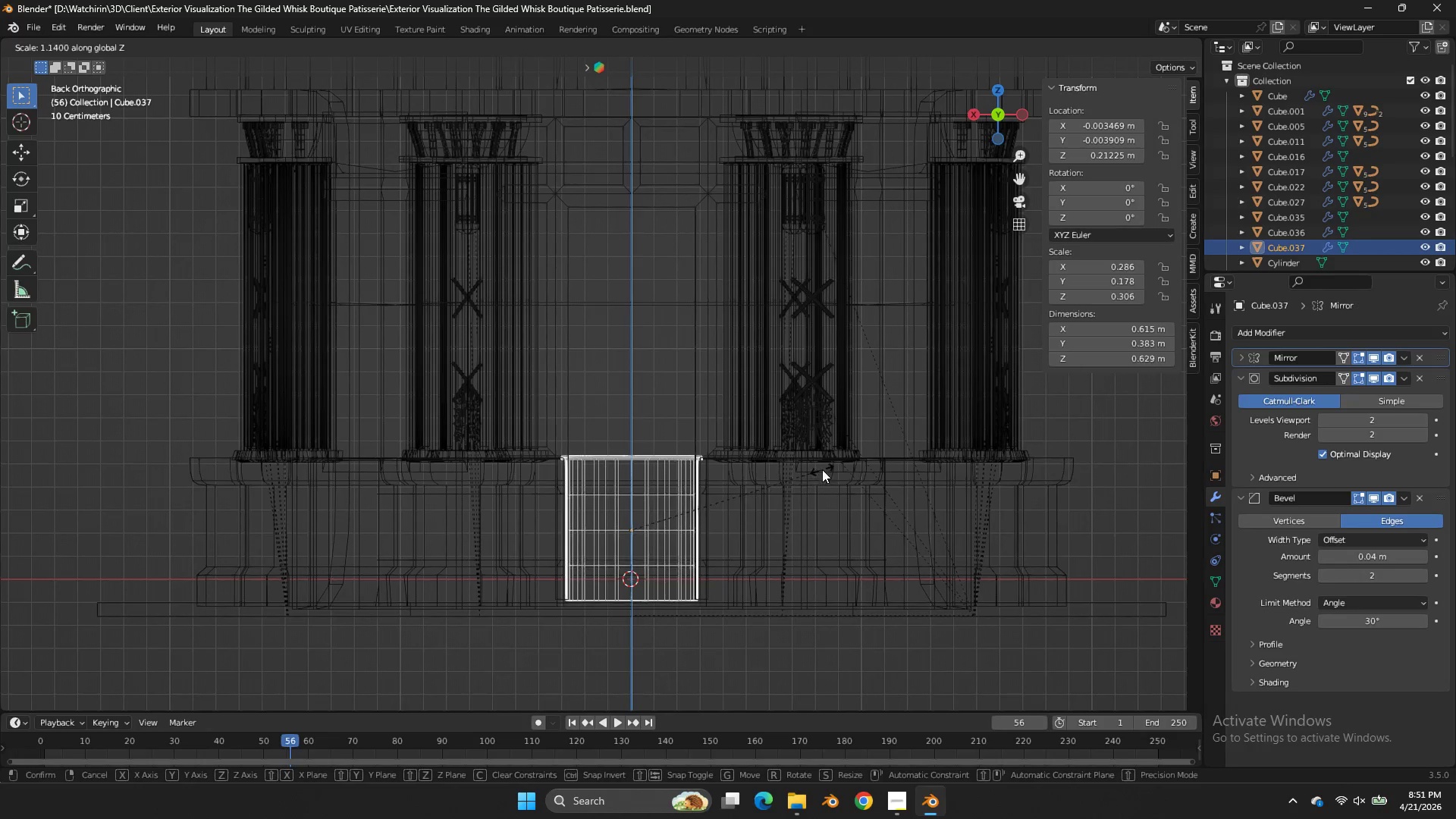 
left_click([822, 469])
 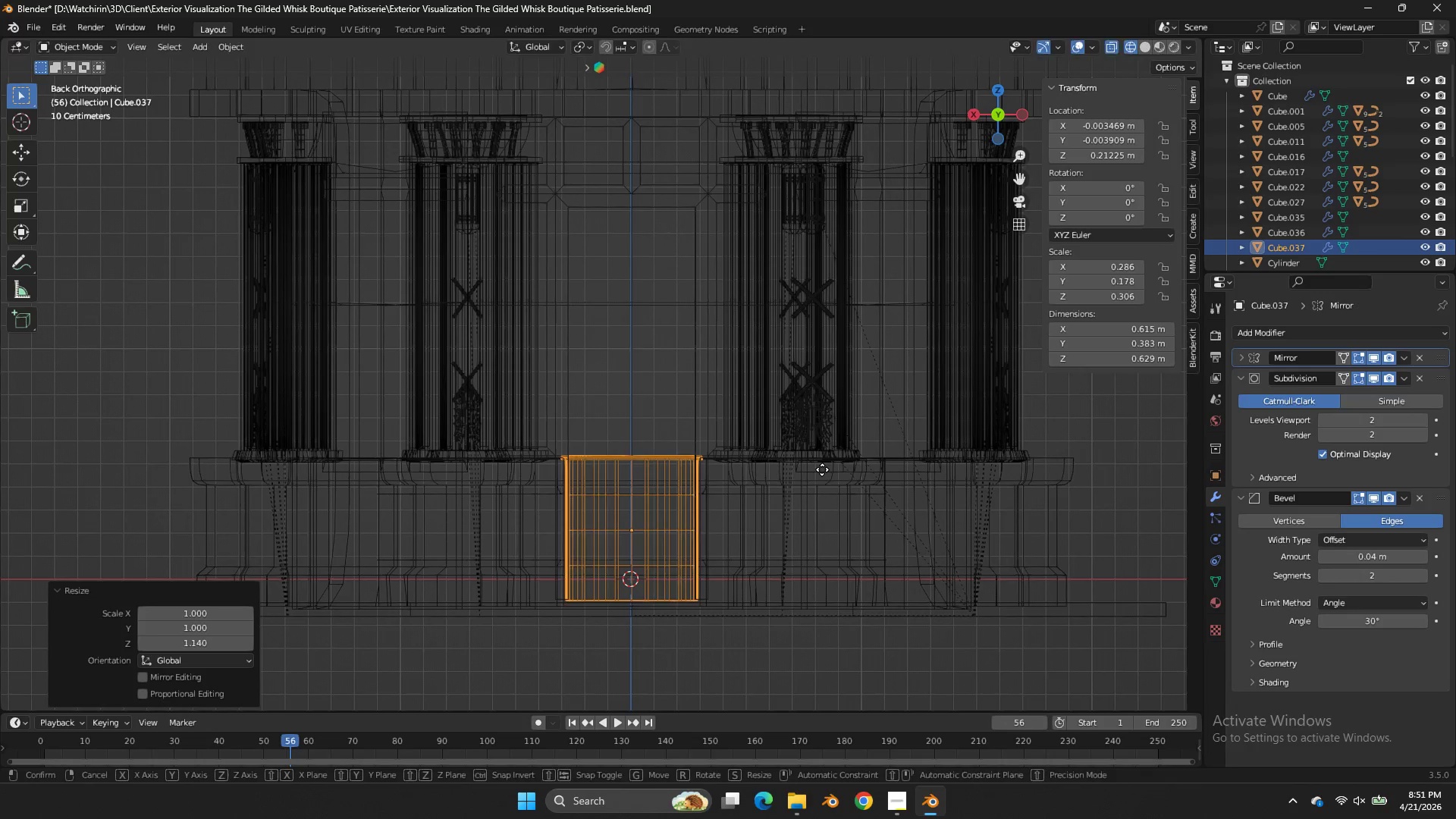 
type(gz)
 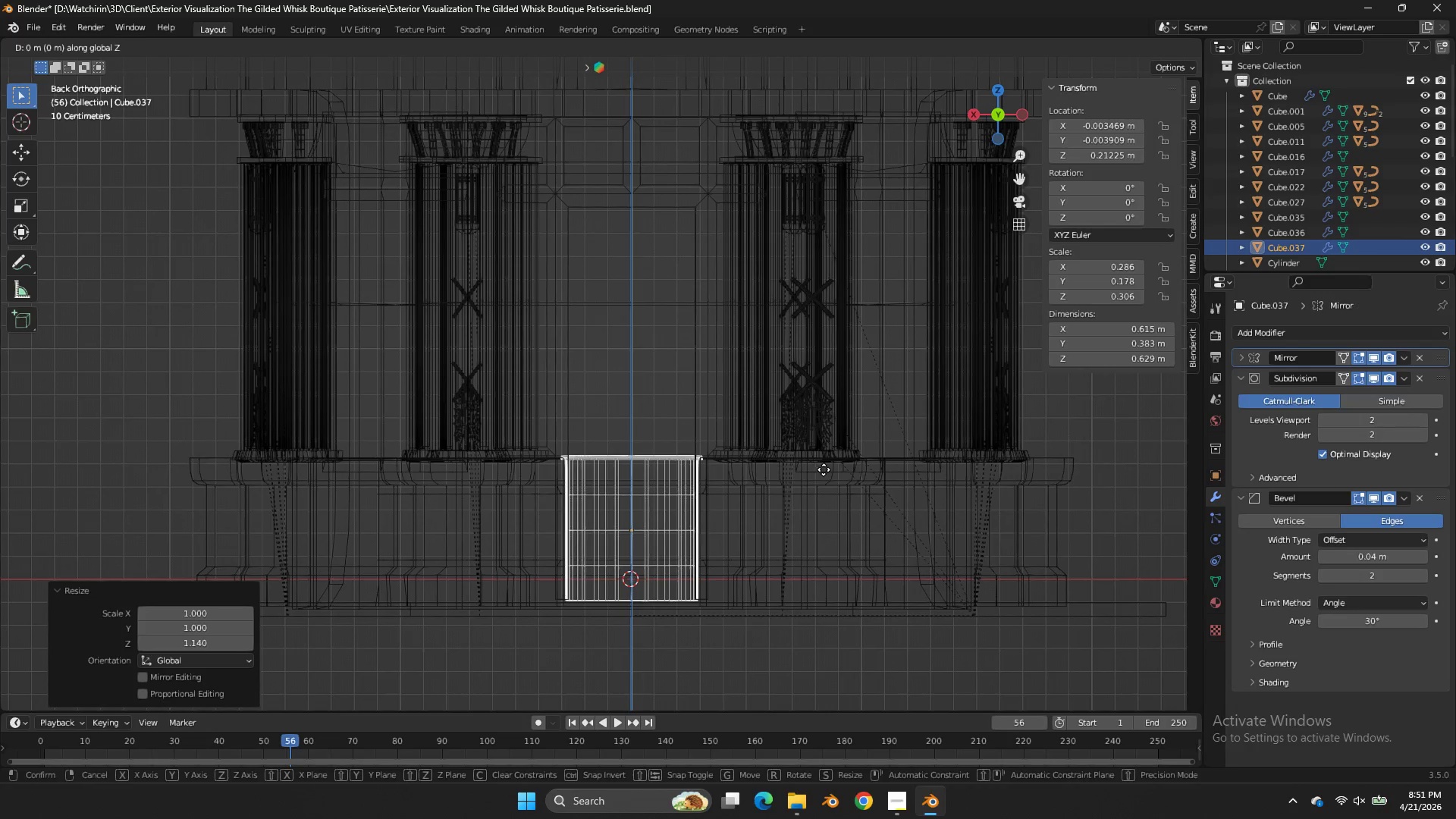 
right_click([824, 469])
 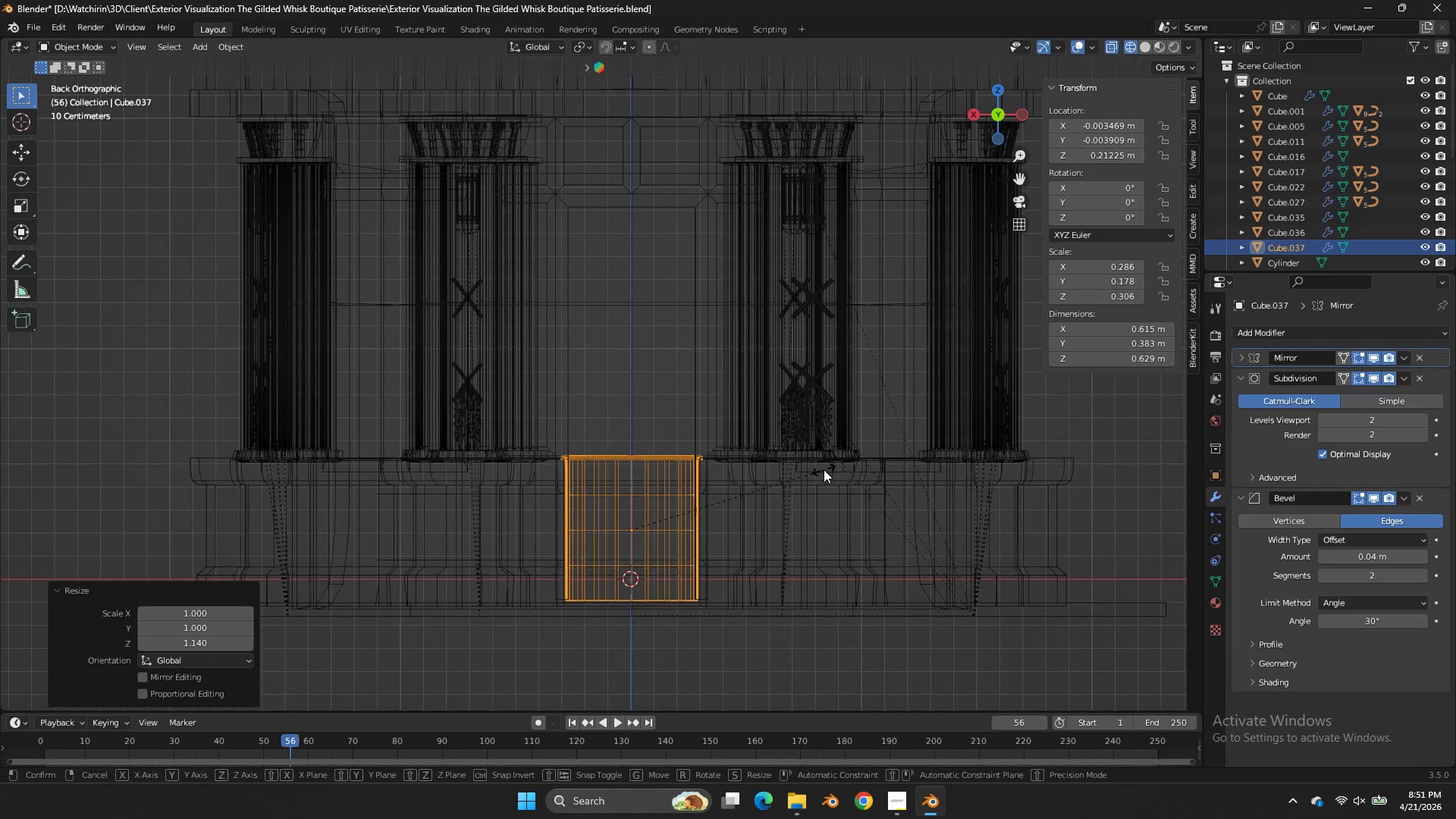 
type(sz)
 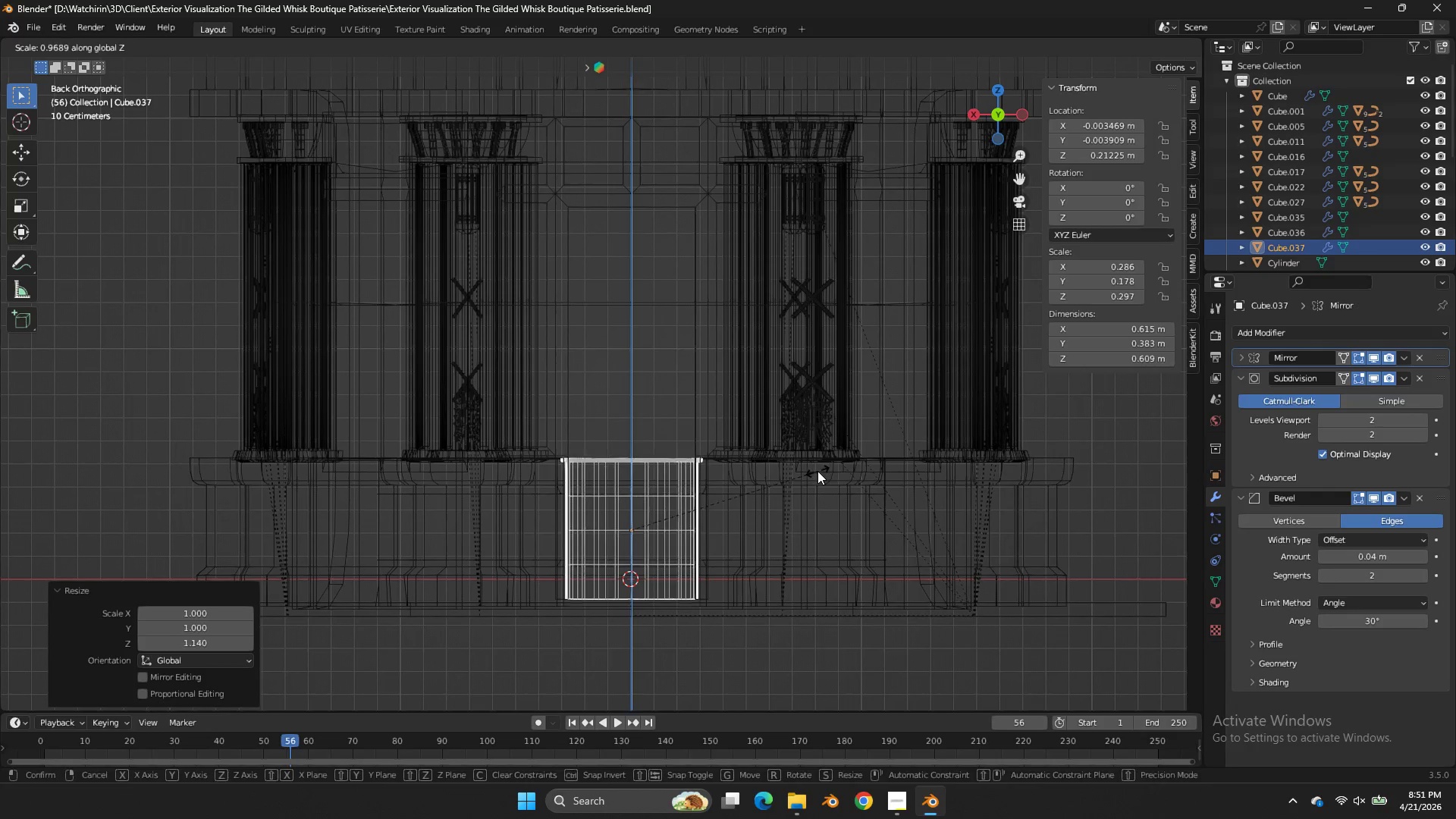 
left_click([817, 471])
 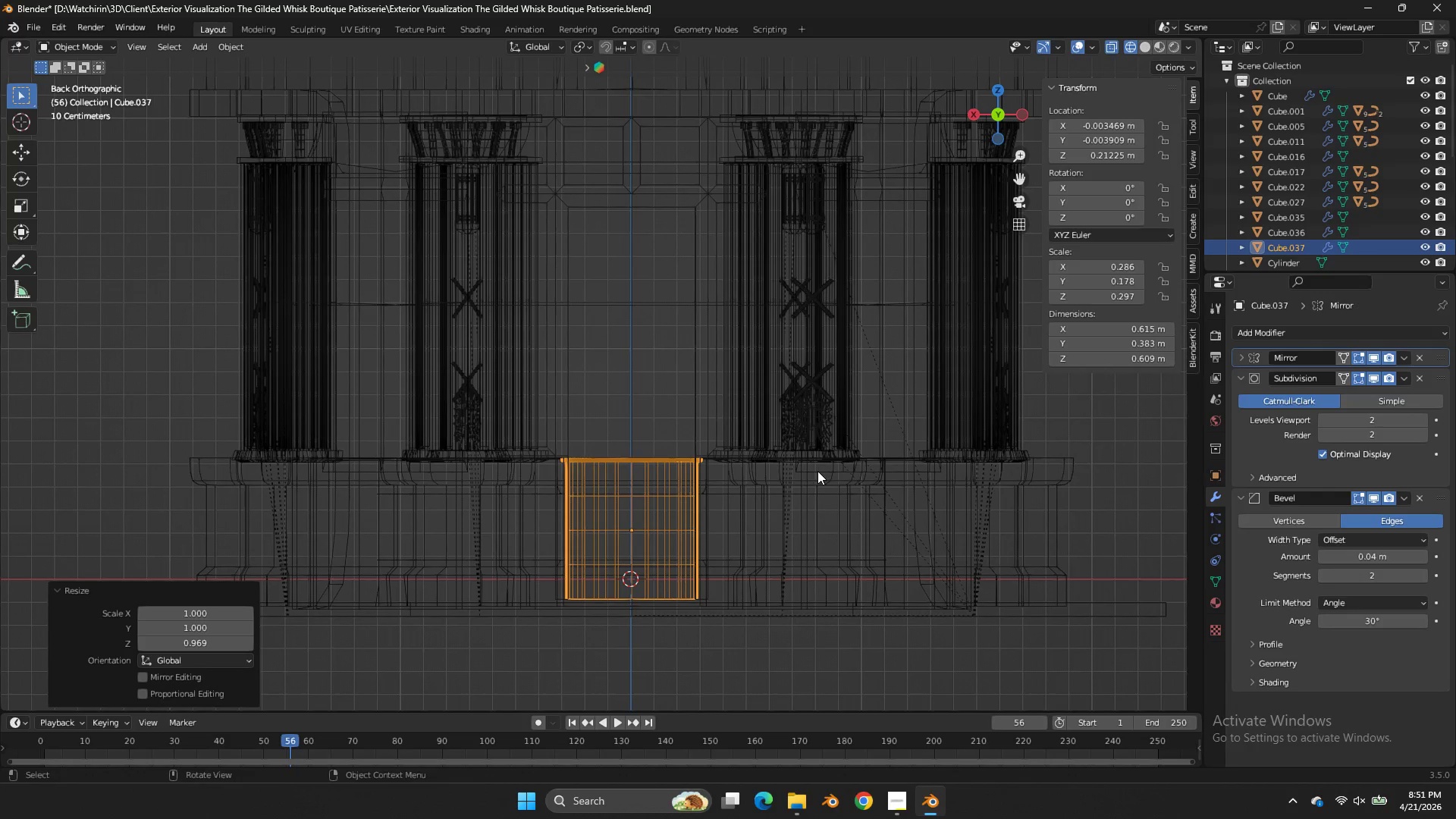 
key(Control+ControlLeft)
 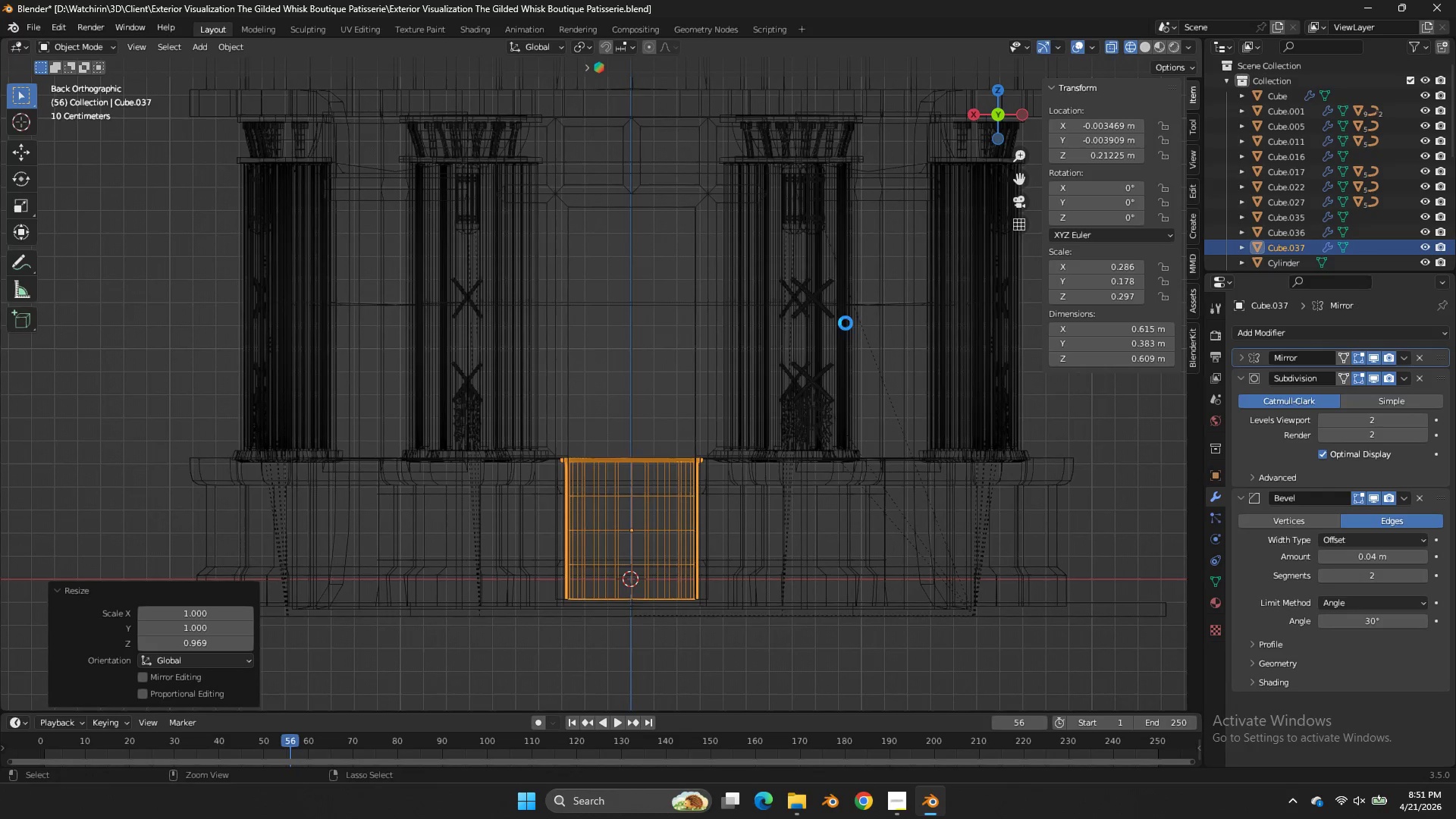 
key(Control+S)
 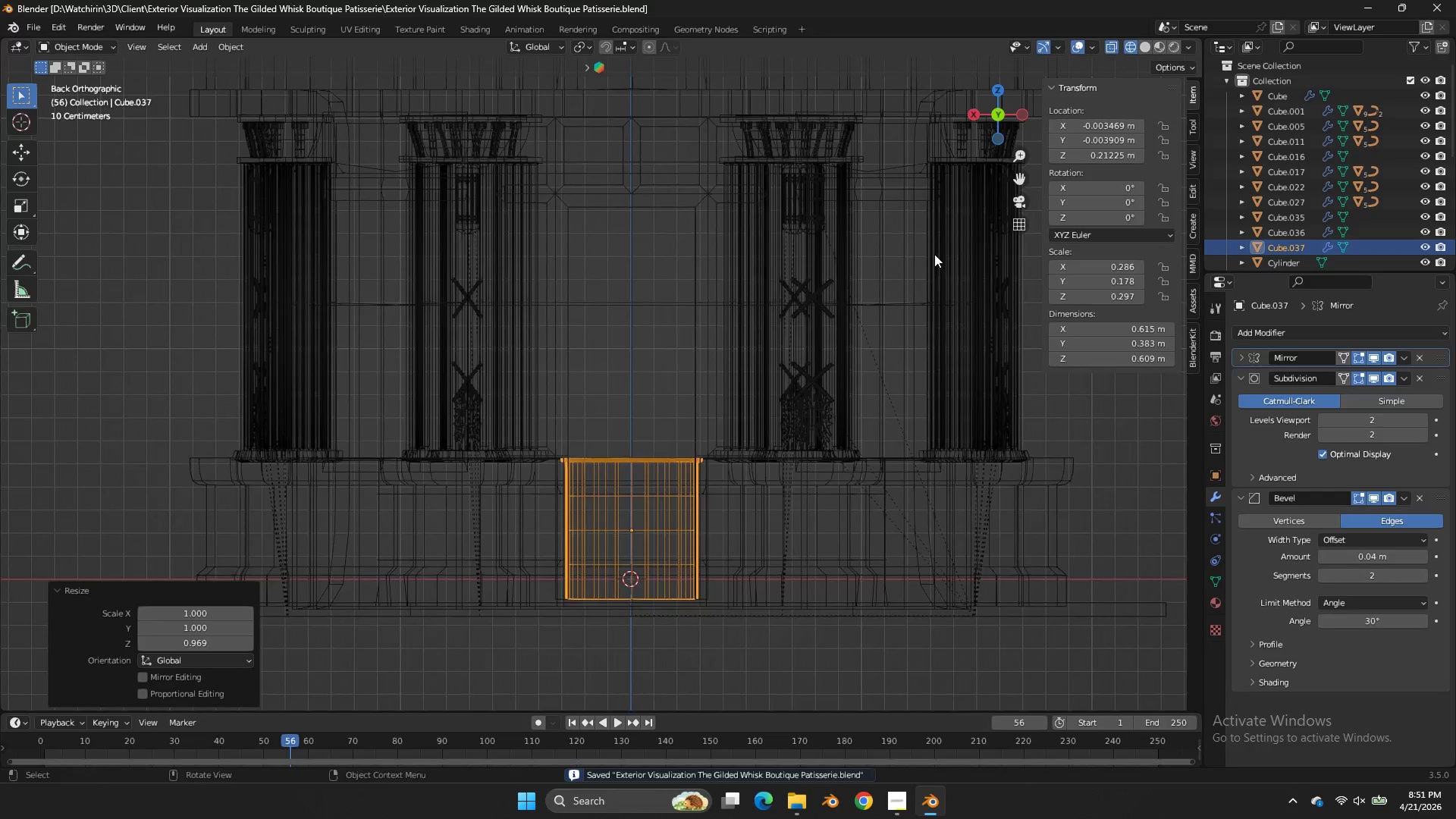 
key(Z)
 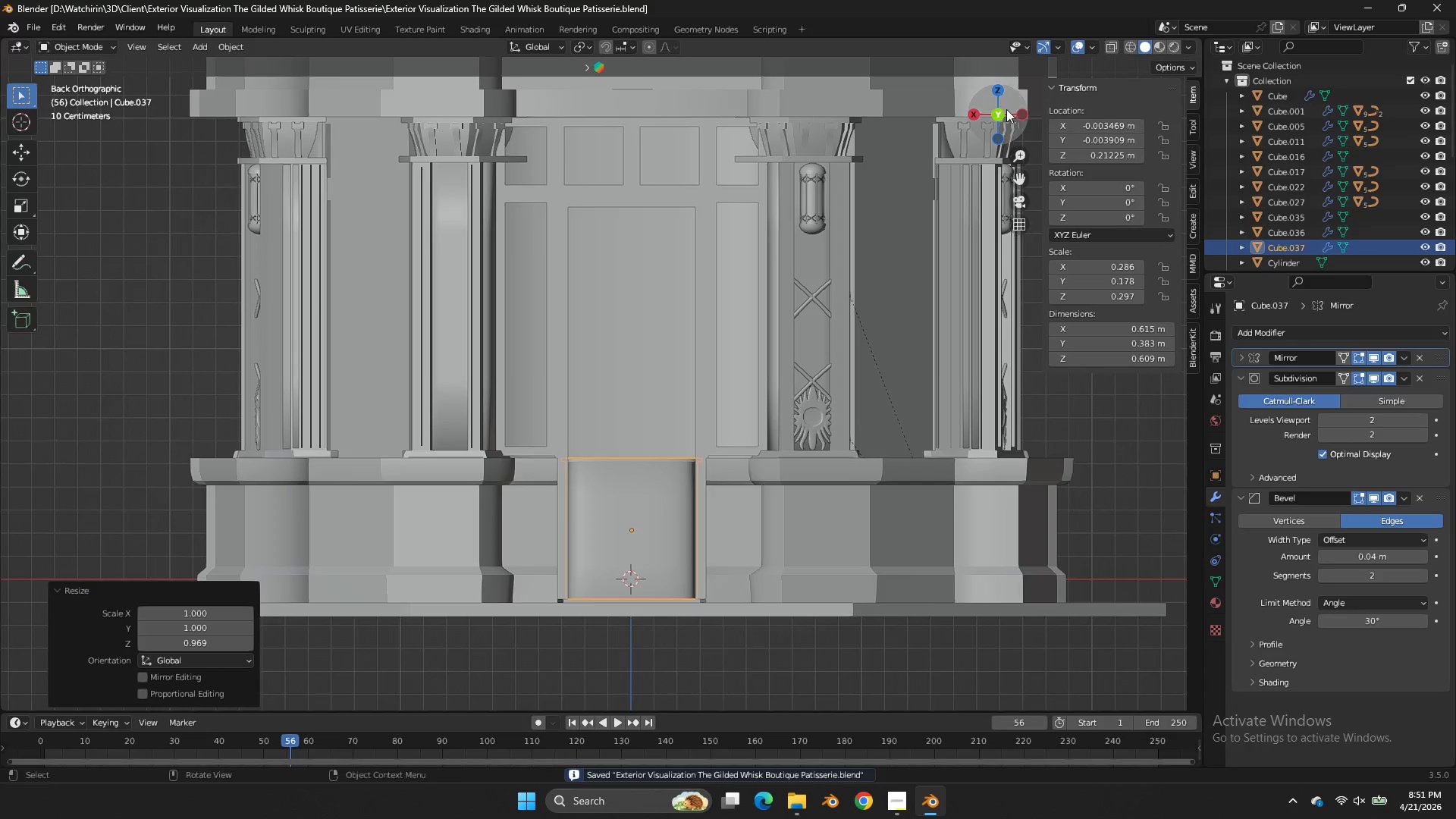 
left_click_drag(start_coordinate=[1004, 111], to_coordinate=[996, 147])
 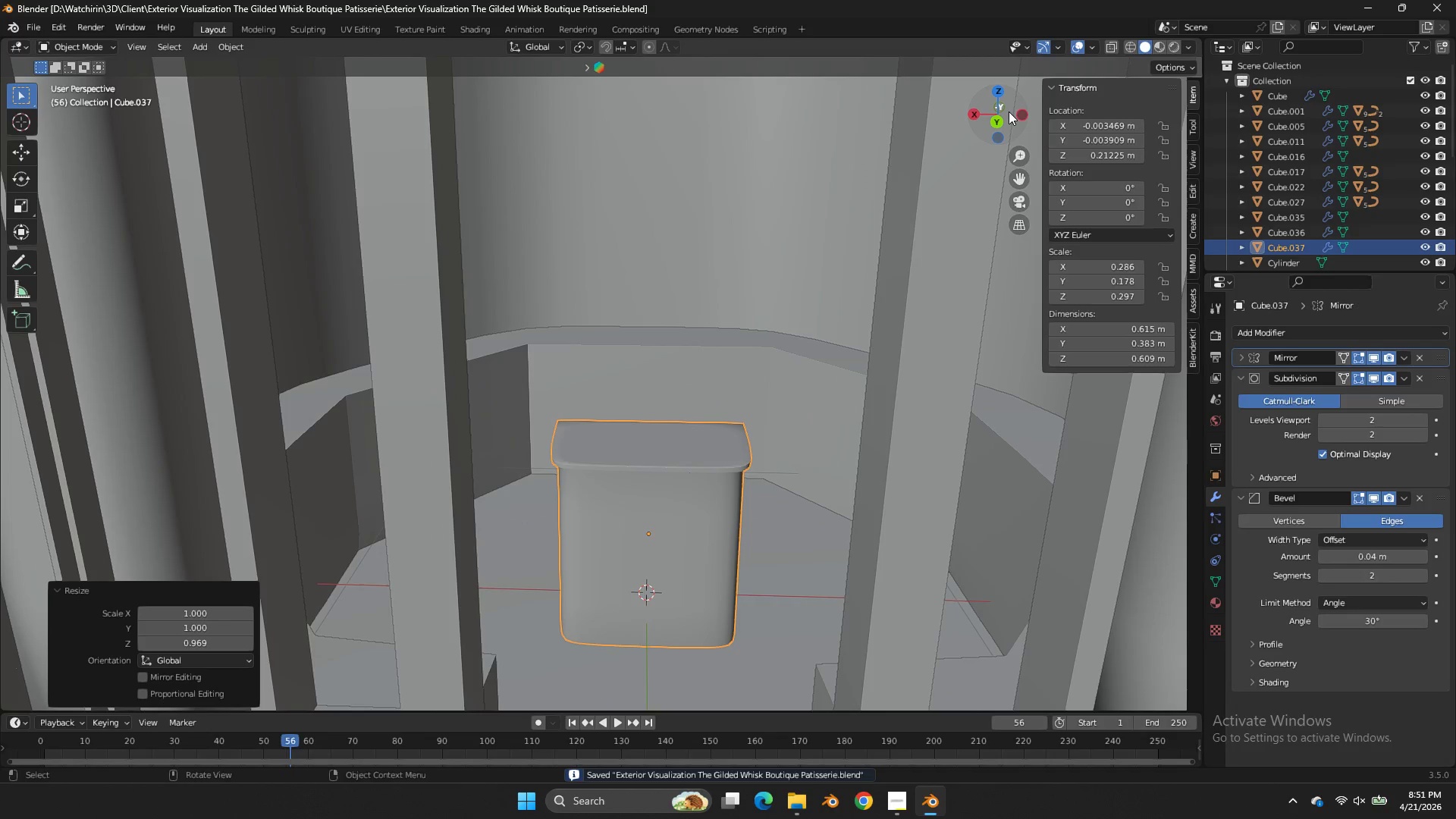 
left_click_drag(start_coordinate=[1009, 111], to_coordinate=[682, 143])
 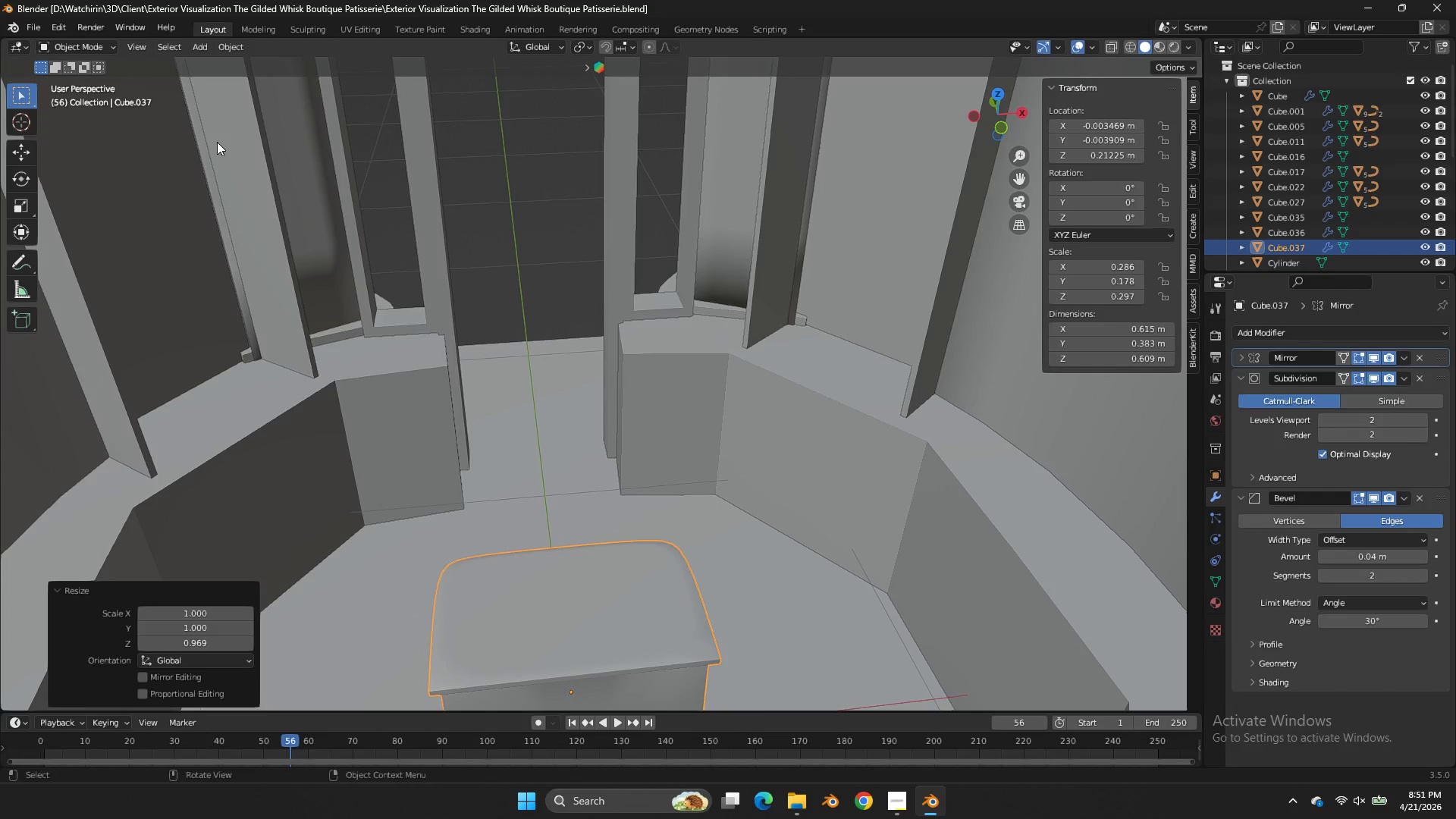 
scroll: coordinate [1009, 111], scroll_direction: up, amount: 3.0
 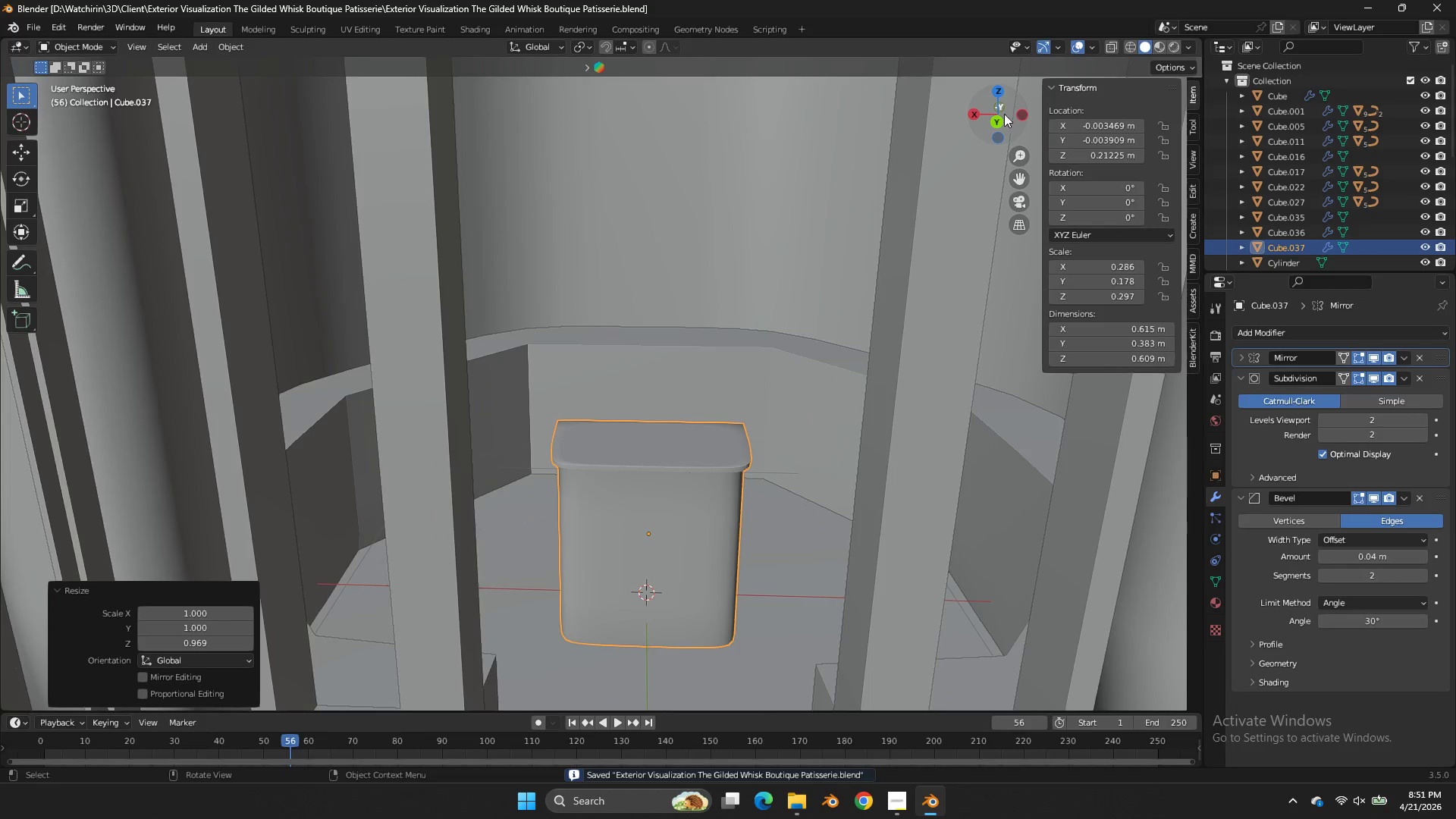 
left_click([217, 142])
 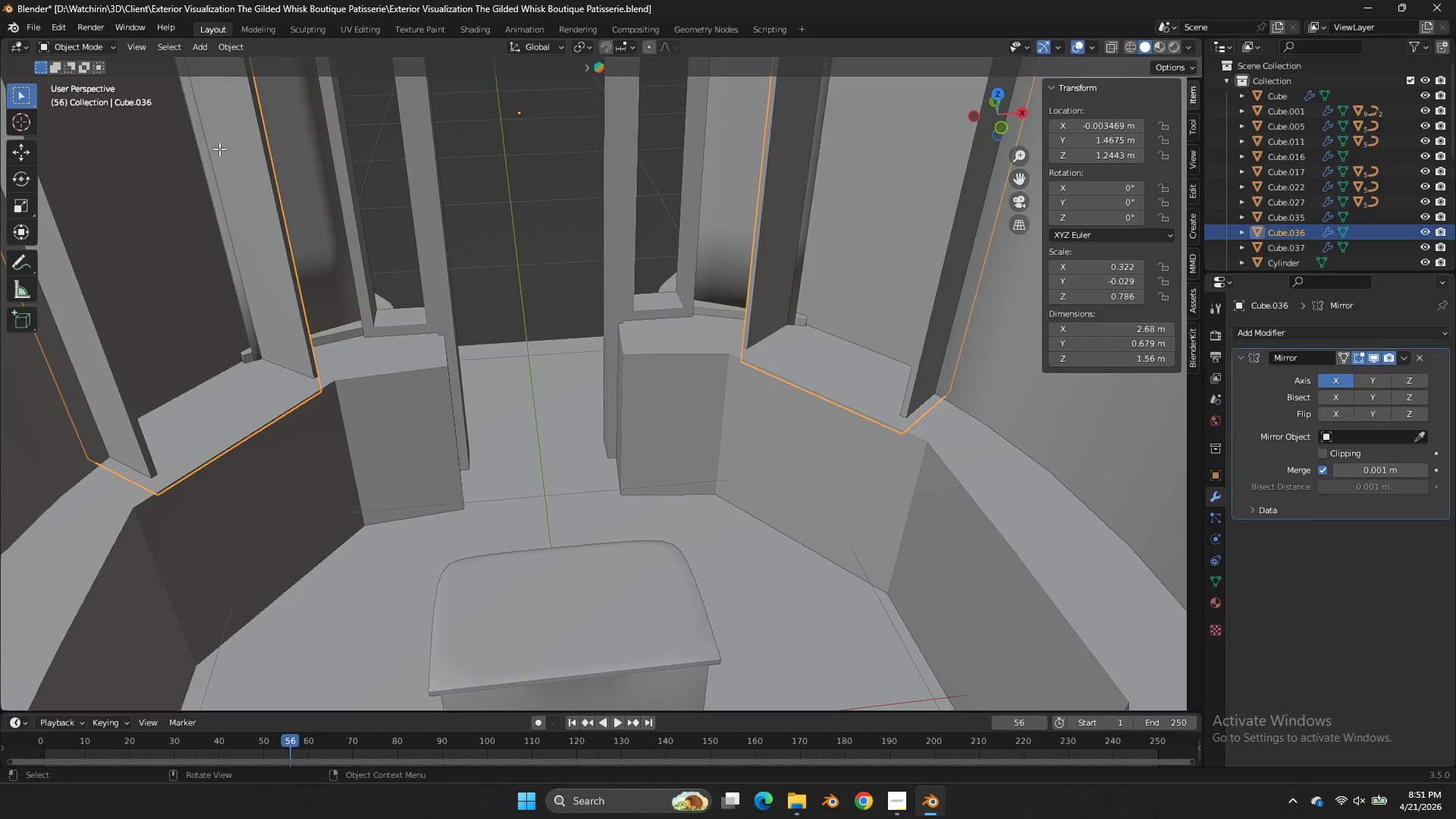 
key(Tab)
 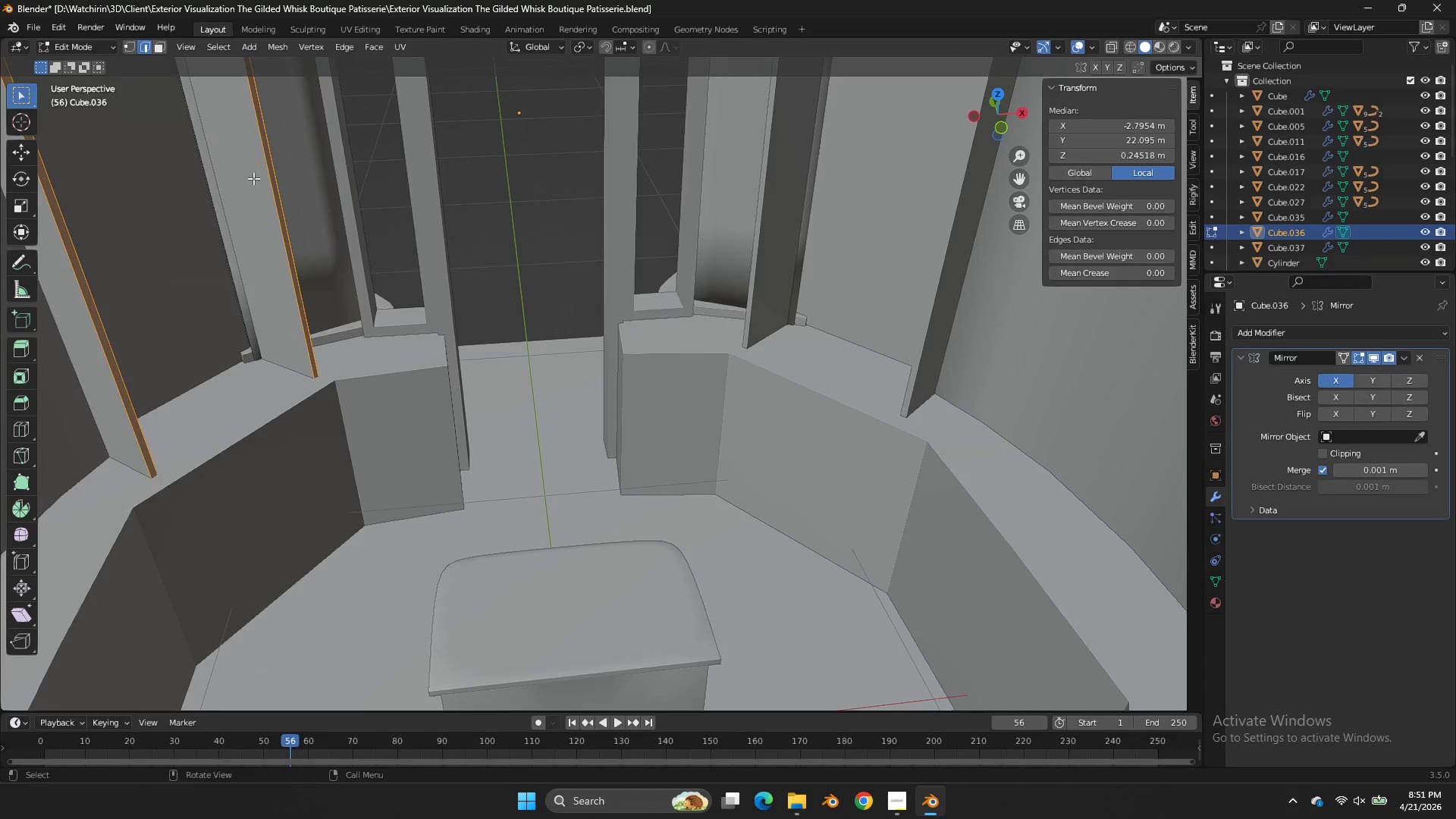 
key(Tab)
 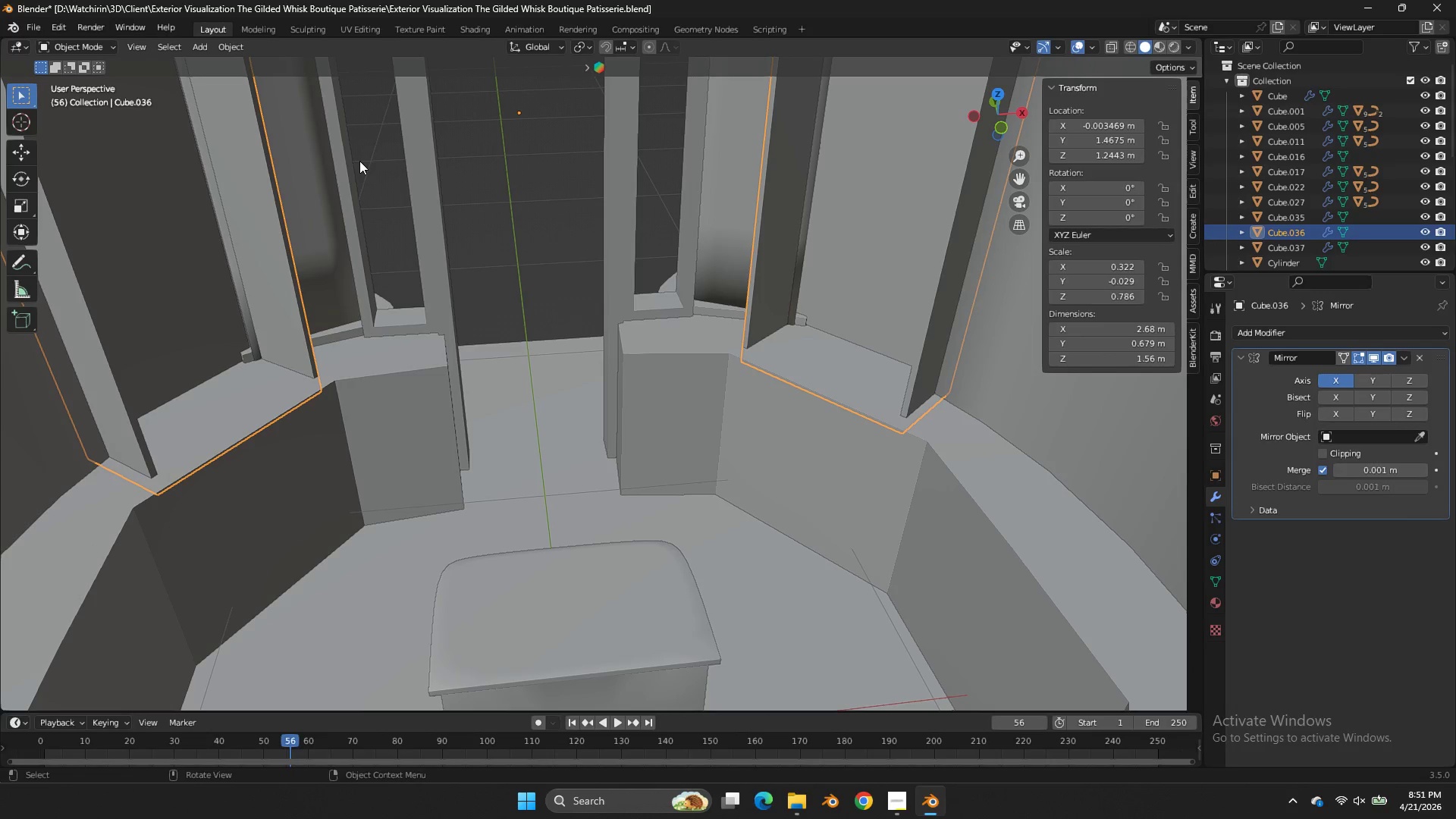 
scroll: coordinate [331, 175], scroll_direction: none, amount: 0.0
 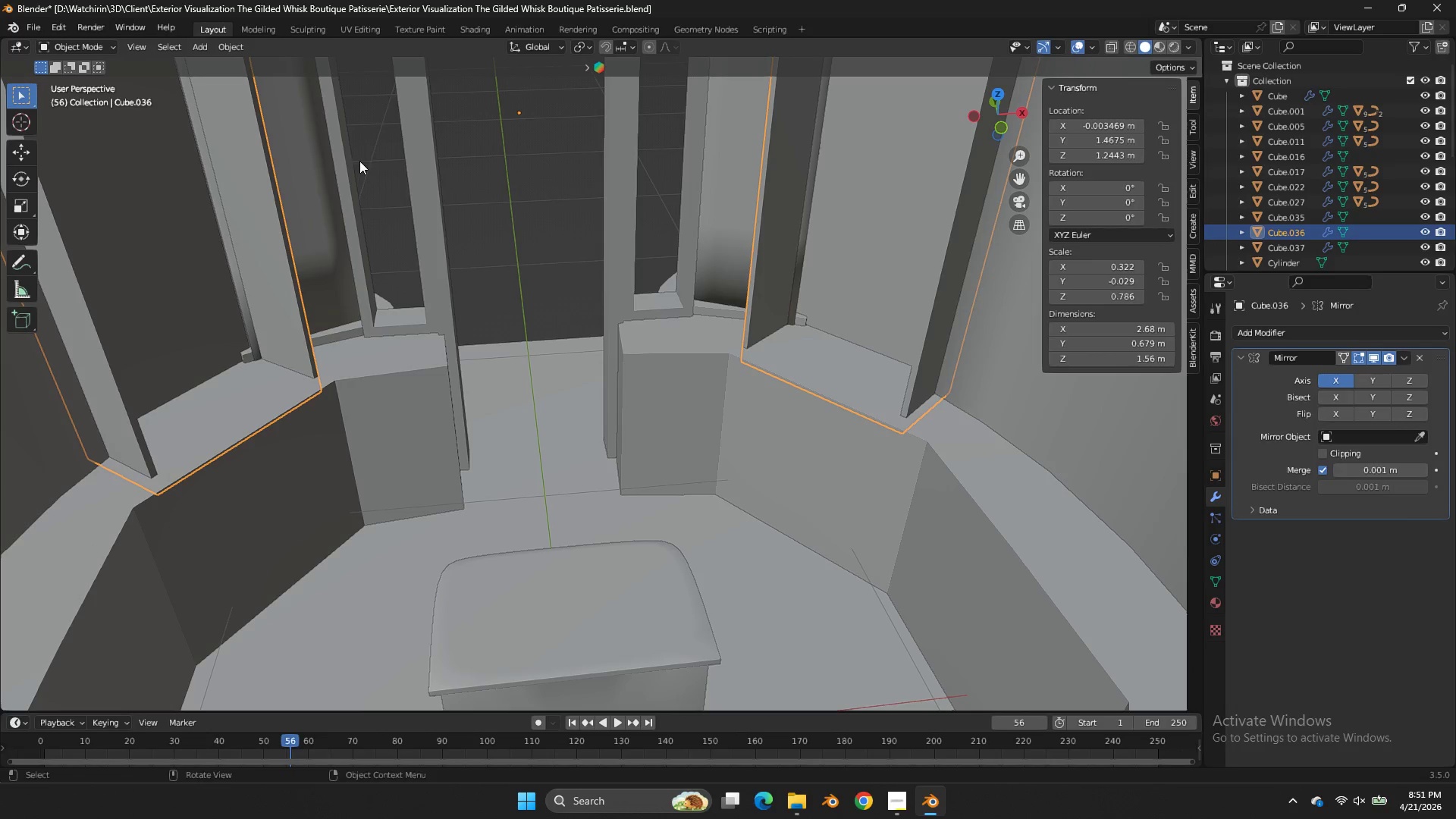 
key(NumpadDivide)
 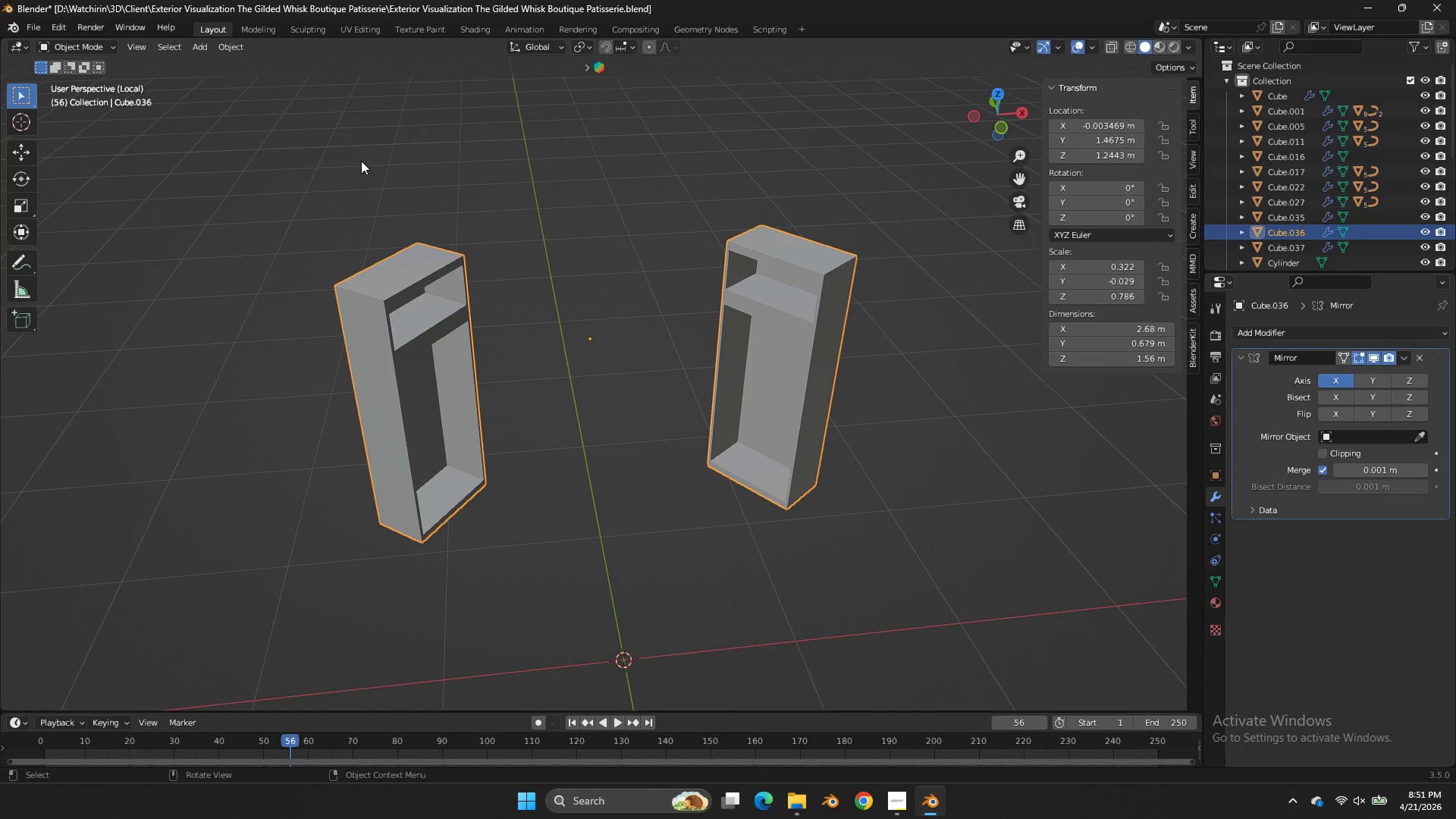 
key(Tab)
 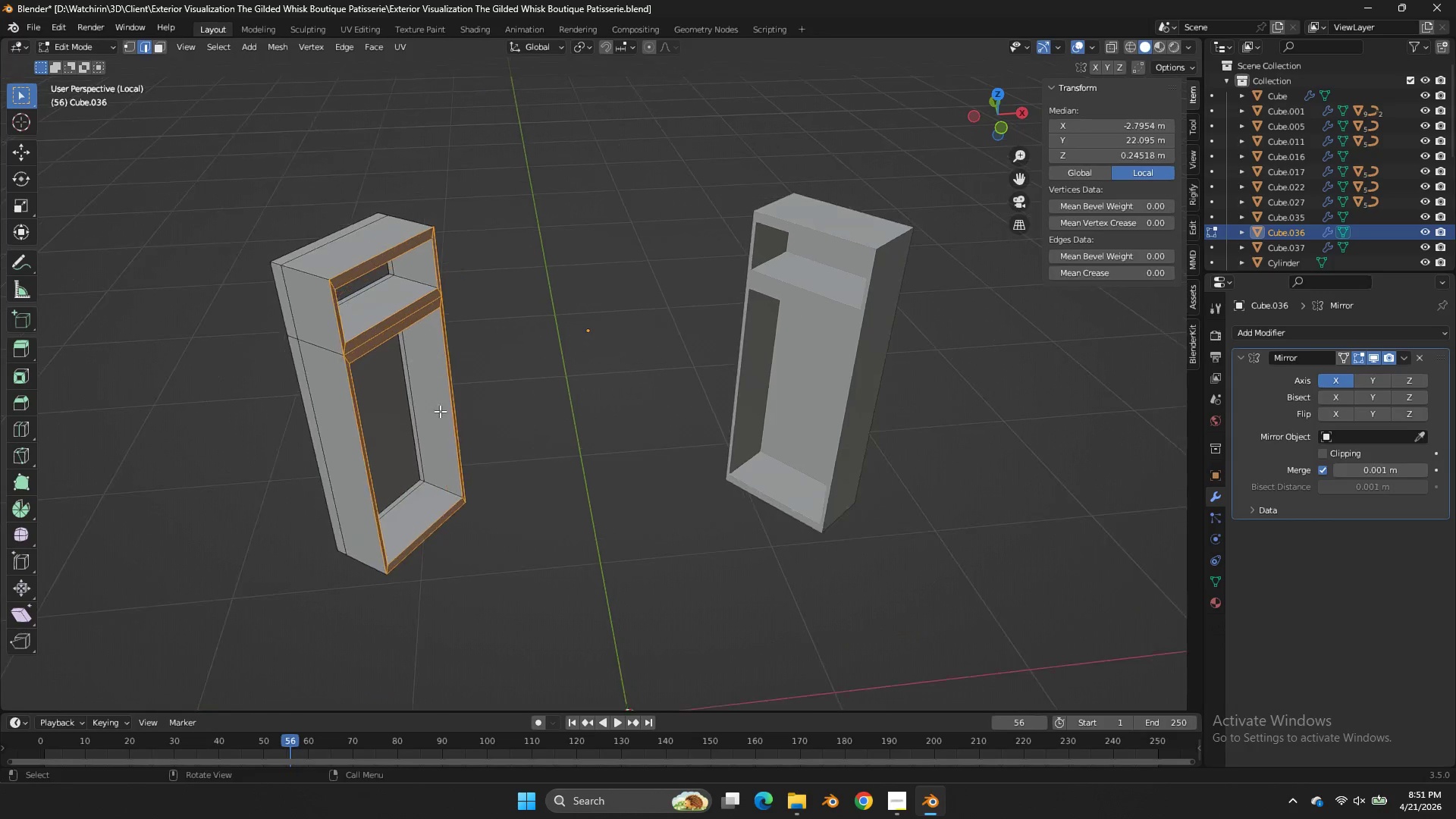 
key(Control+R)
 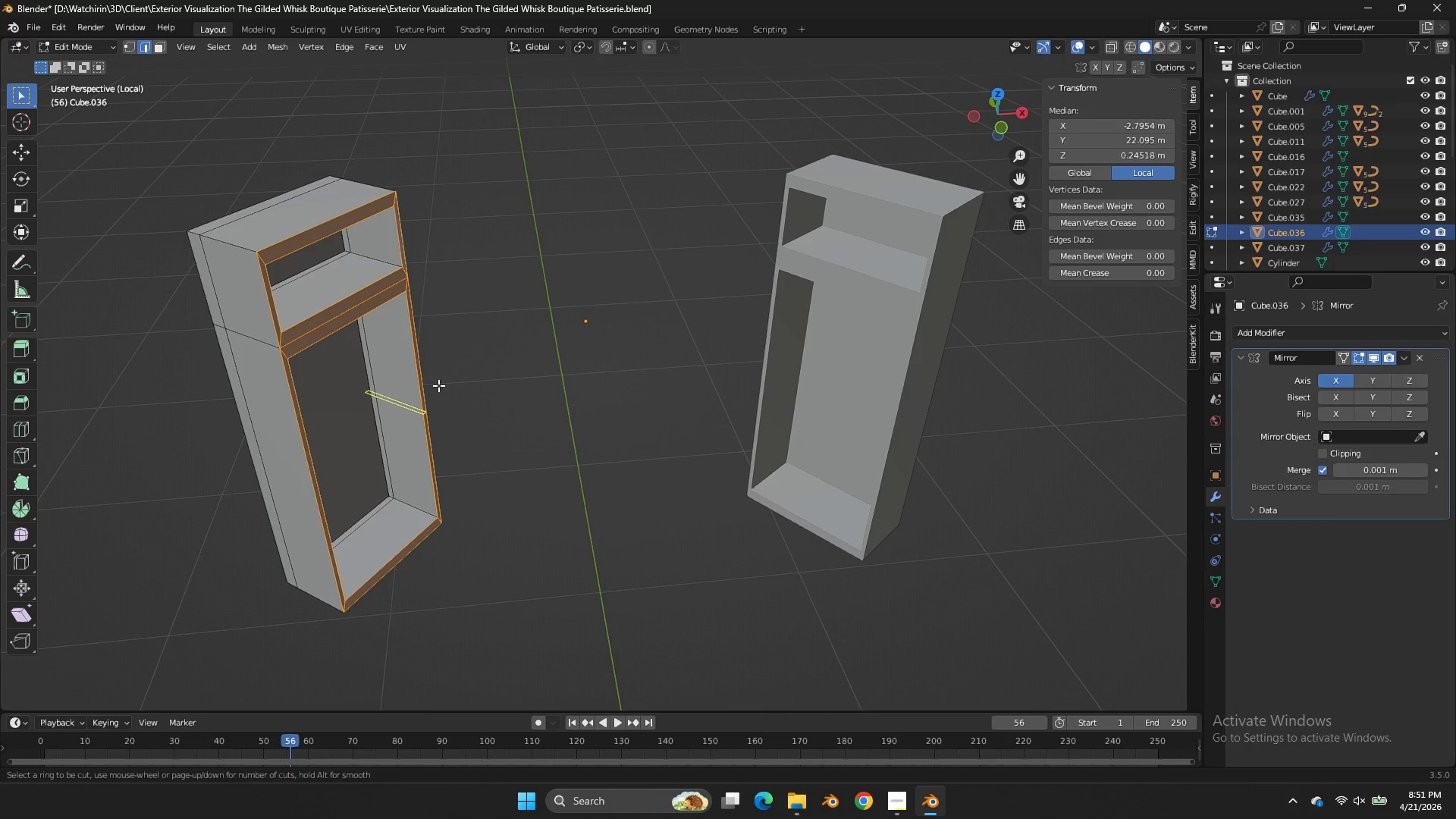 
scroll: coordinate [440, 409], scroll_direction: up, amount: 2.0
 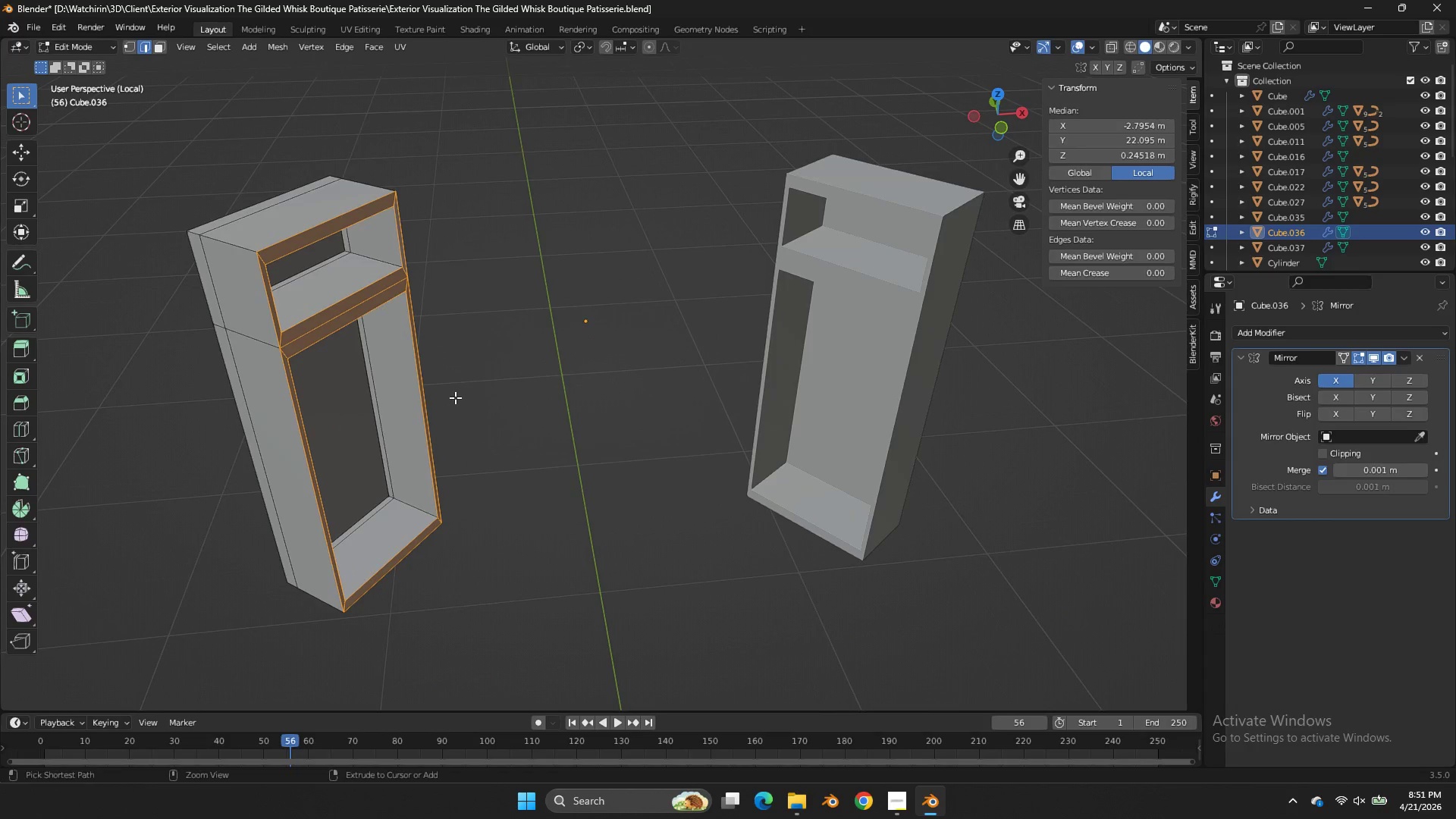 
left_click([438, 385])
 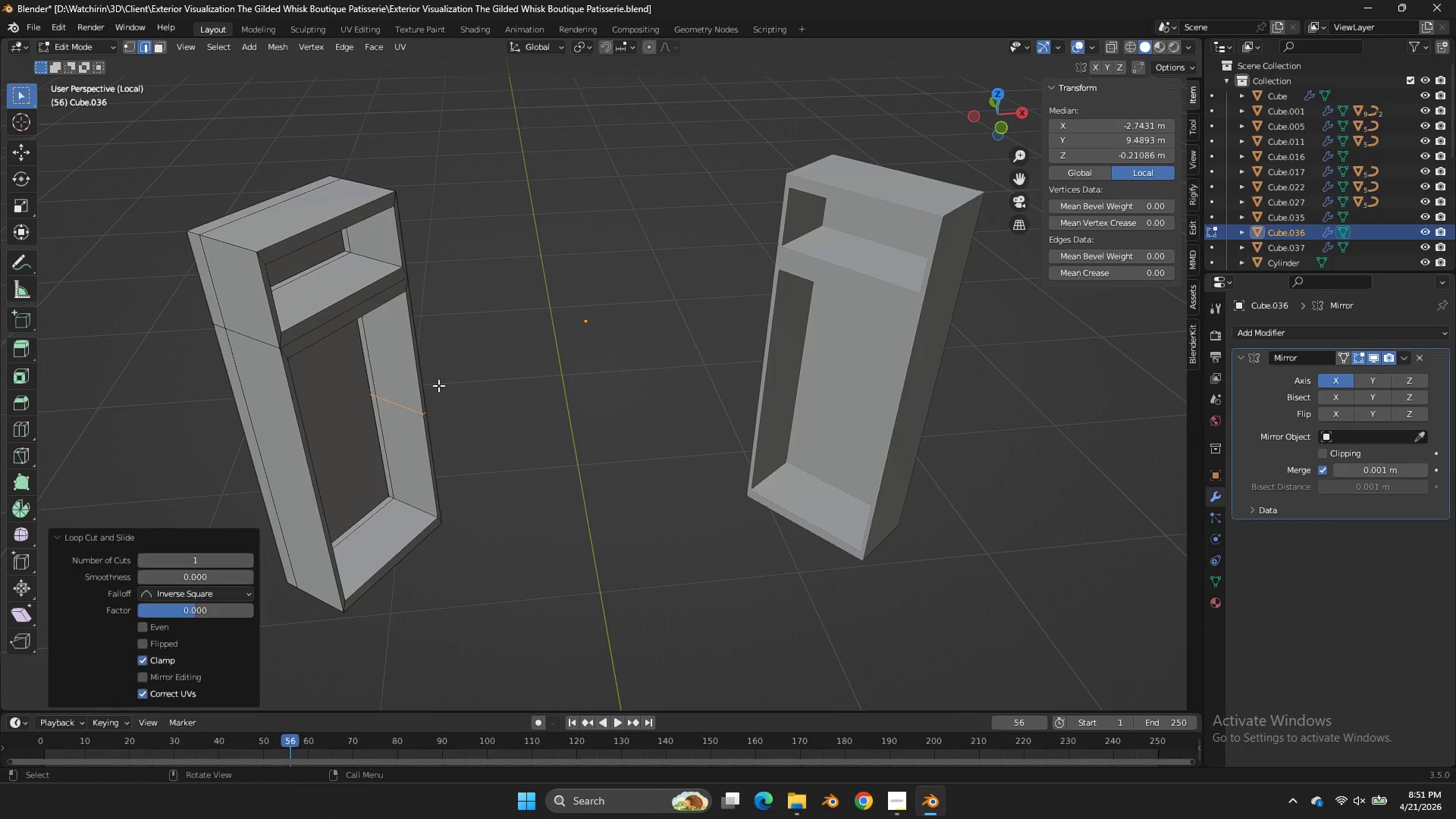 
right_click([438, 385])
 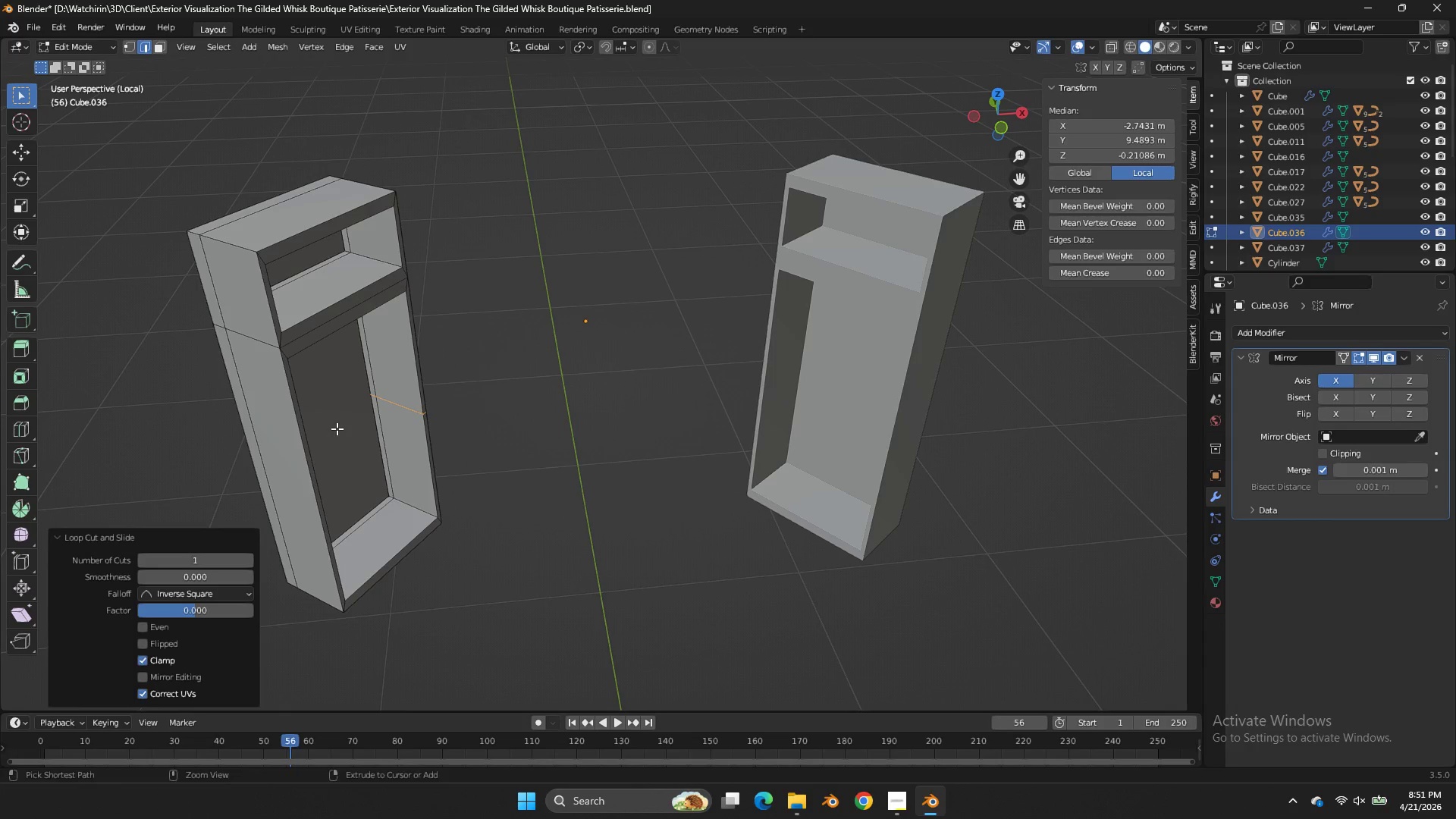 
key(Control+R)
 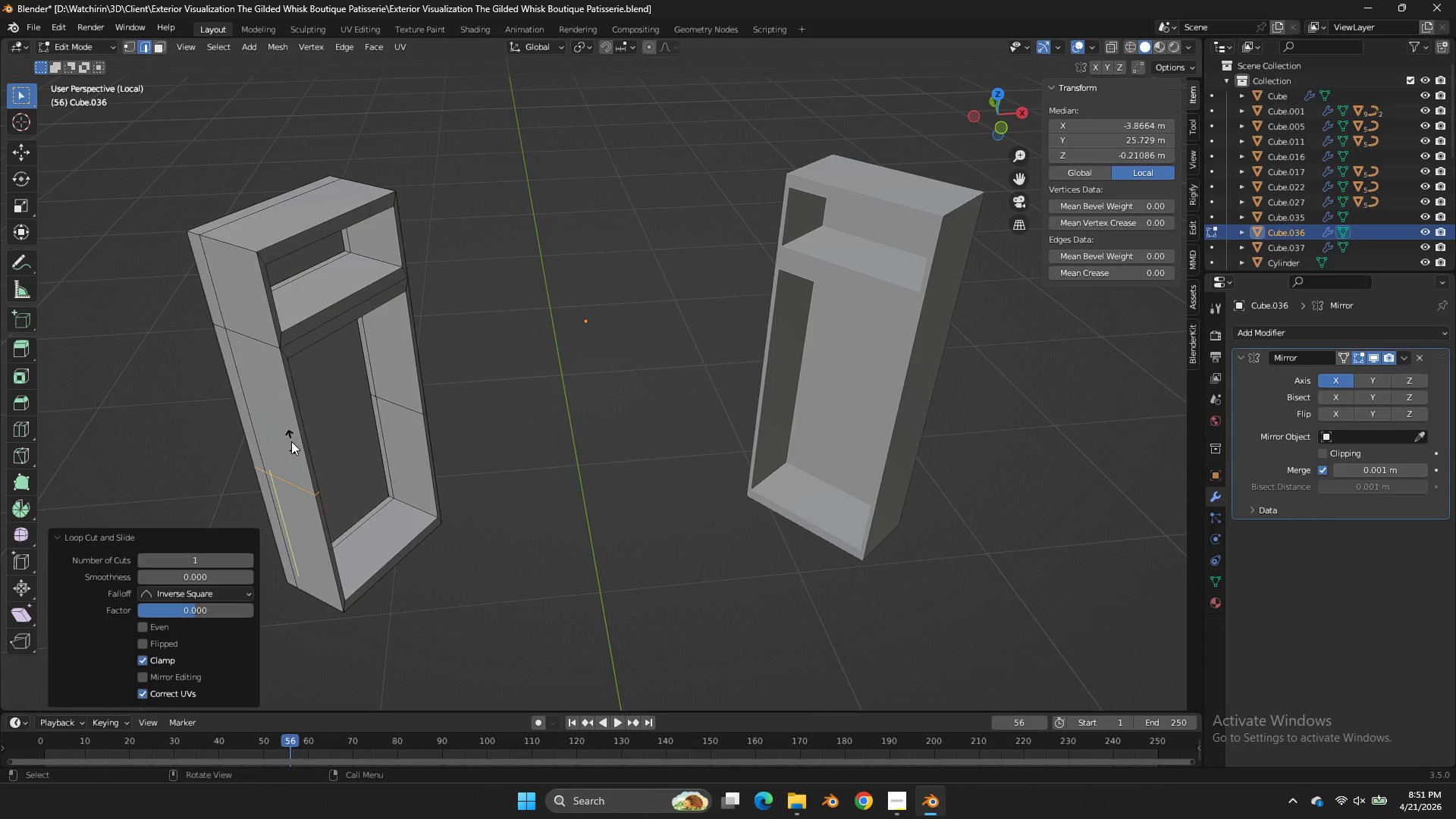 
right_click([291, 441])
 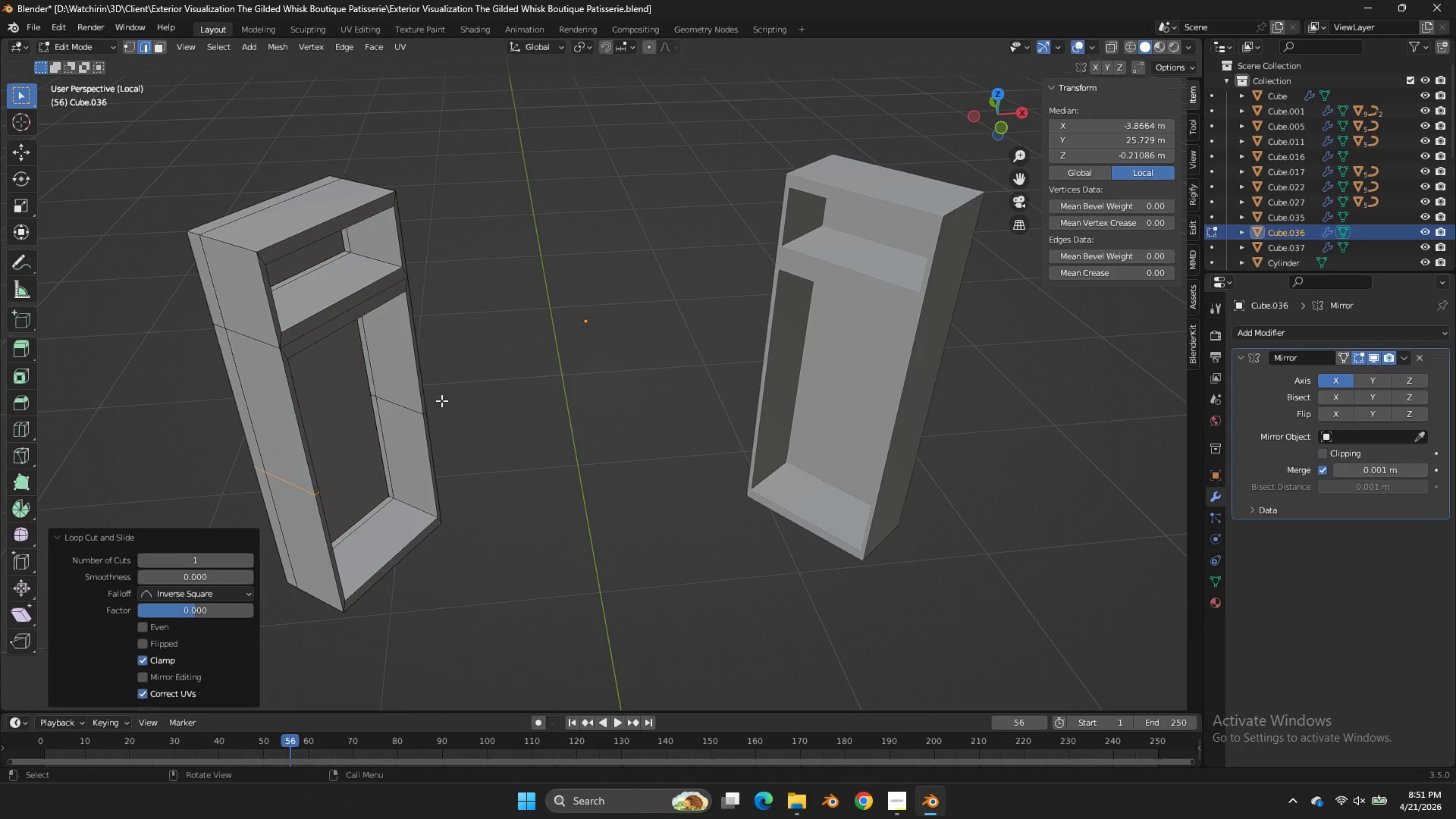 
left_click([291, 441])
 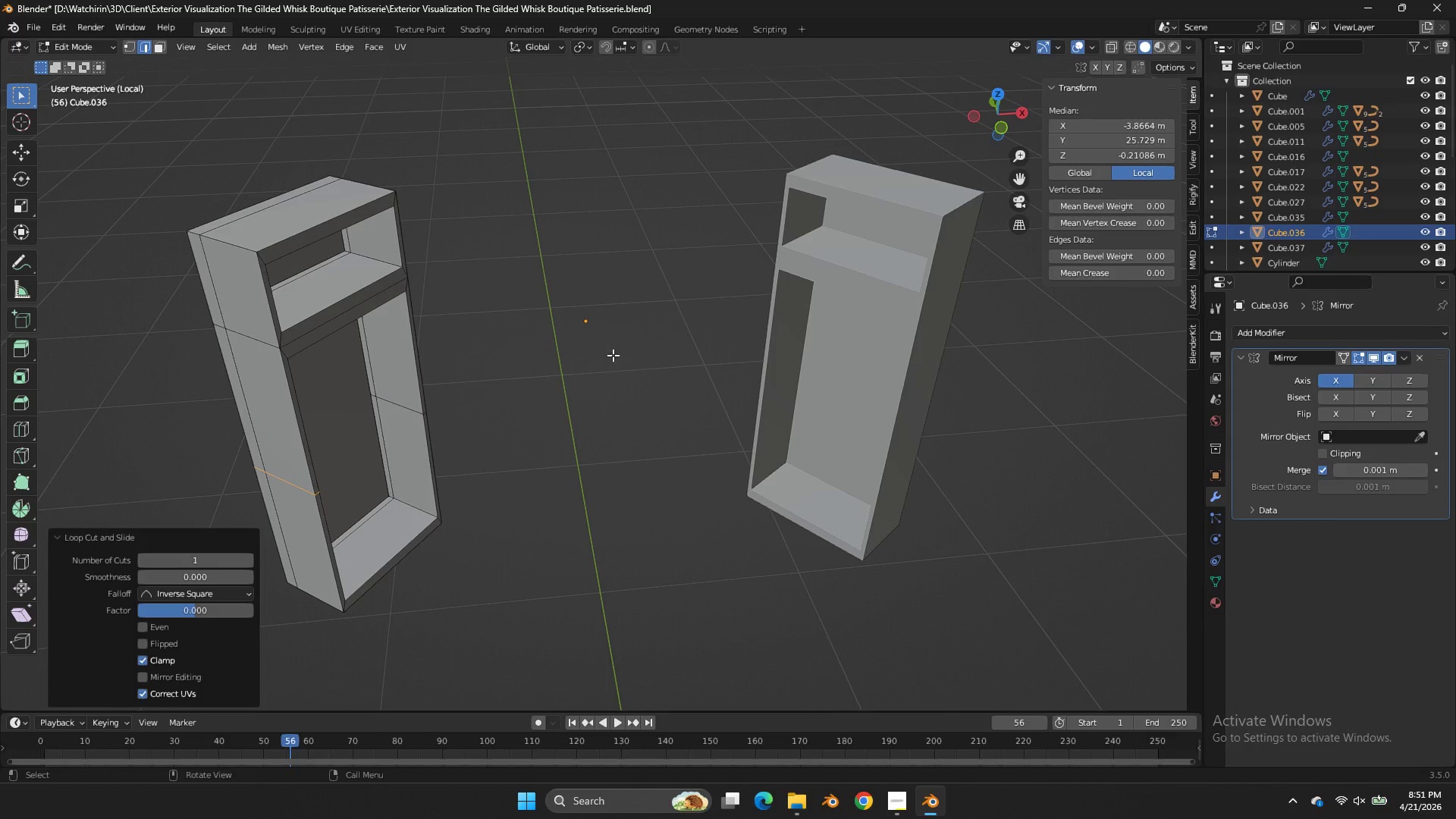 
hold_key(key=ShiftLeft, duration=0.5)
hold_key(key=AltLeft, duration=0.39)
left_click([404, 403])
 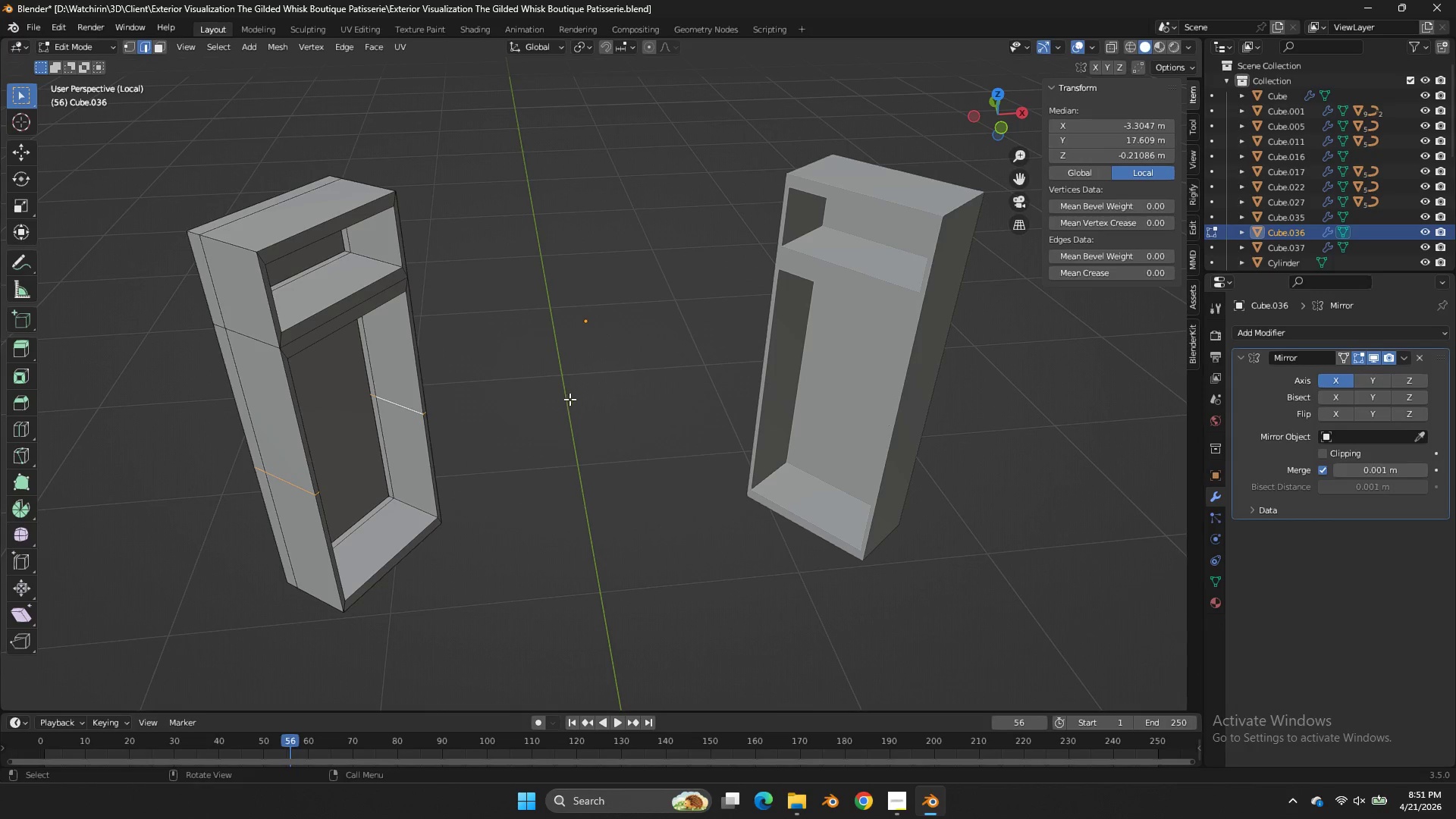 
key(Control+B)
 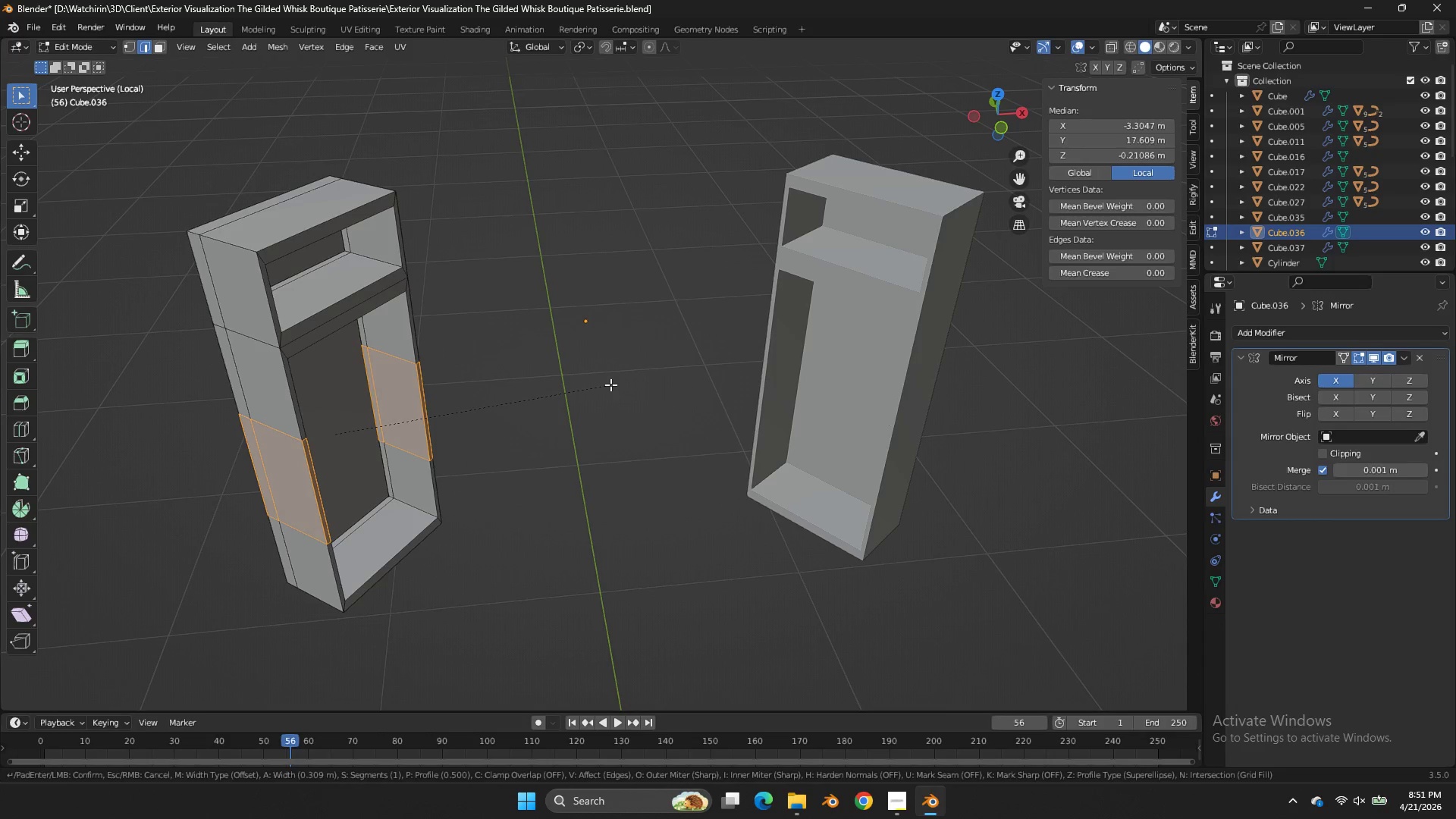 
scroll: coordinate [622, 373], scroll_direction: up, amount: 2.0
 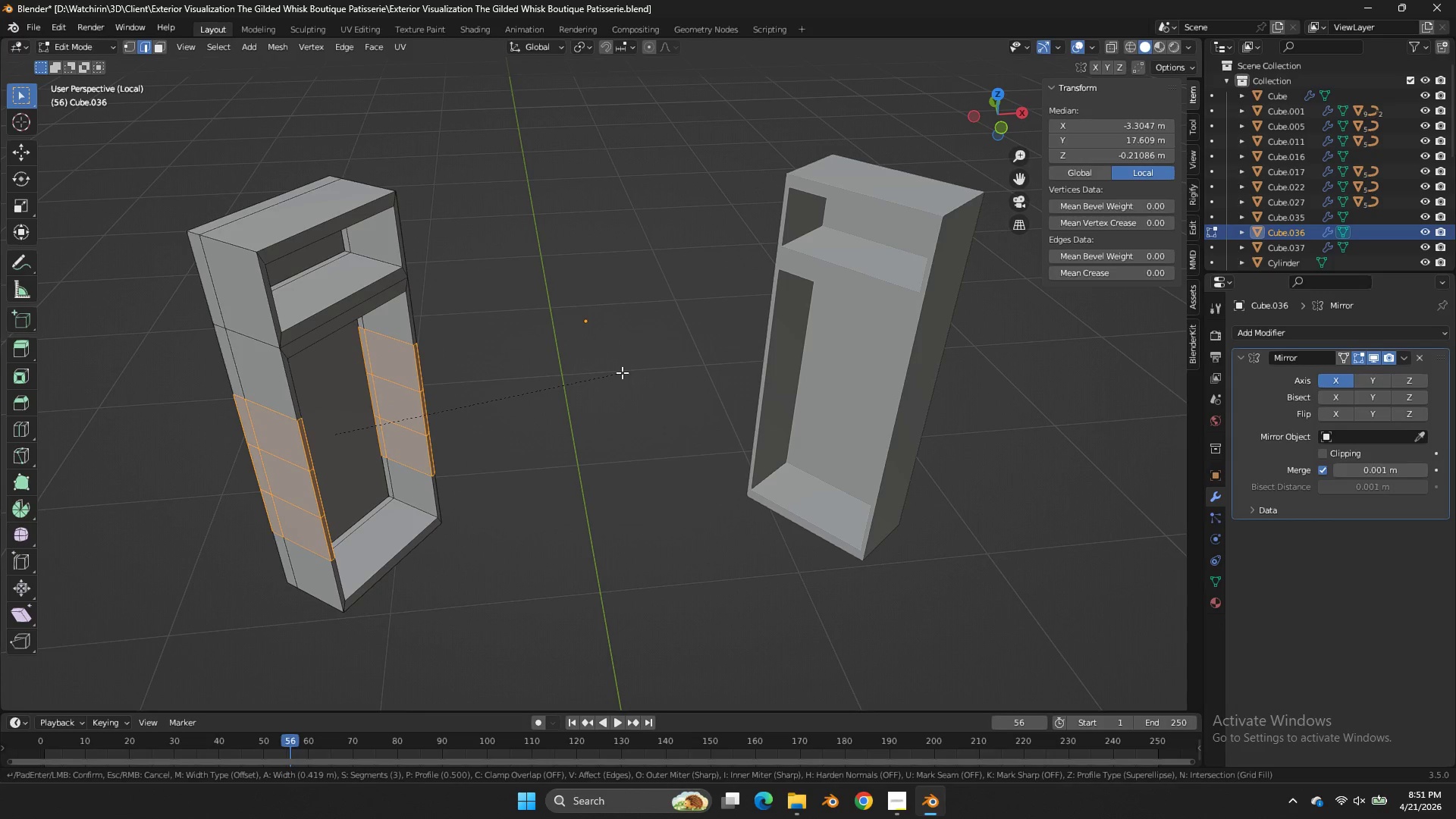 
scroll: coordinate [622, 372], scroll_direction: down, amount: 1.0
 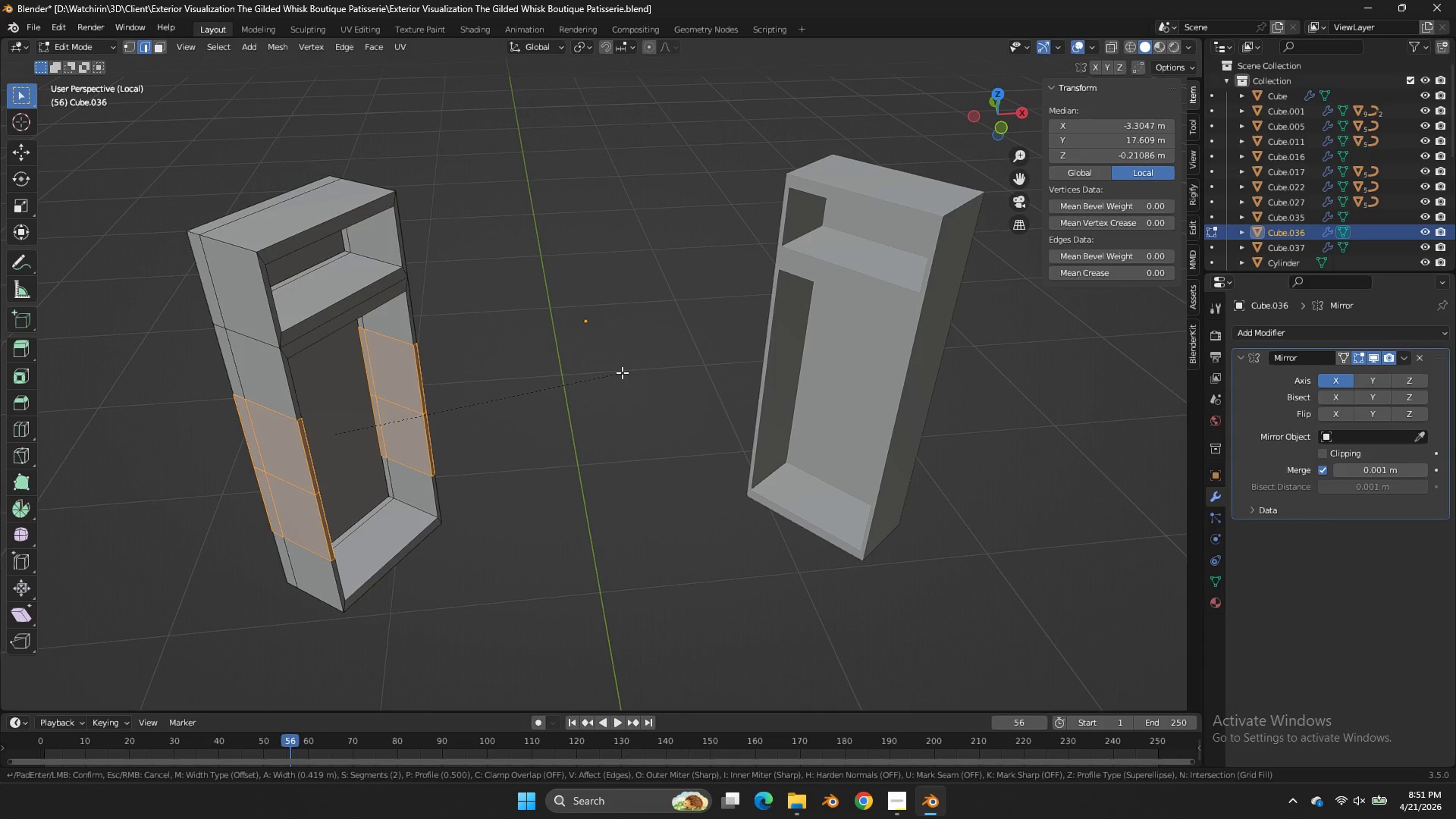 
left_click([622, 372])
 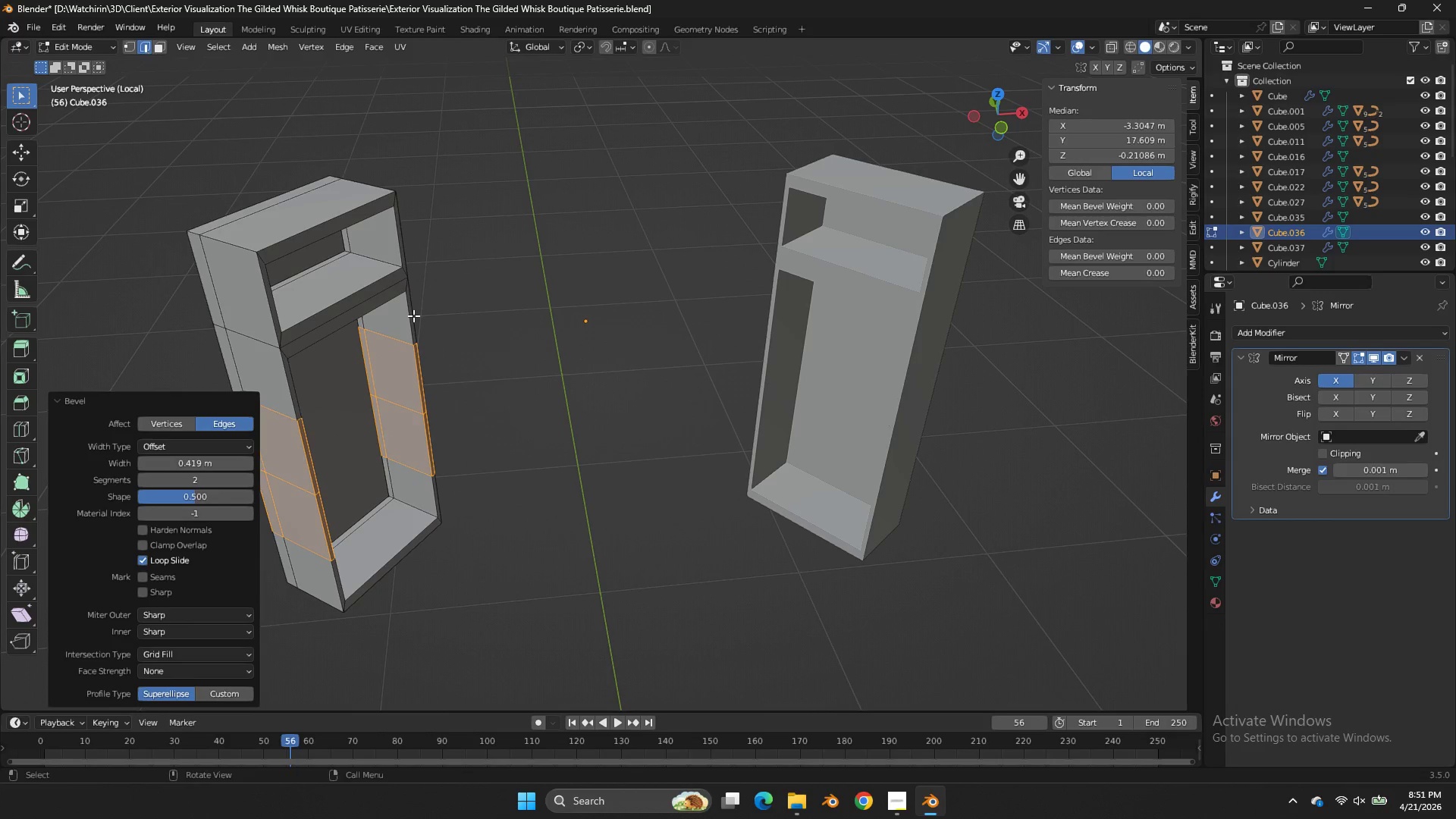 
hold_key(key=AltLeft, duration=3.62)
hold_key(key=ShiftLeft, duration=2.73)
left_click([406, 351])
 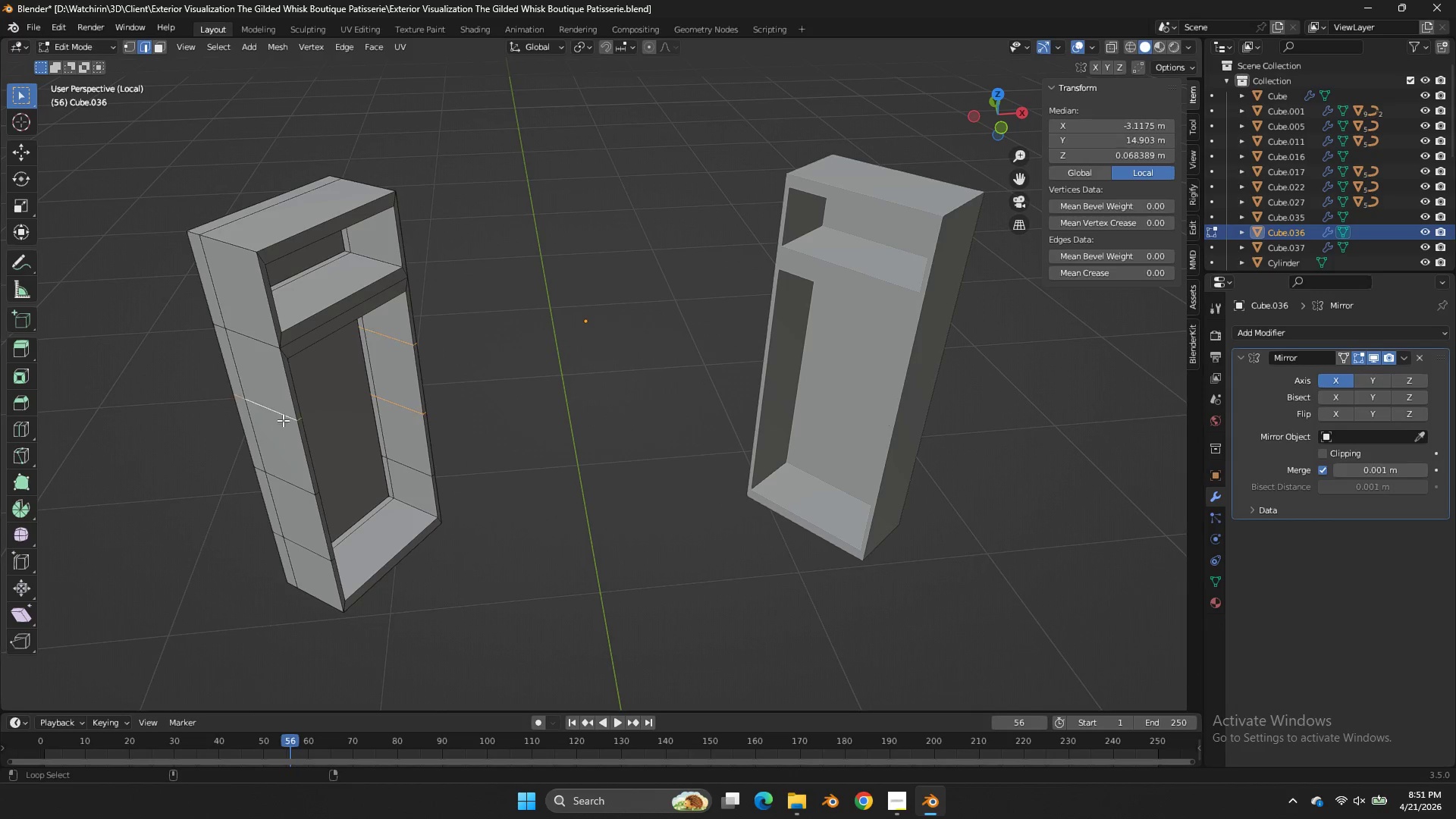 
double_click([297, 481])
 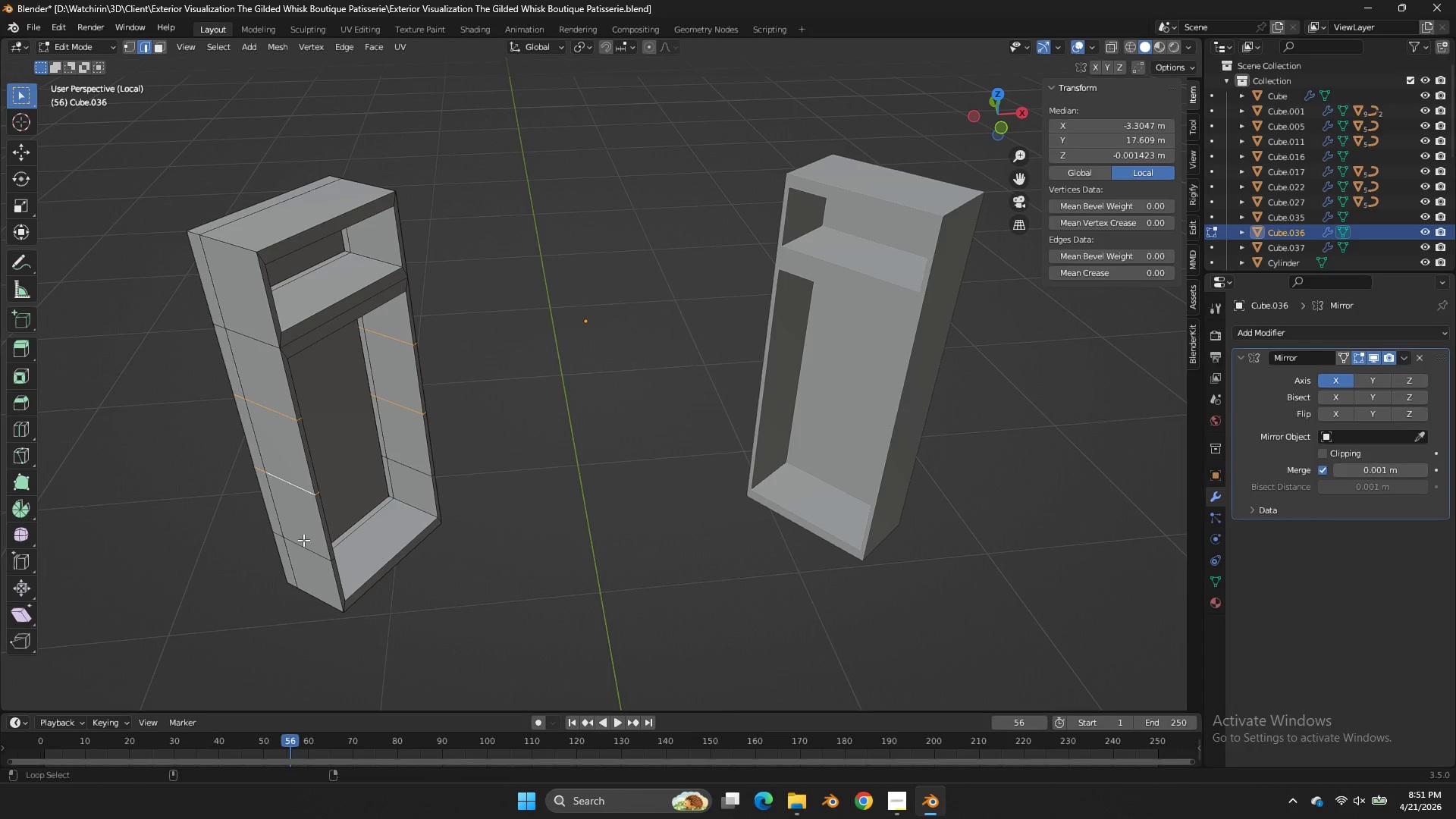 
triple_click([306, 544])
 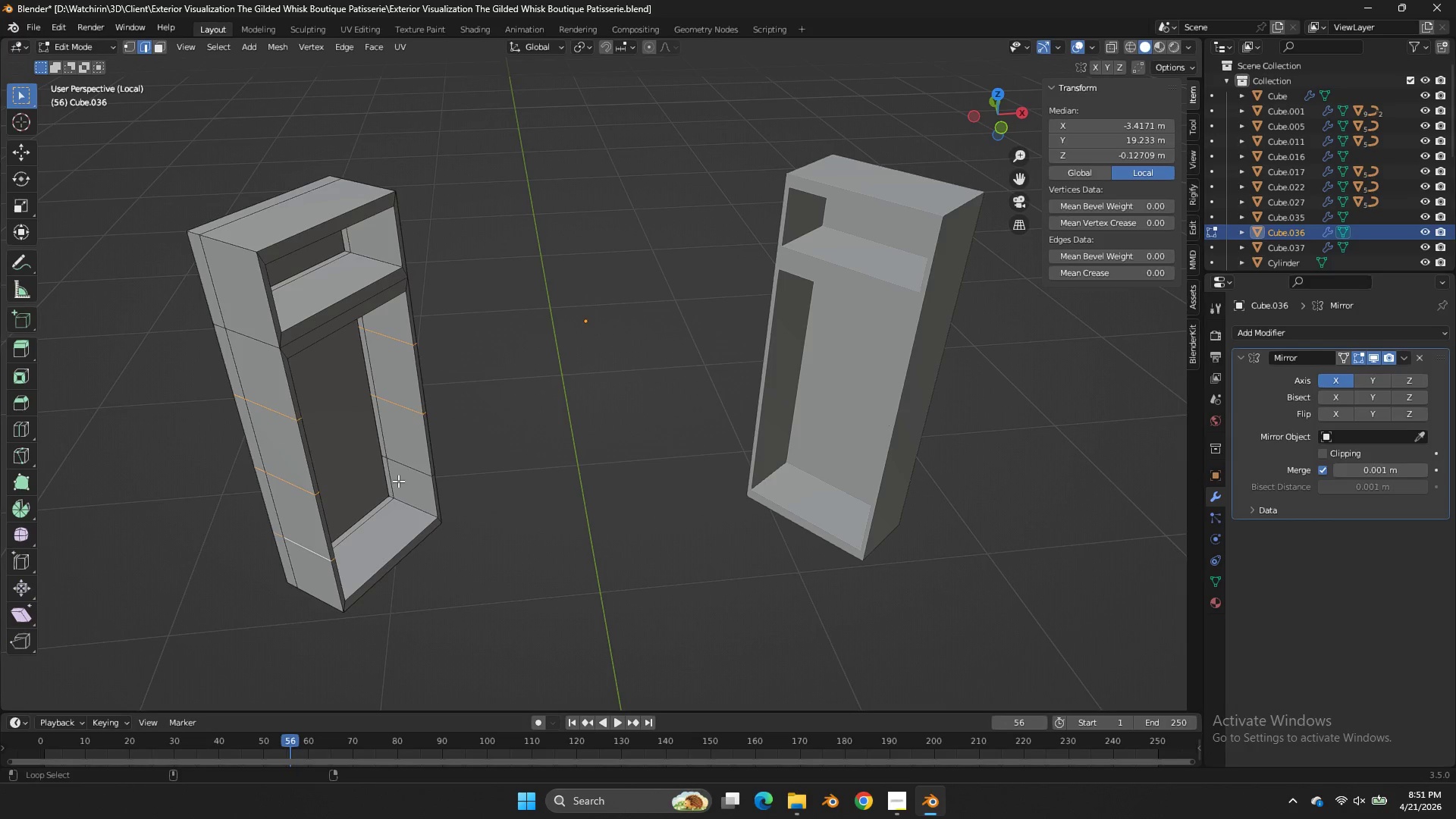 
left_click([400, 477])
 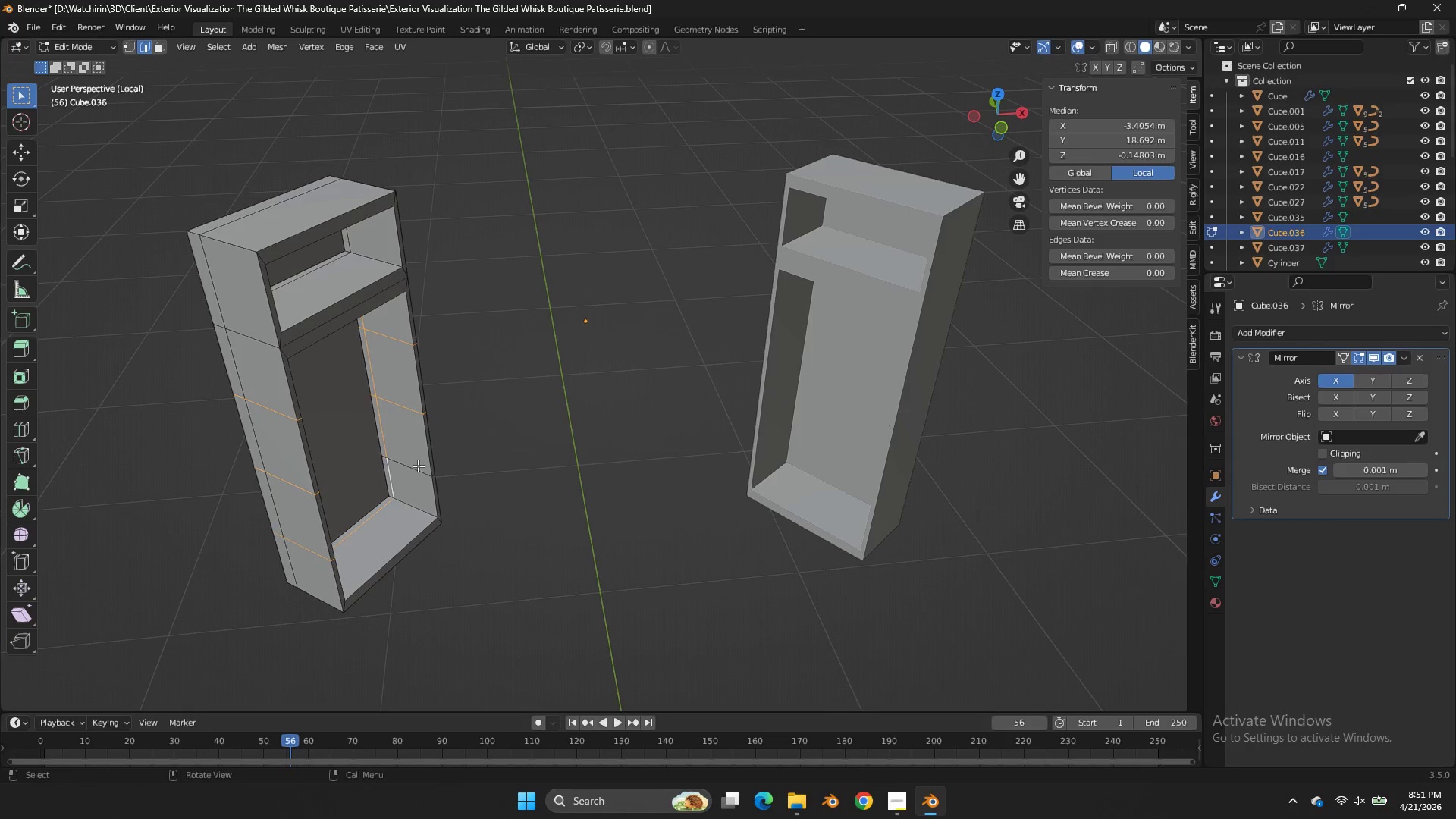 
key(Control+ControlLeft)
 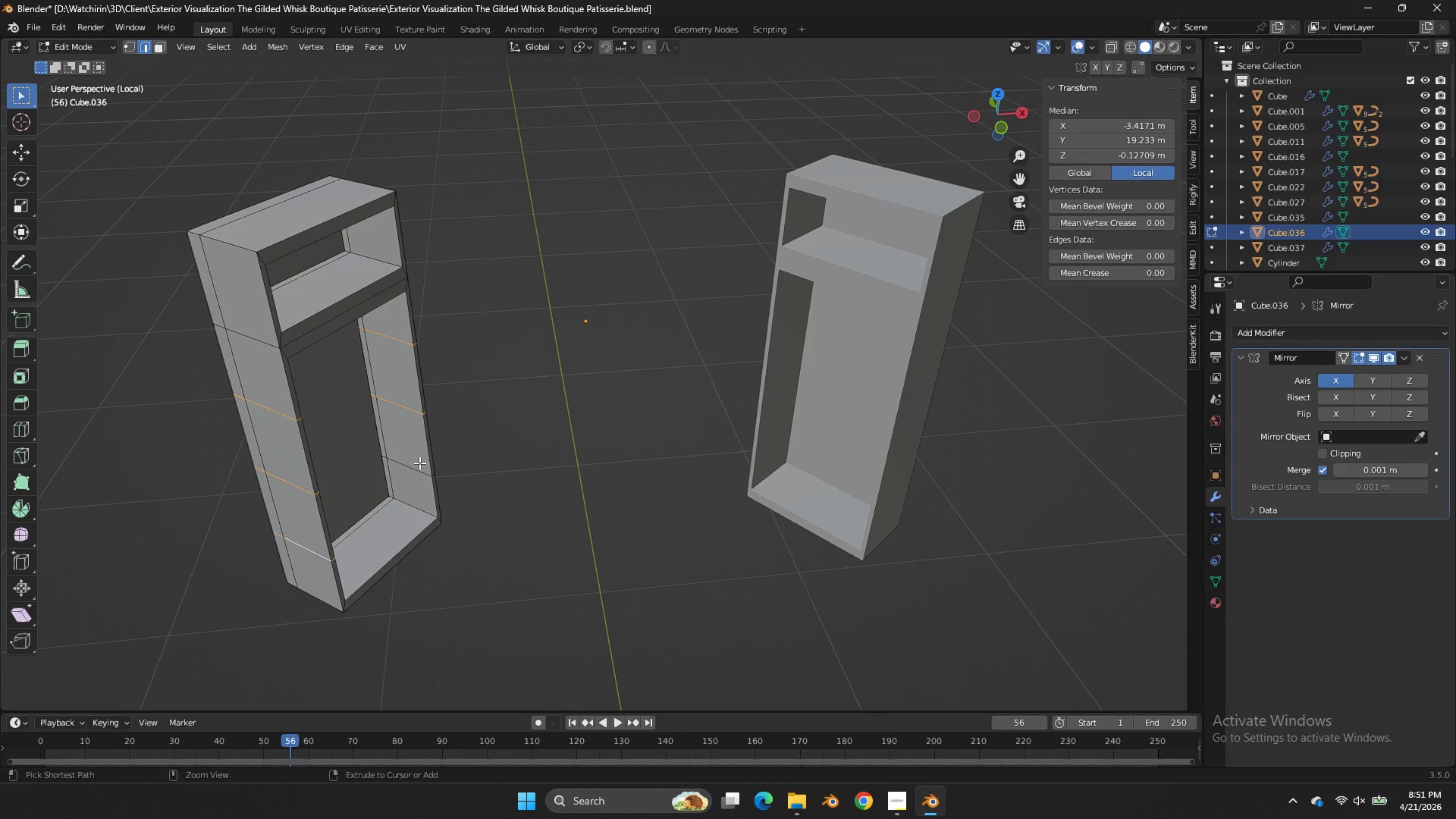 
key(Control+Z)
 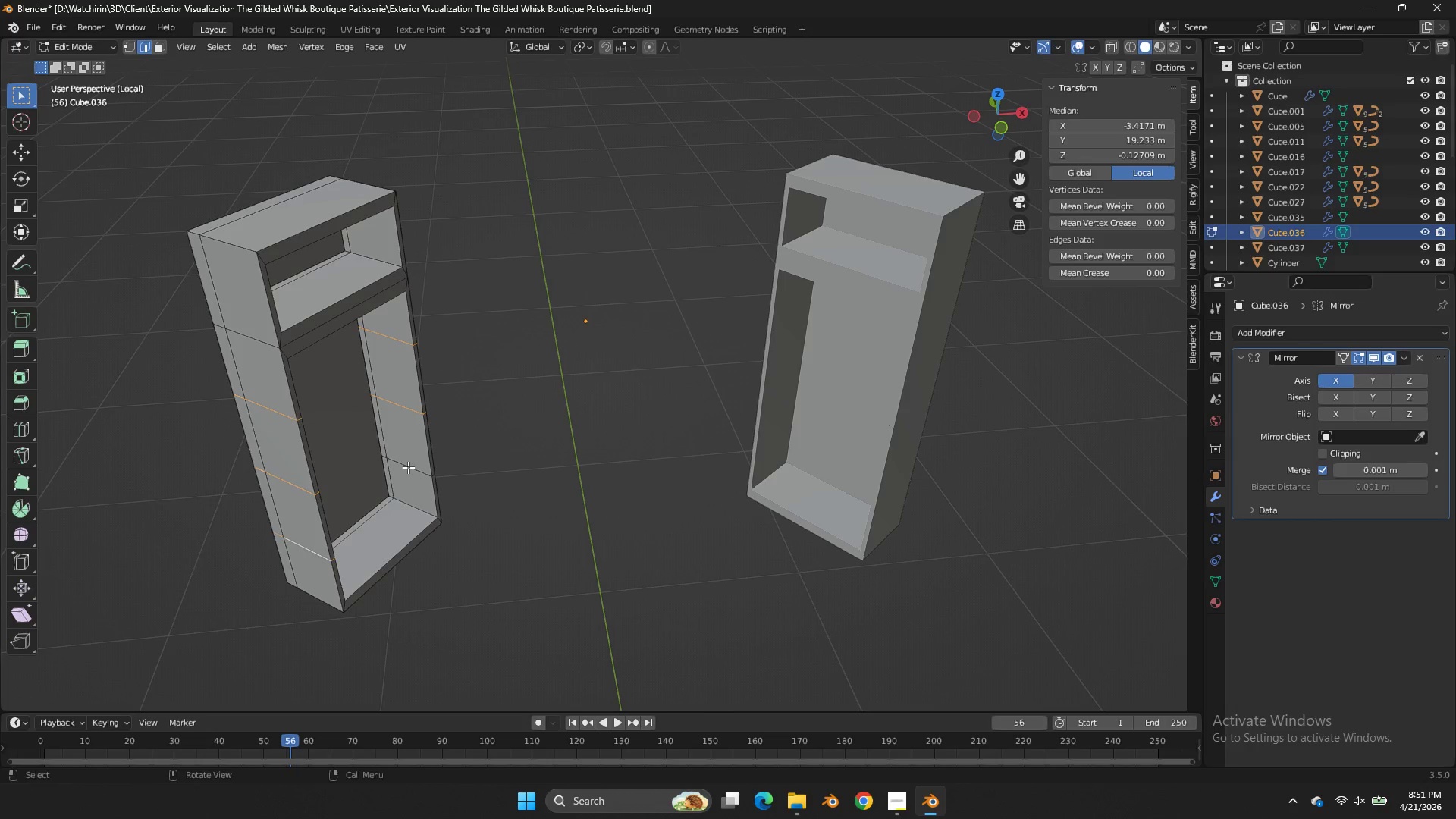 
hold_key(key=ShiftLeft, duration=0.36)
 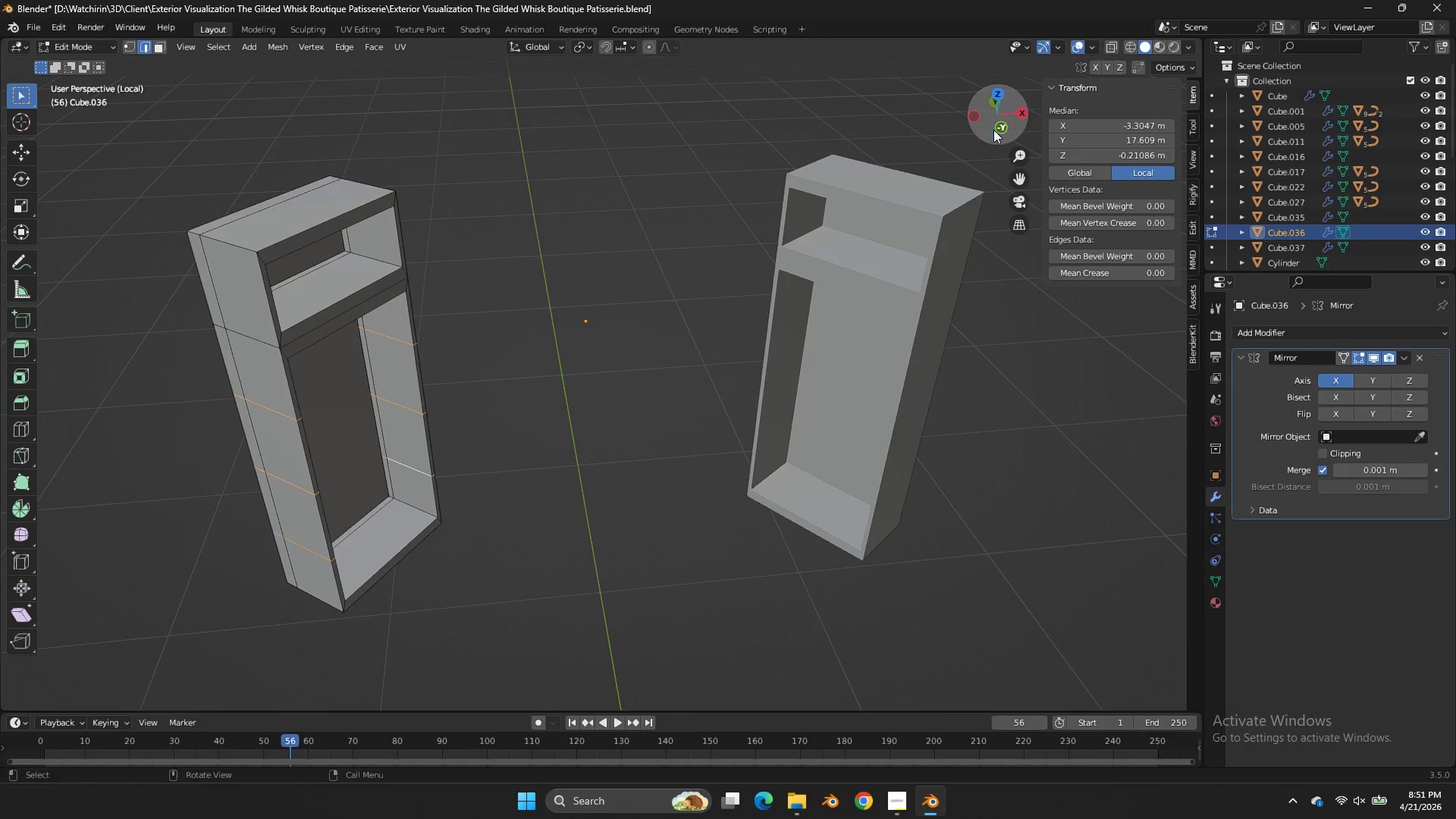 
key(Alt+Shift+AltLeft)
 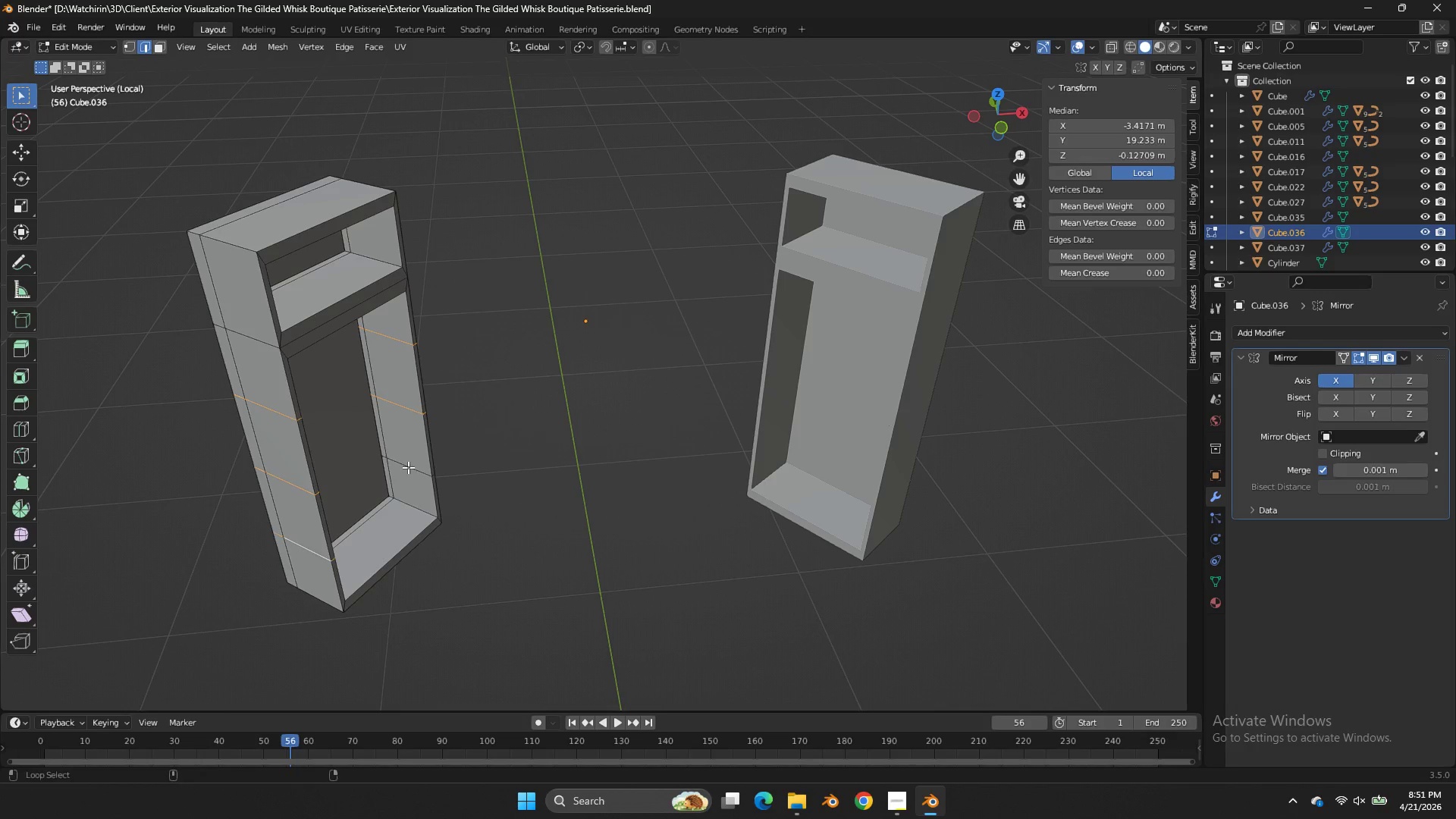 
left_click([408, 467])
 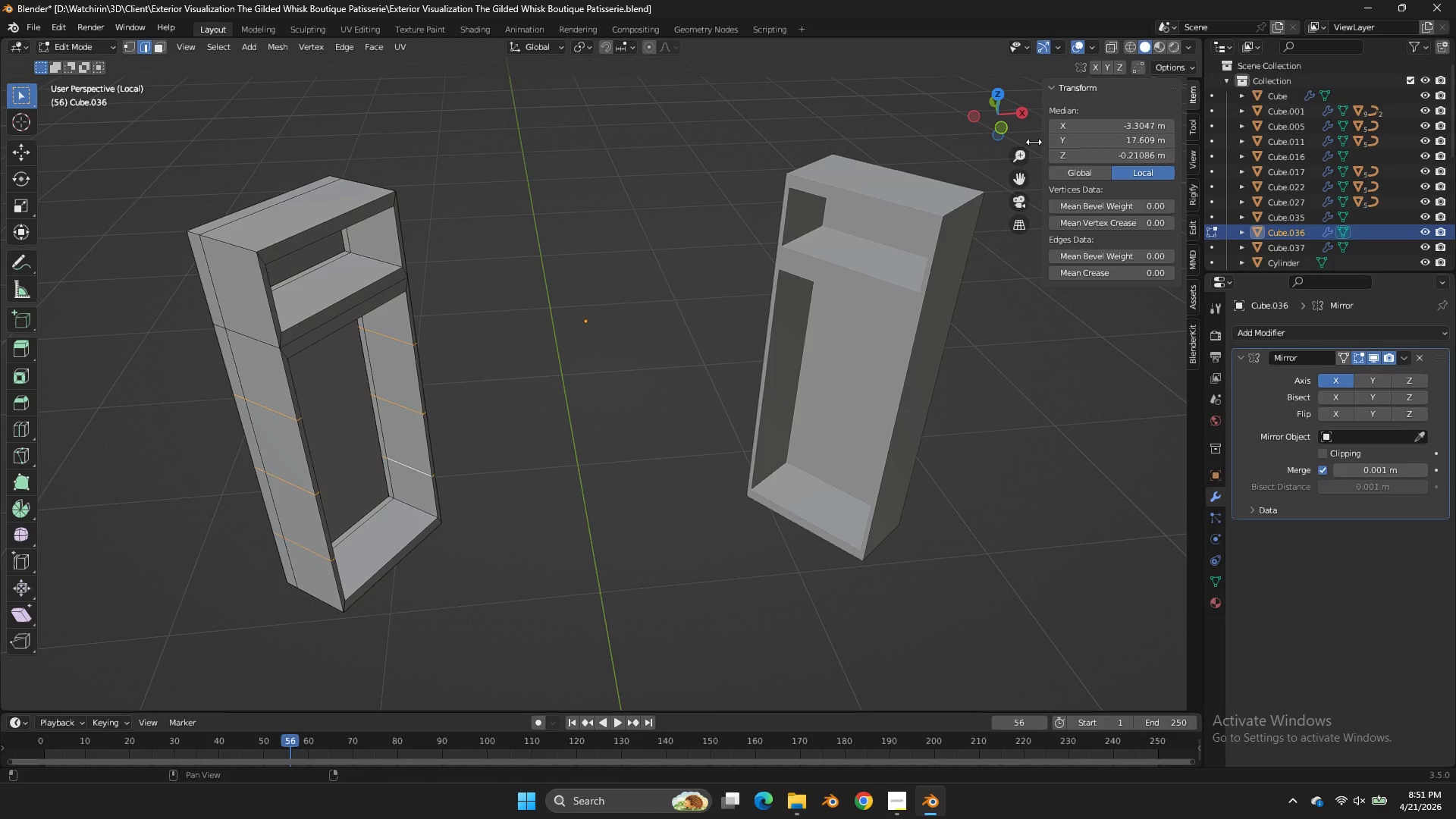 
left_click_drag(start_coordinate=[995, 130], to_coordinate=[1187, 74])
 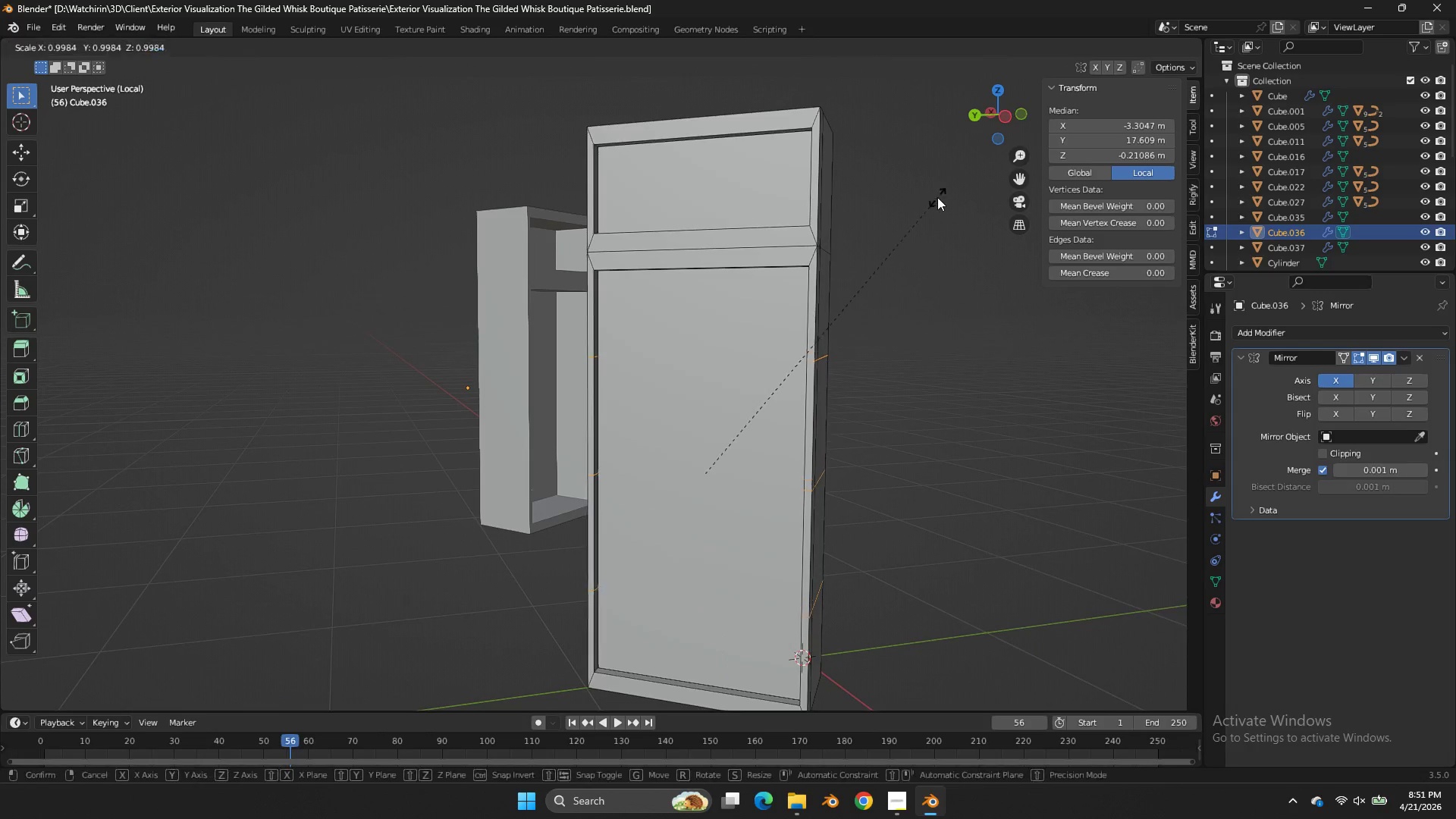 
type(sz)
 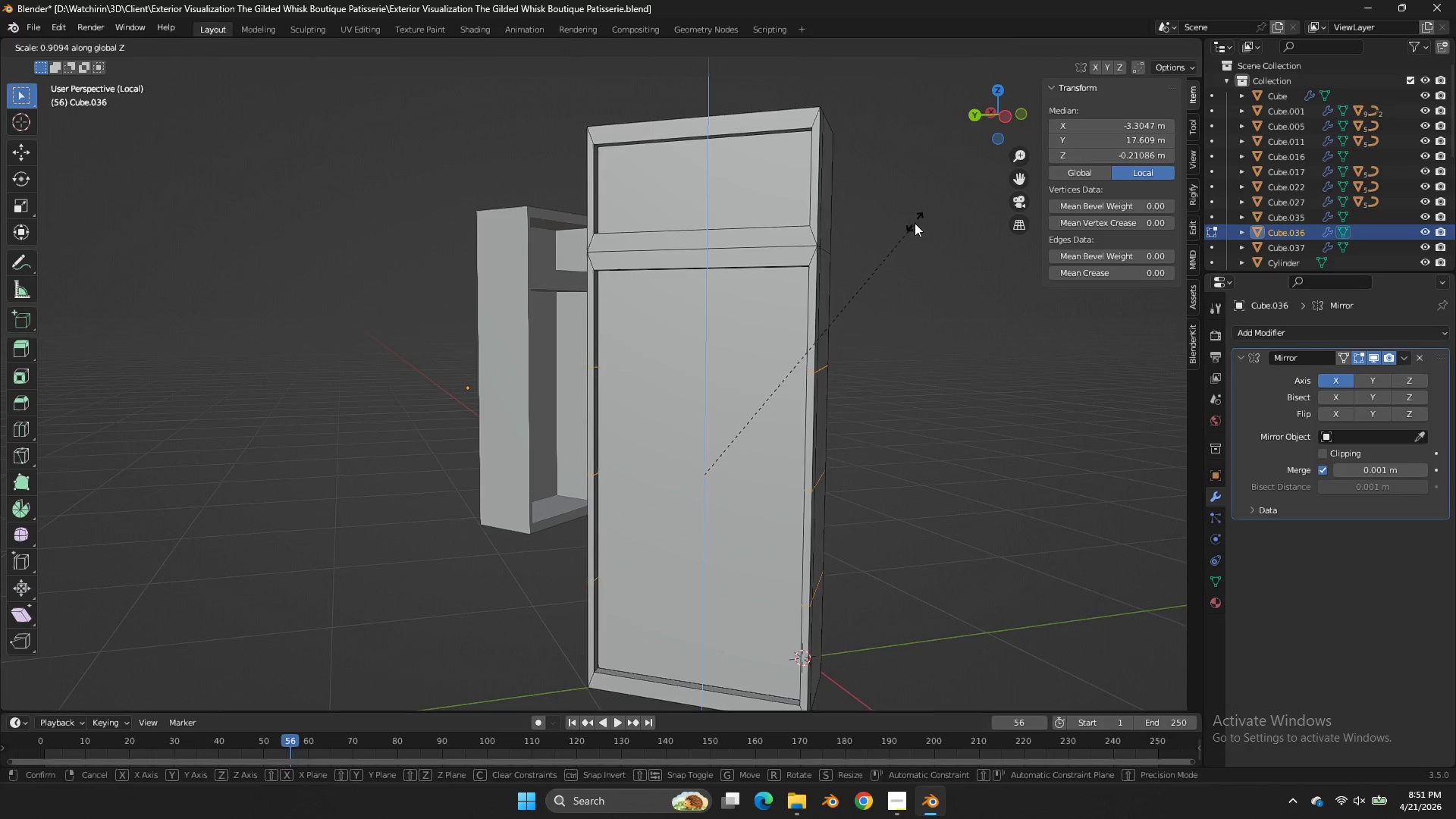 
left_click([913, 224])
 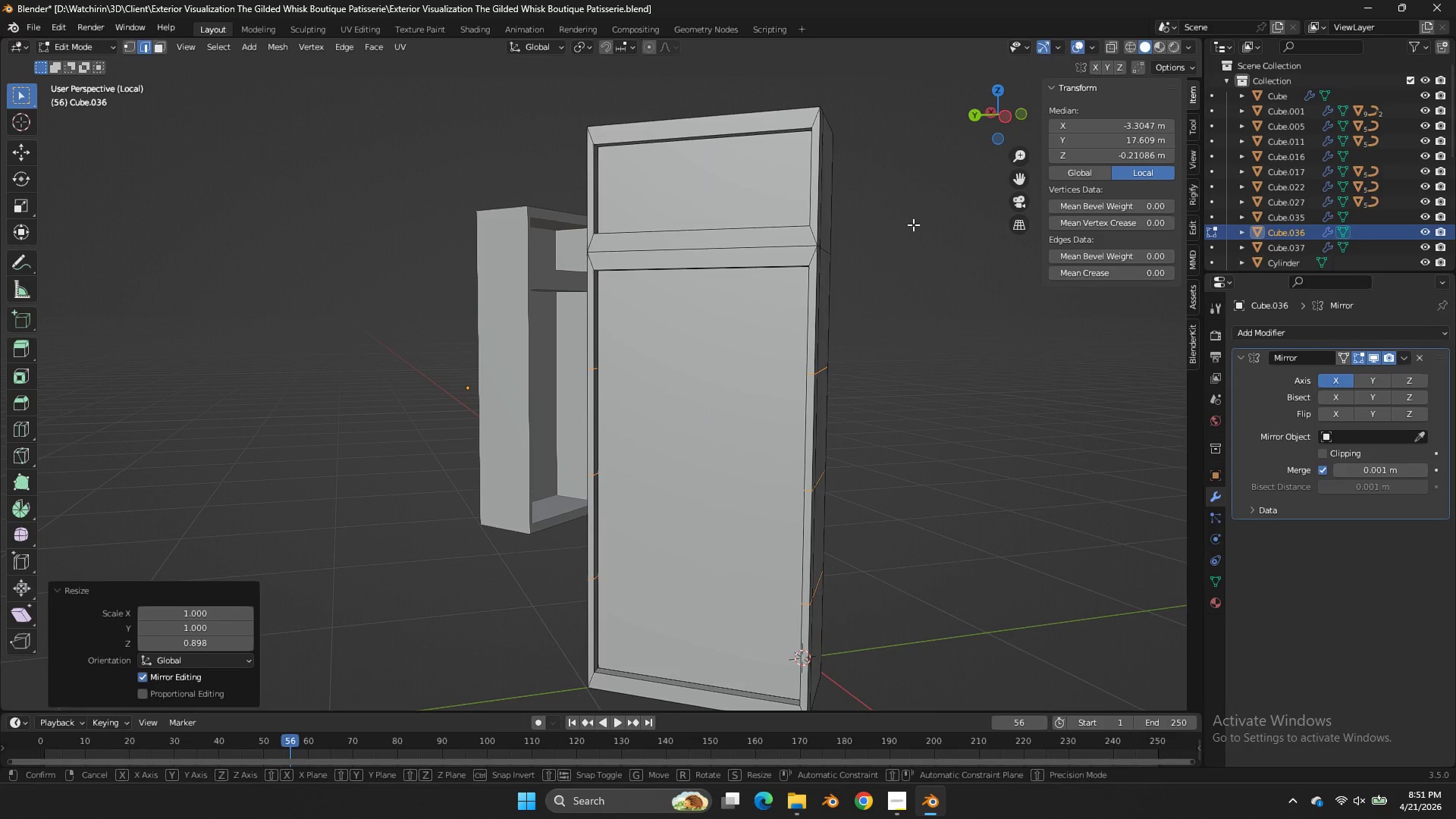 
type(gz)
 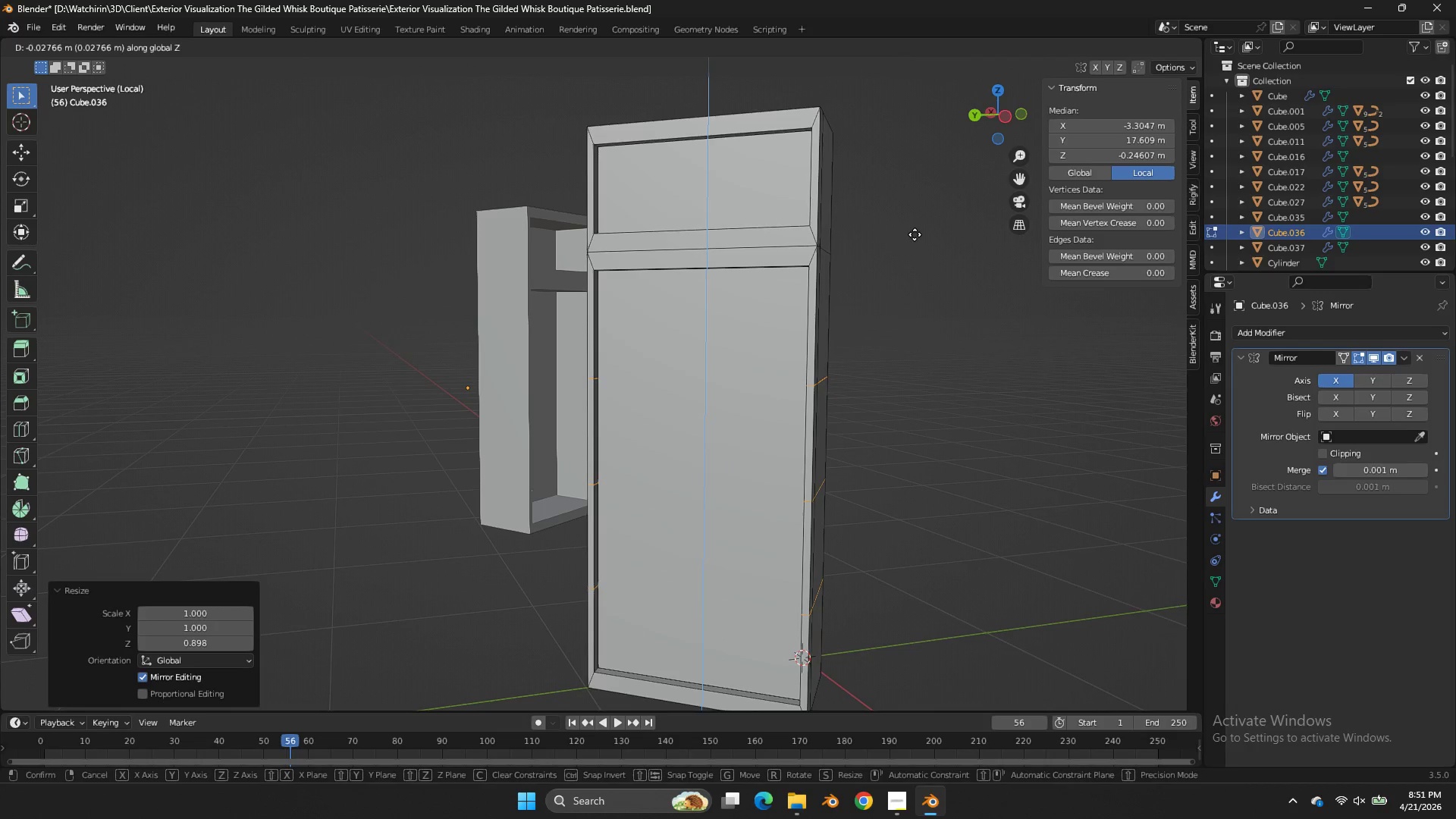 
left_click([915, 234])
 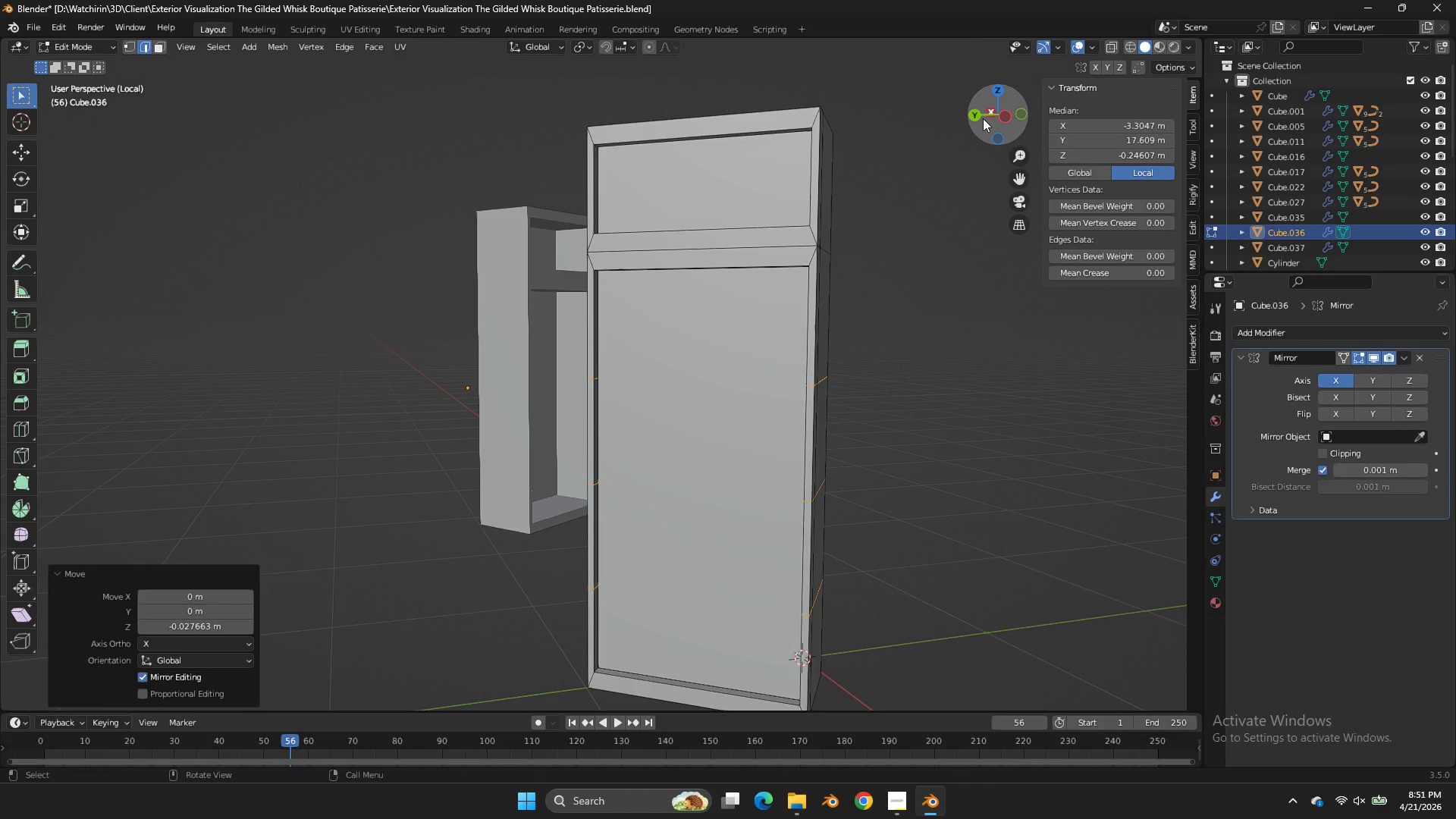 
left_click_drag(start_coordinate=[989, 115], to_coordinate=[886, 134])
 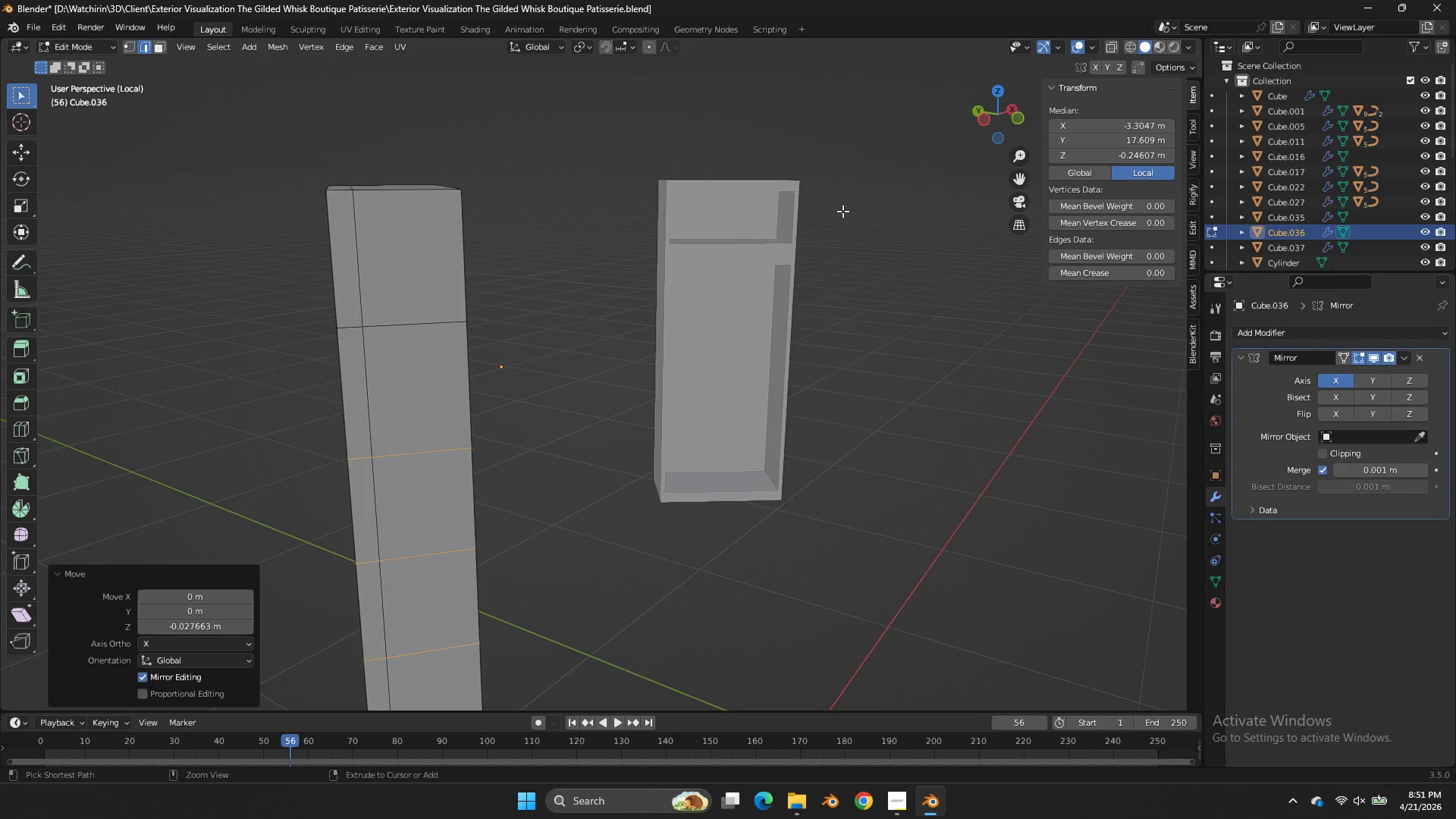 
key(Control+B)
 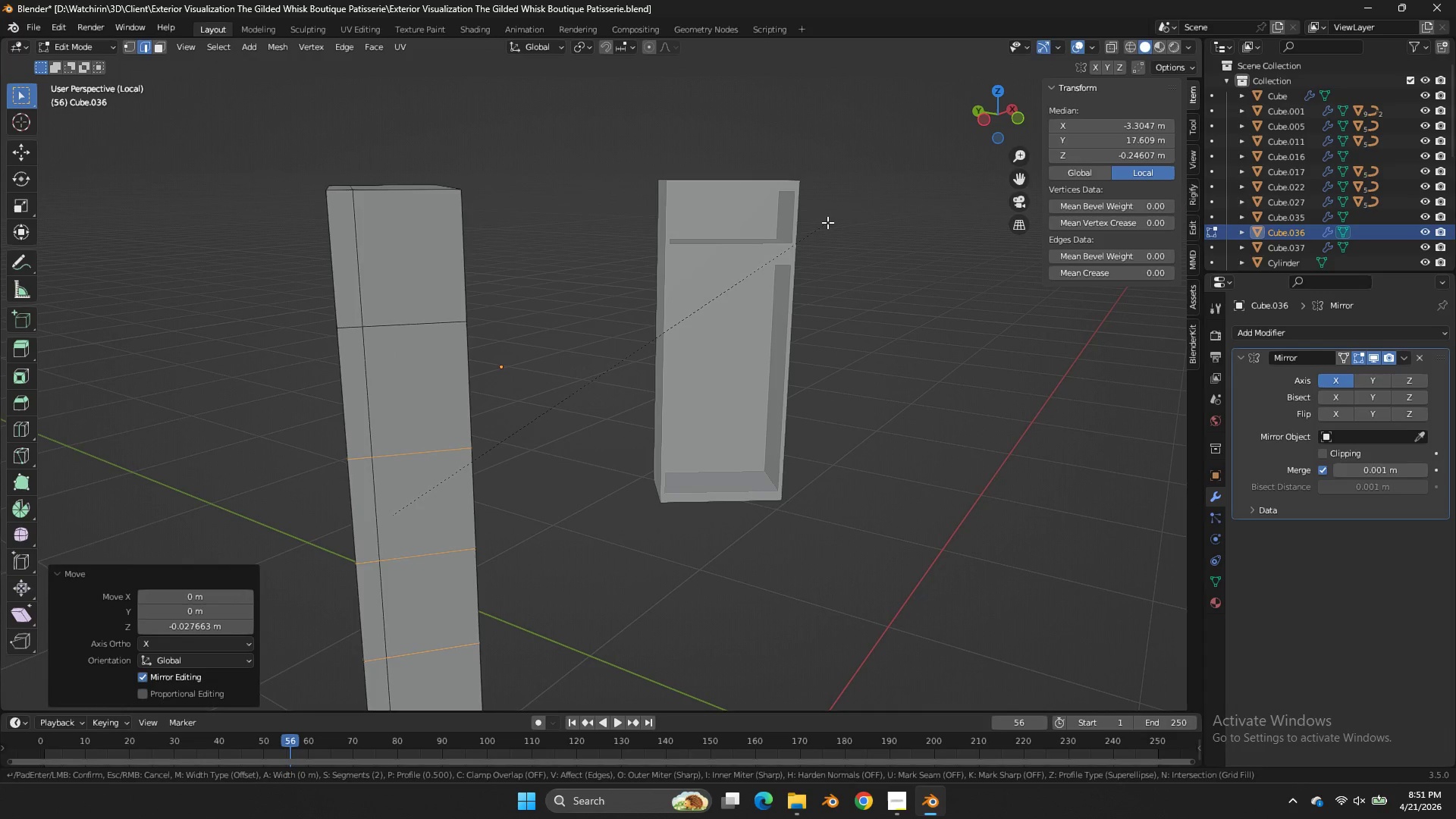 
hold_key(key=ShiftLeft, duration=2.0)
scroll: coordinate [877, 205], scroll_direction: down, amount: 1.0
 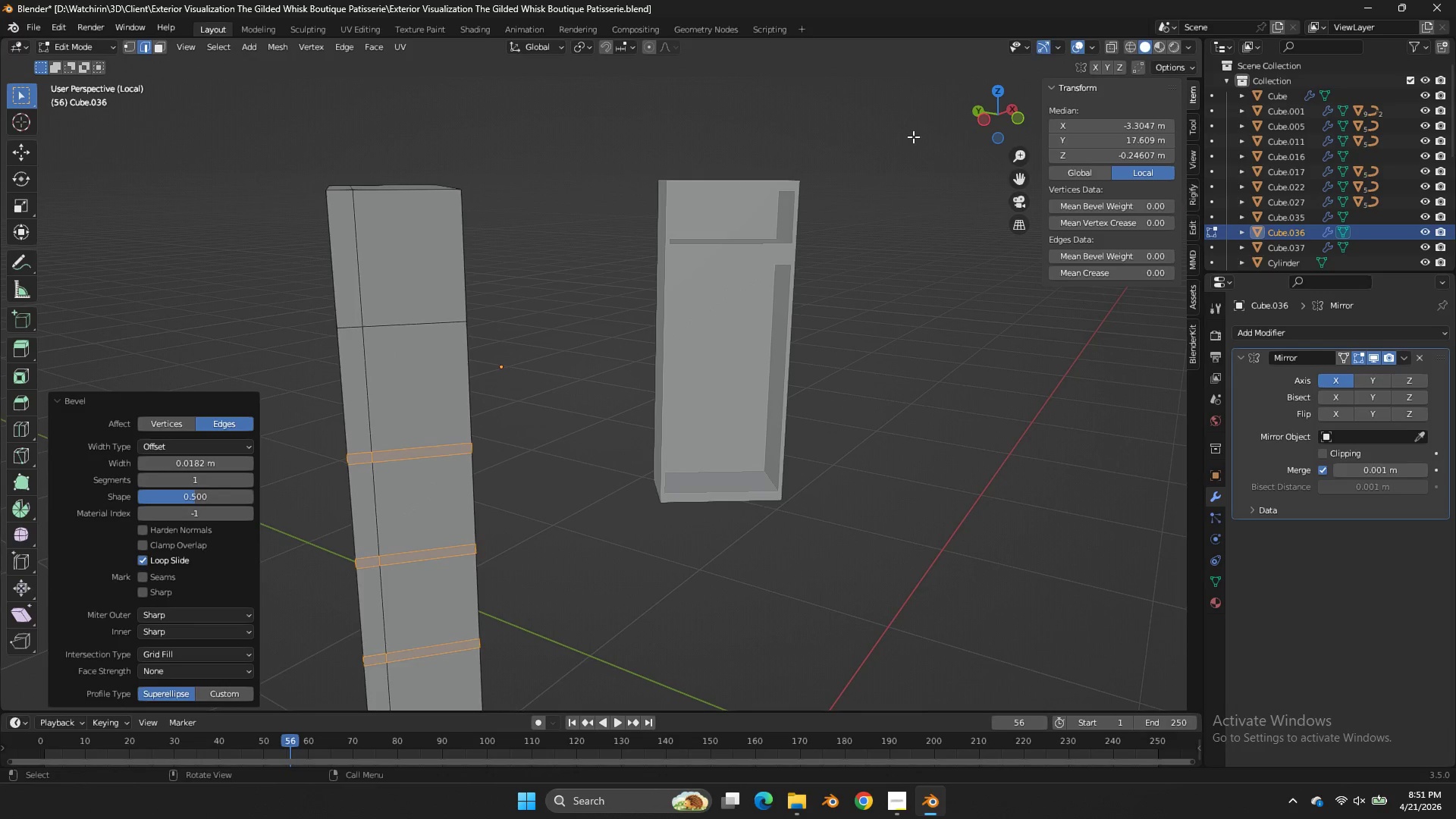 
left_click_drag(start_coordinate=[979, 111], to_coordinate=[883, 140])
 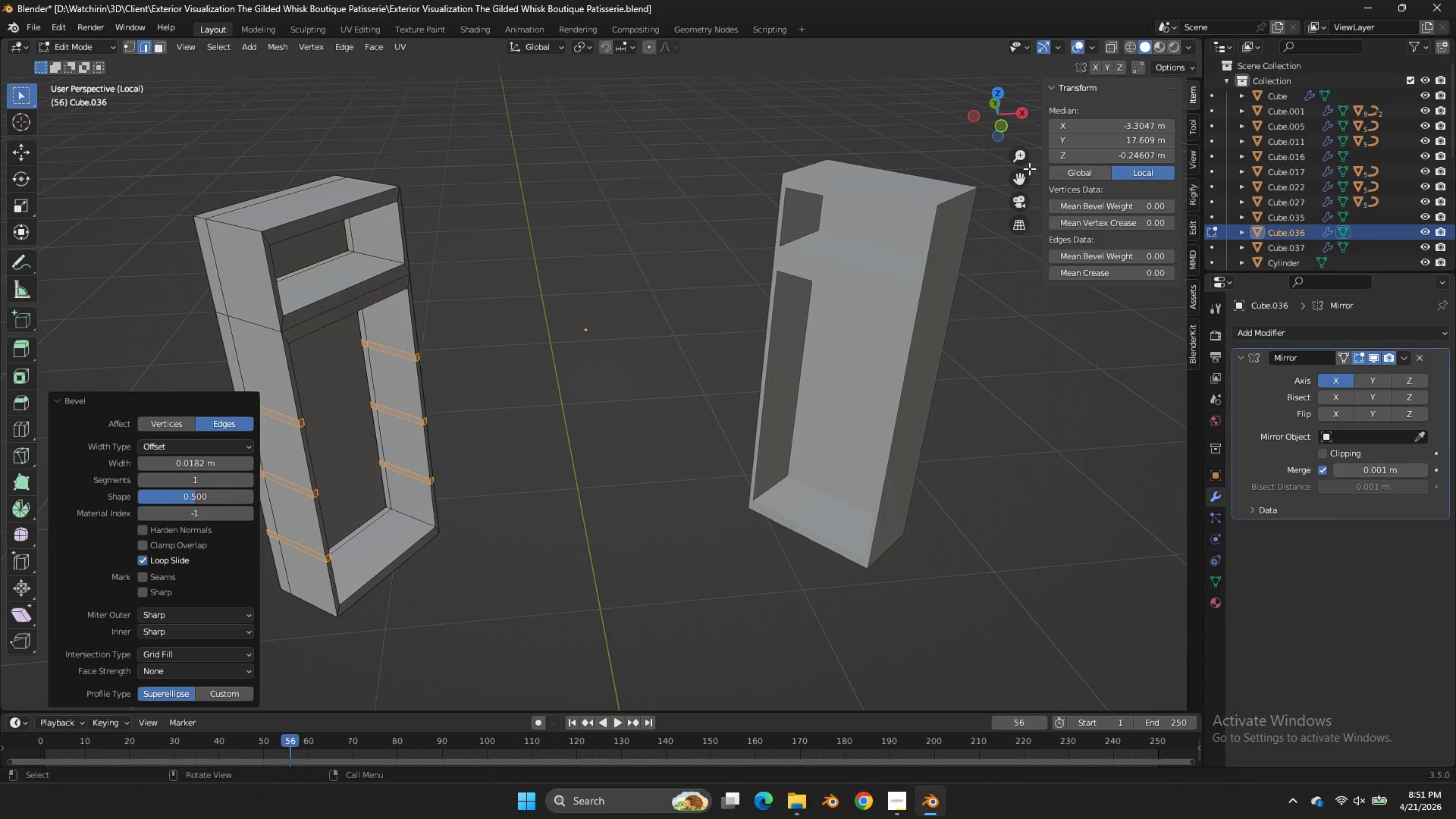 
left_click_drag(start_coordinate=[1020, 178], to_coordinate=[118, 164])
 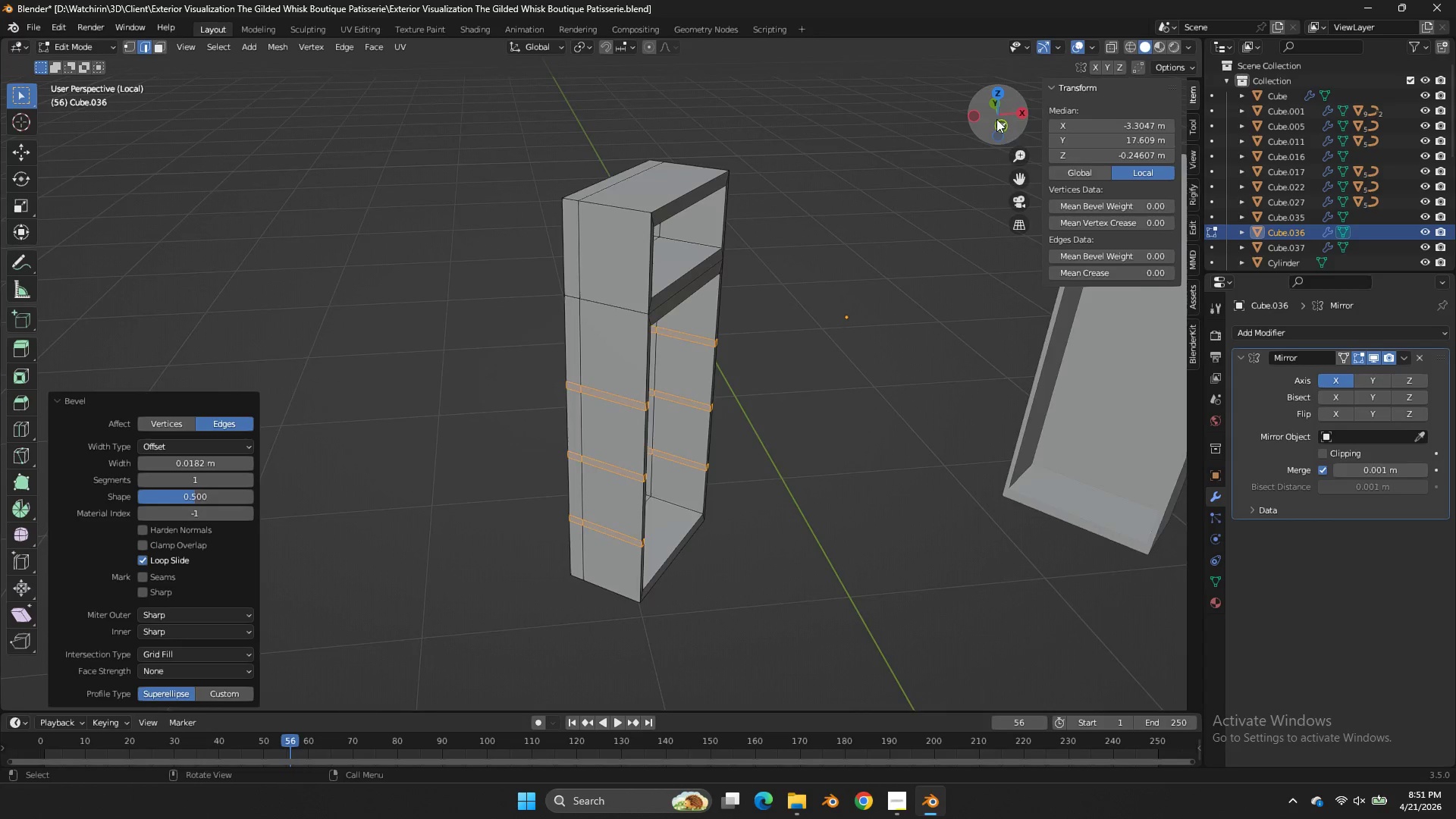 
left_click_drag(start_coordinate=[990, 112], to_coordinate=[877, 99])
 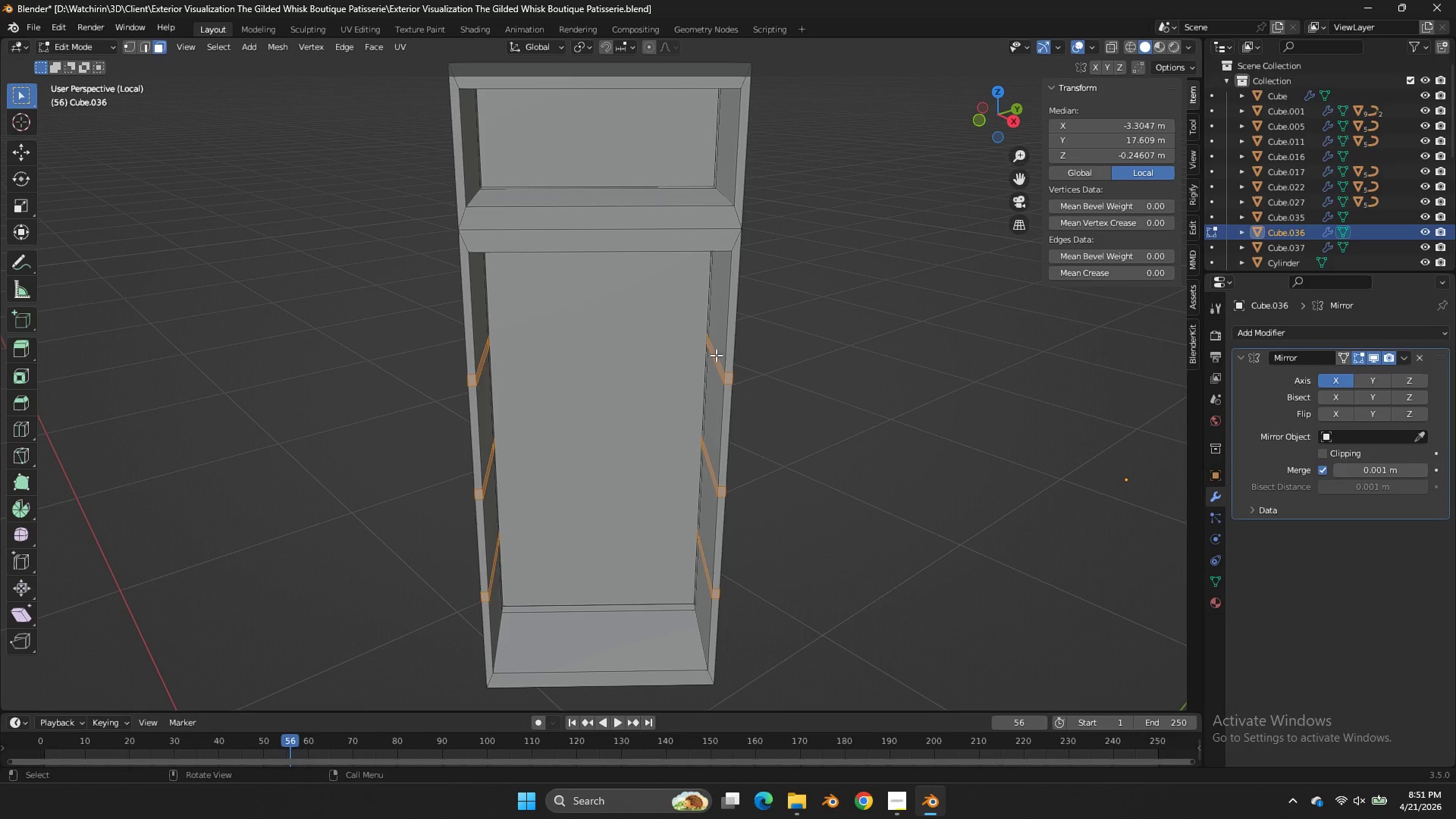 
scroll: coordinate [996, 118], scroll_direction: up, amount: 2.0
 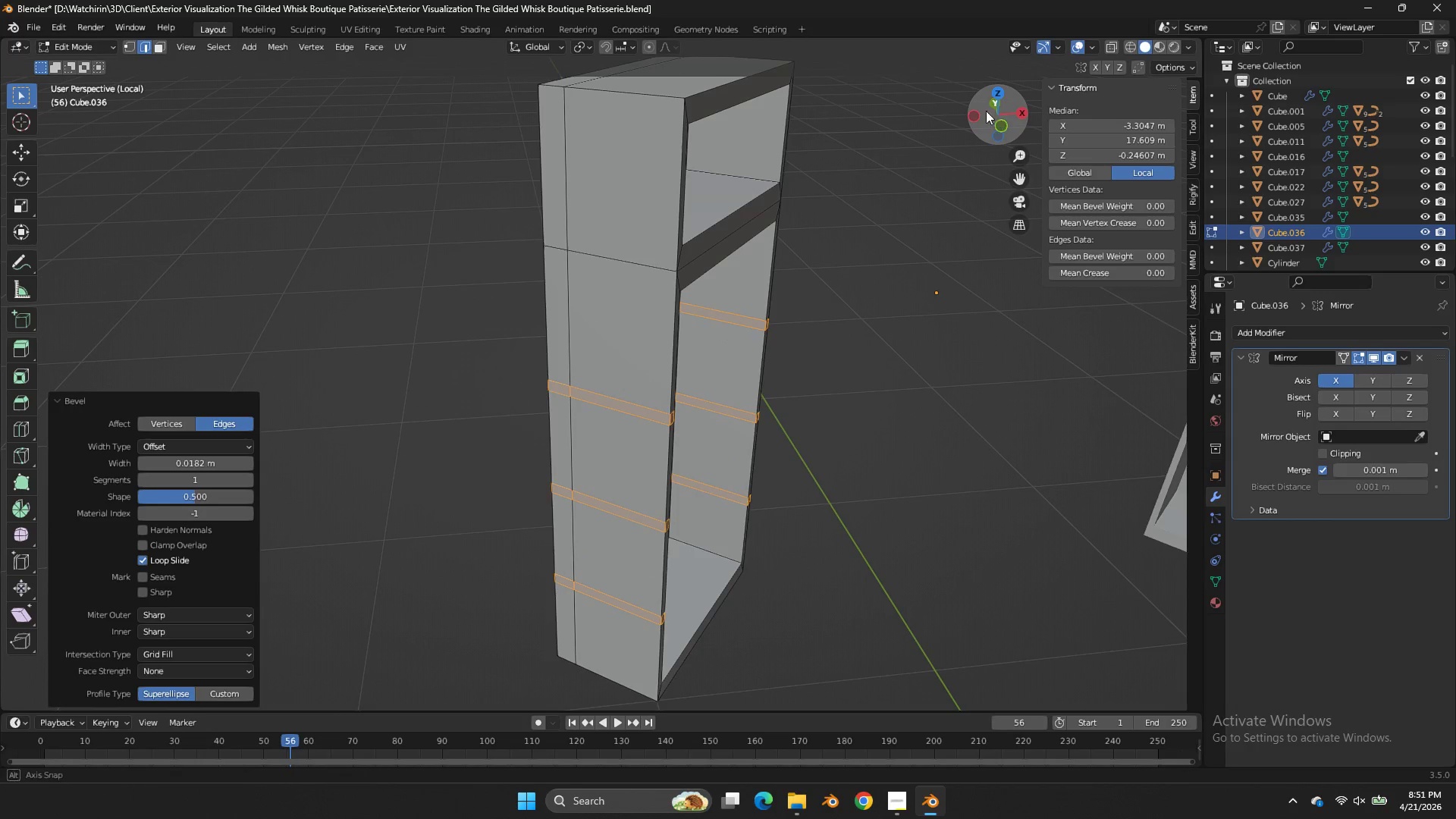 
double_click([713, 355])
 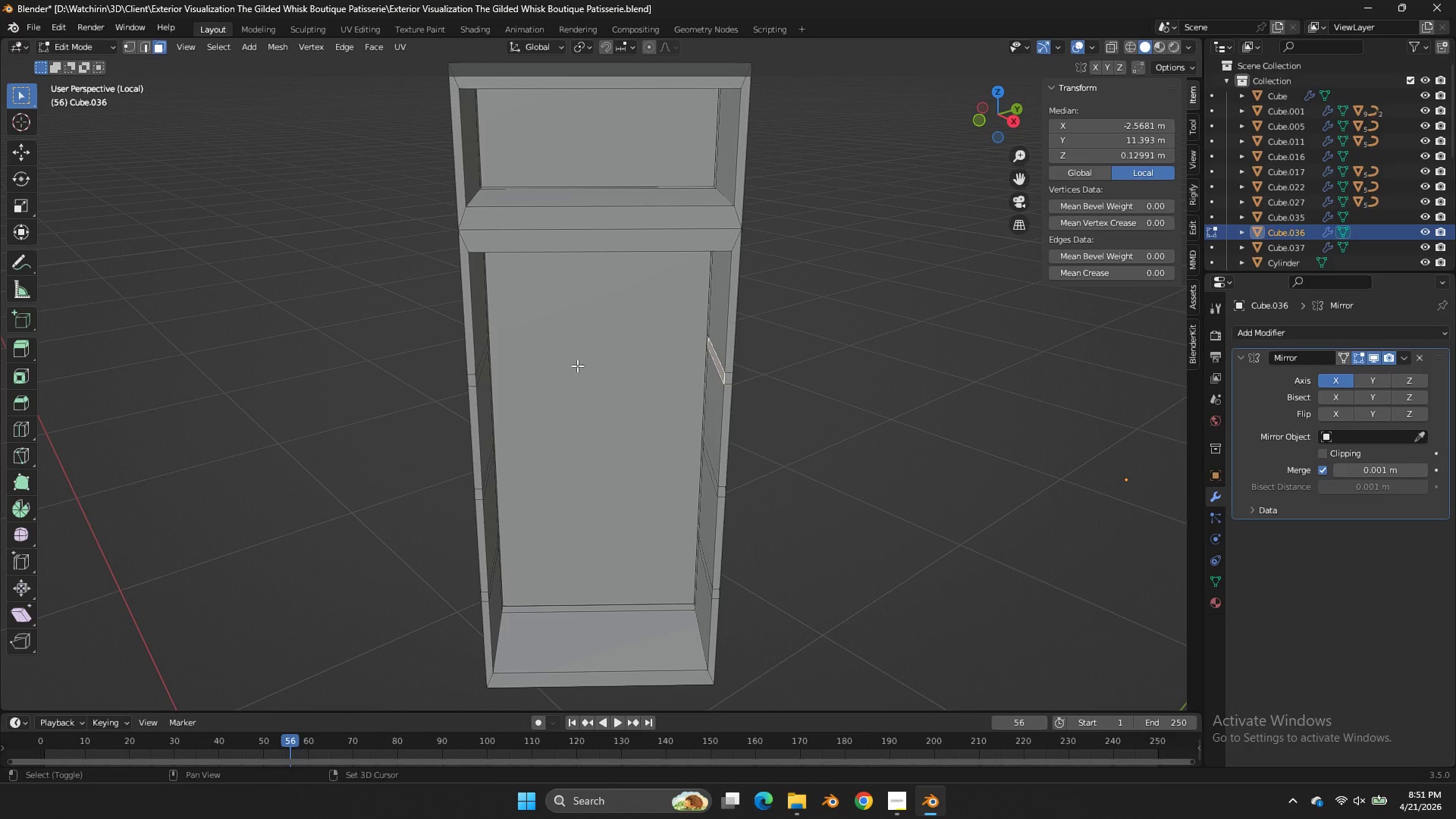 
hold_key(key=ShiftLeft, duration=1.03)
left_click([482, 361])
 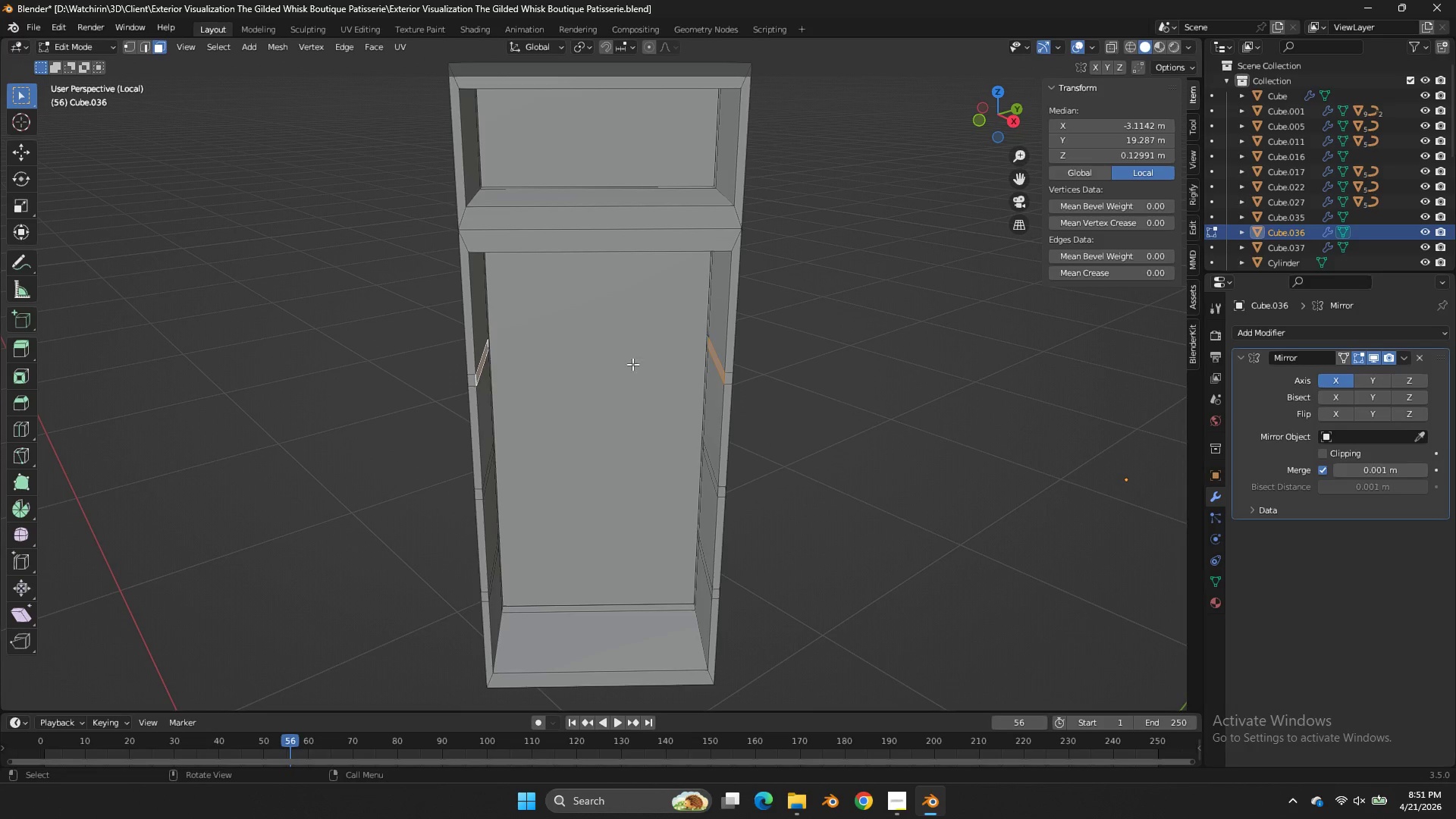 
key(Control+E)
 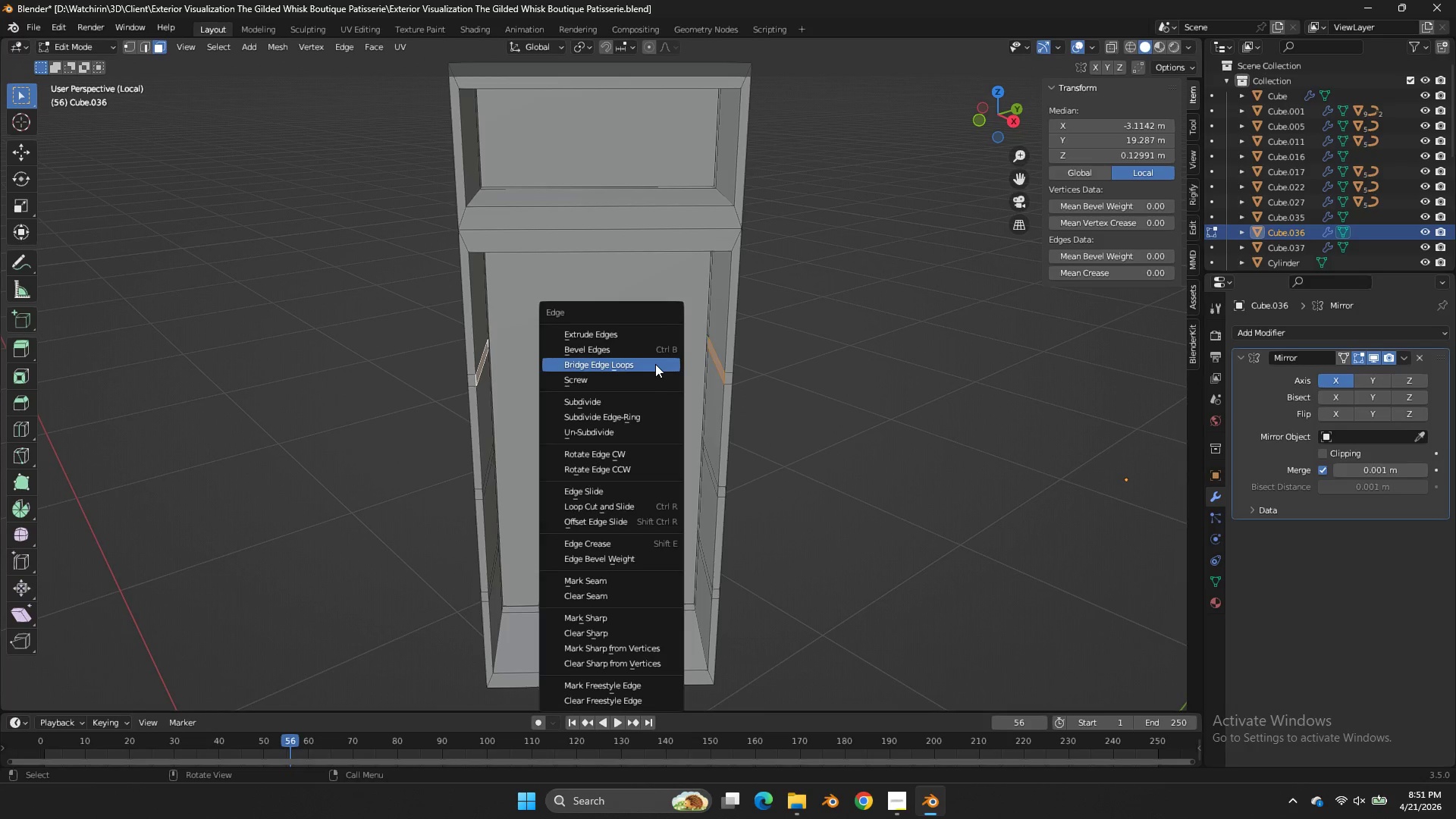 
left_click([655, 364])
 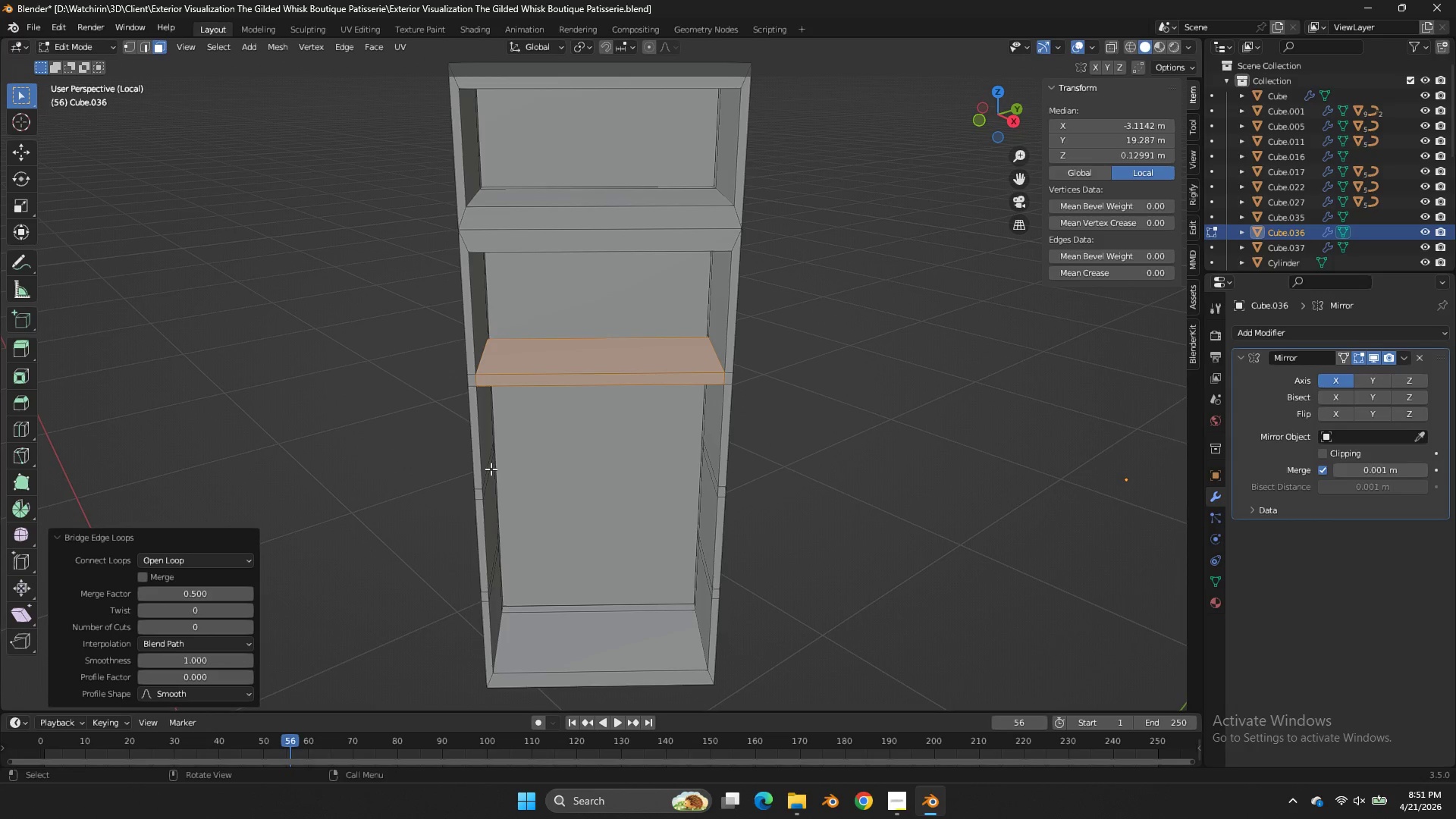 
double_click([485, 465])
 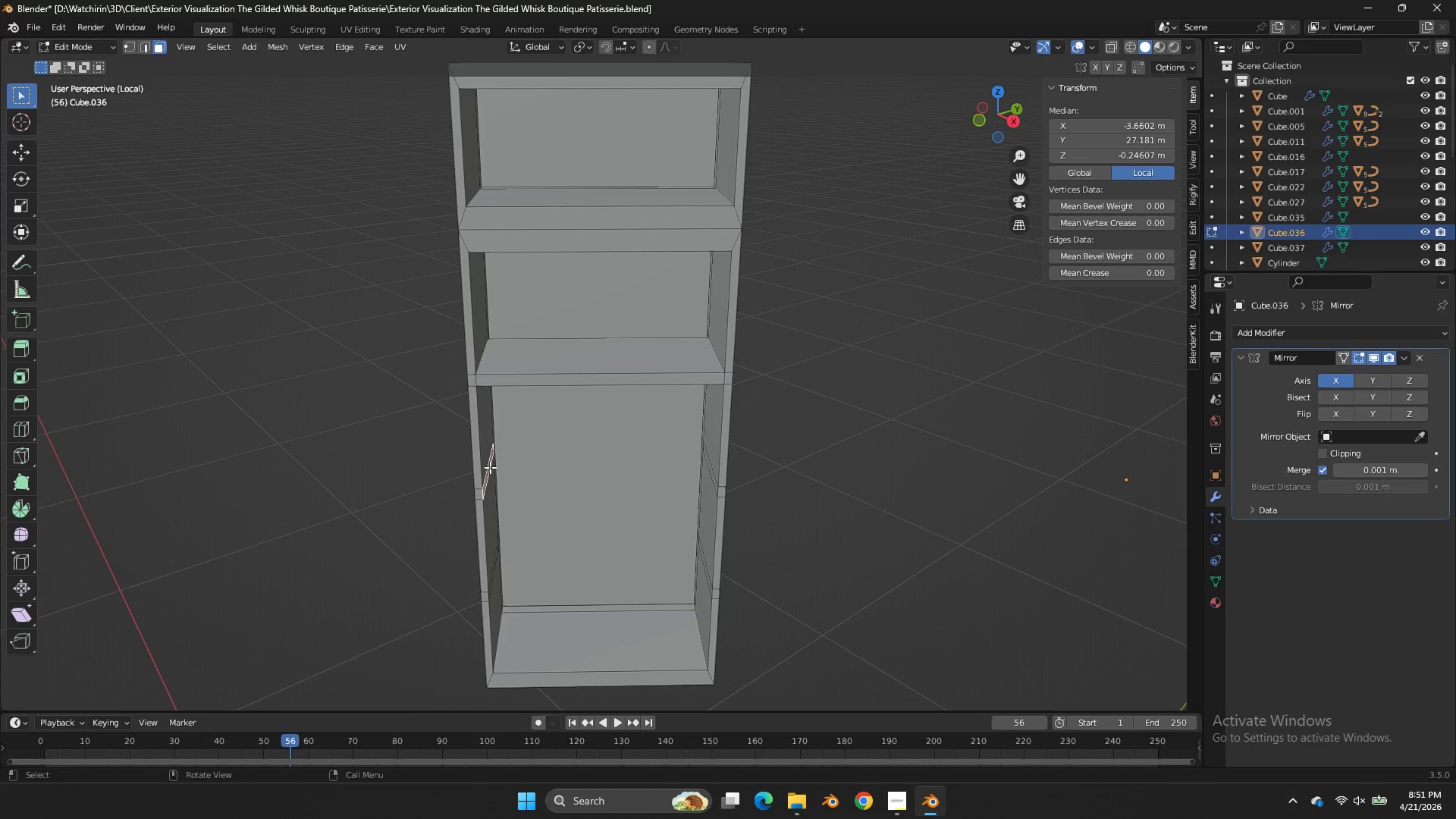 
hold_key(key=ShiftLeft, duration=1.31)
left_click([711, 474])
 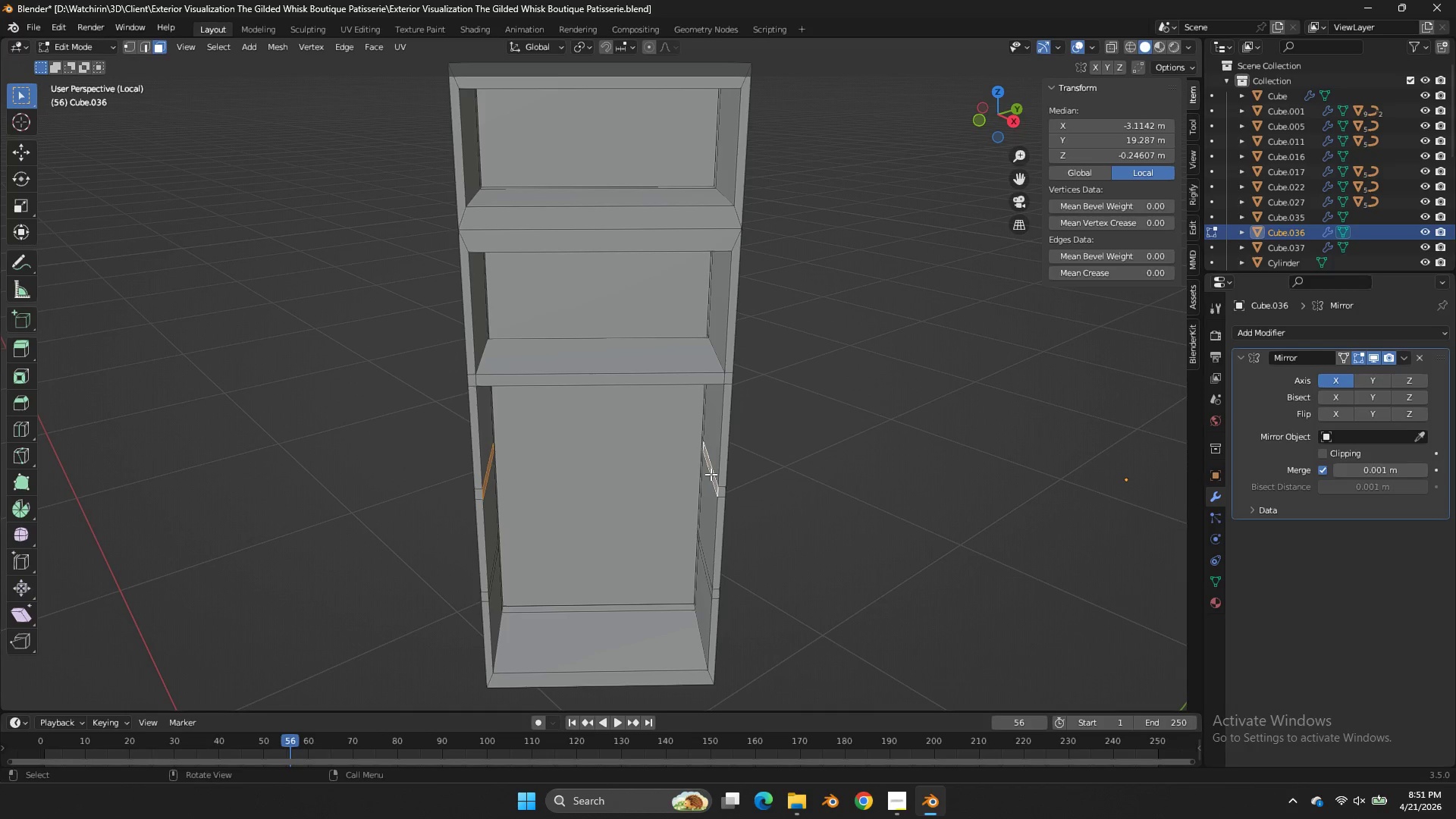 
key(Control+ControlLeft)
 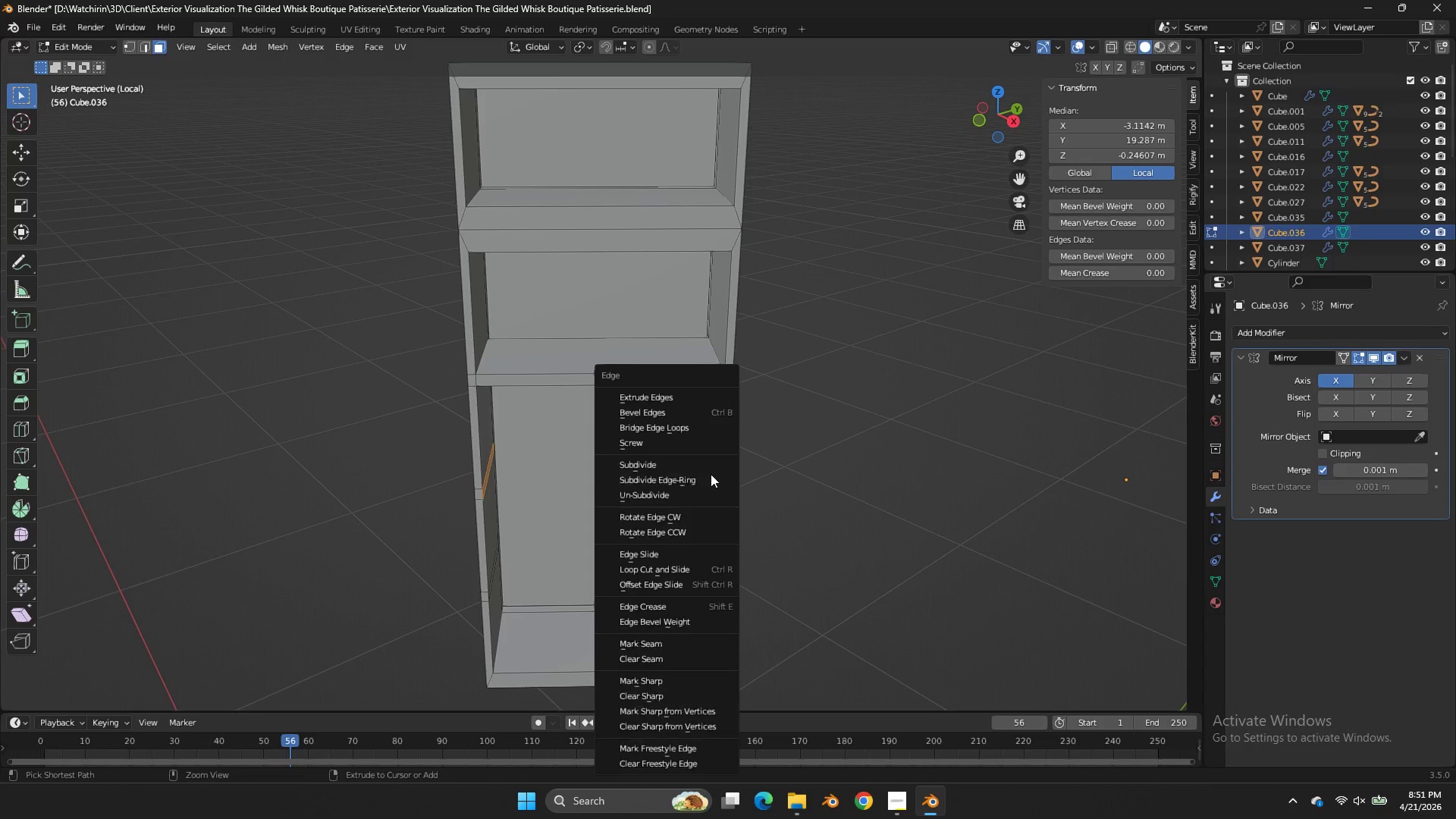 
key(Control+E)
 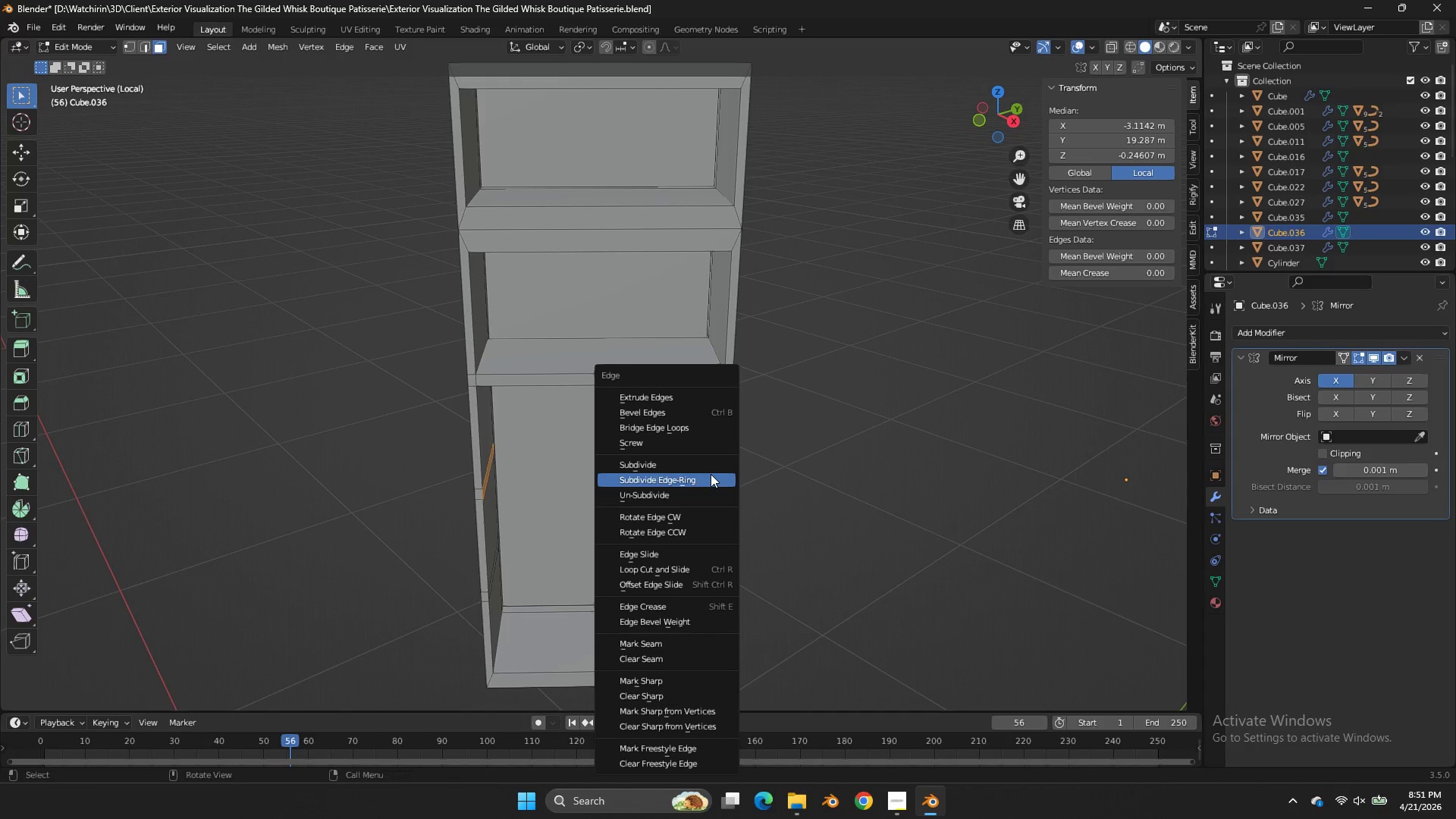 
left_click([711, 474])
 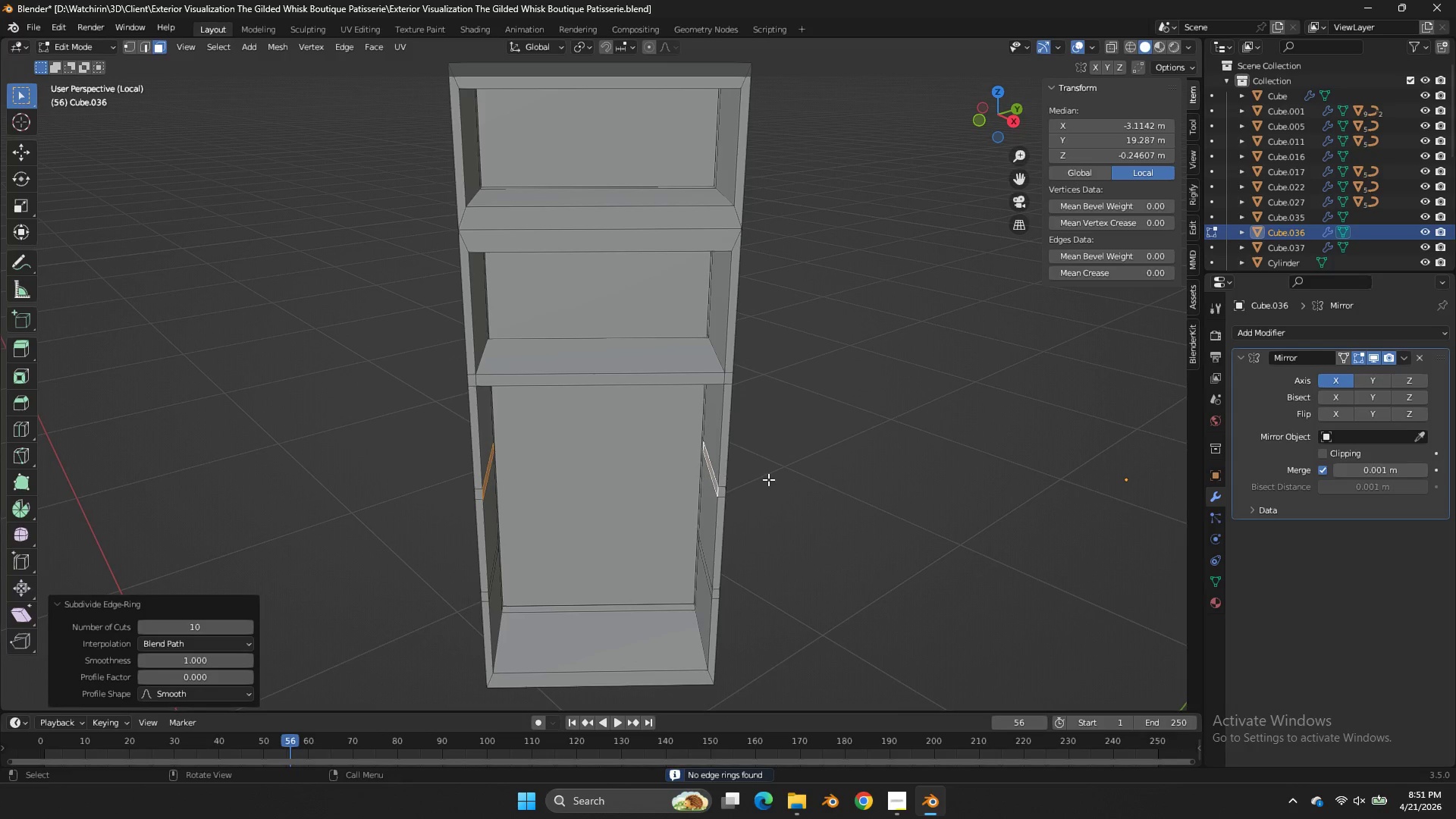 
key(Control+ControlLeft)
 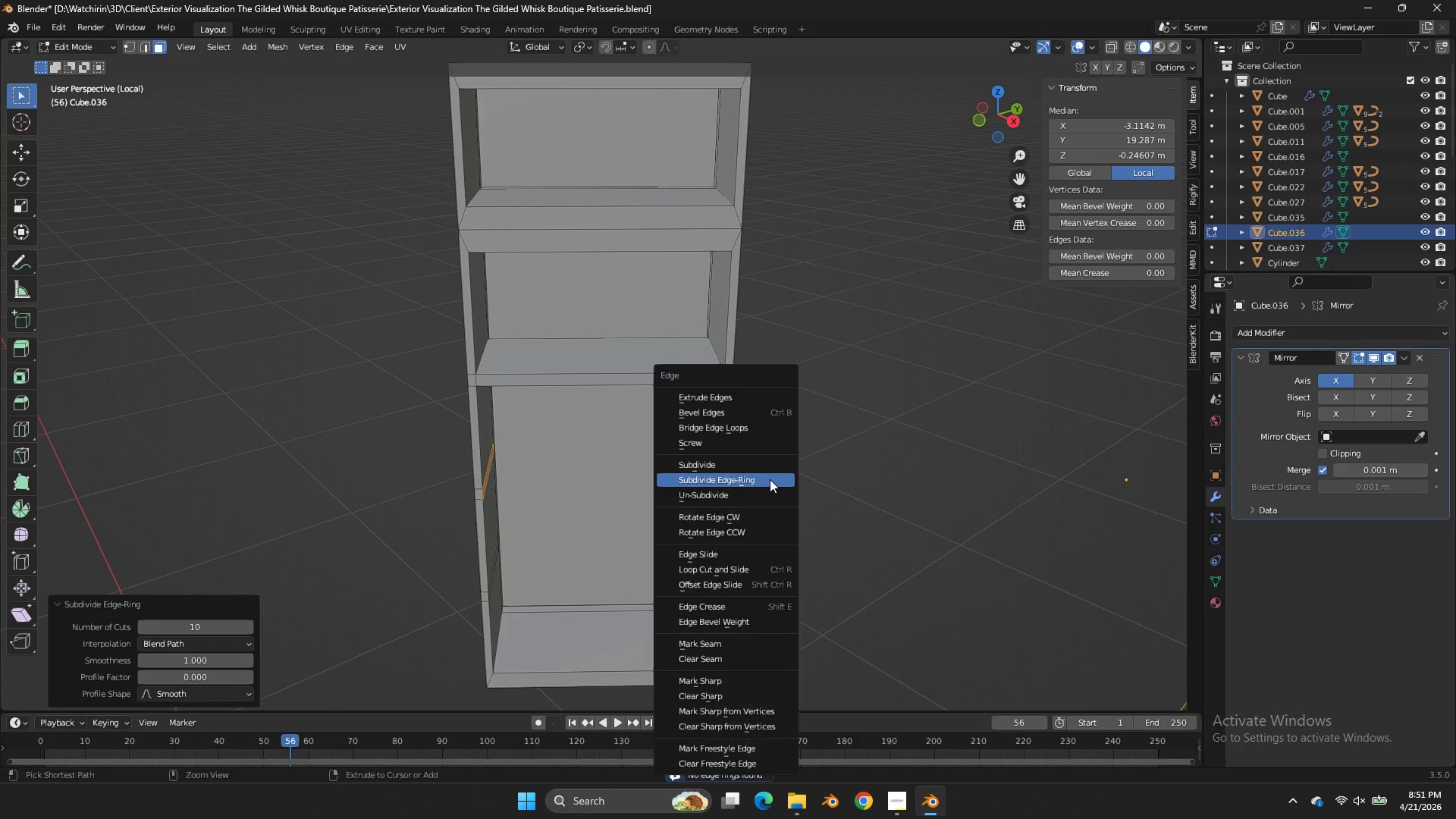 
key(Control+E)
 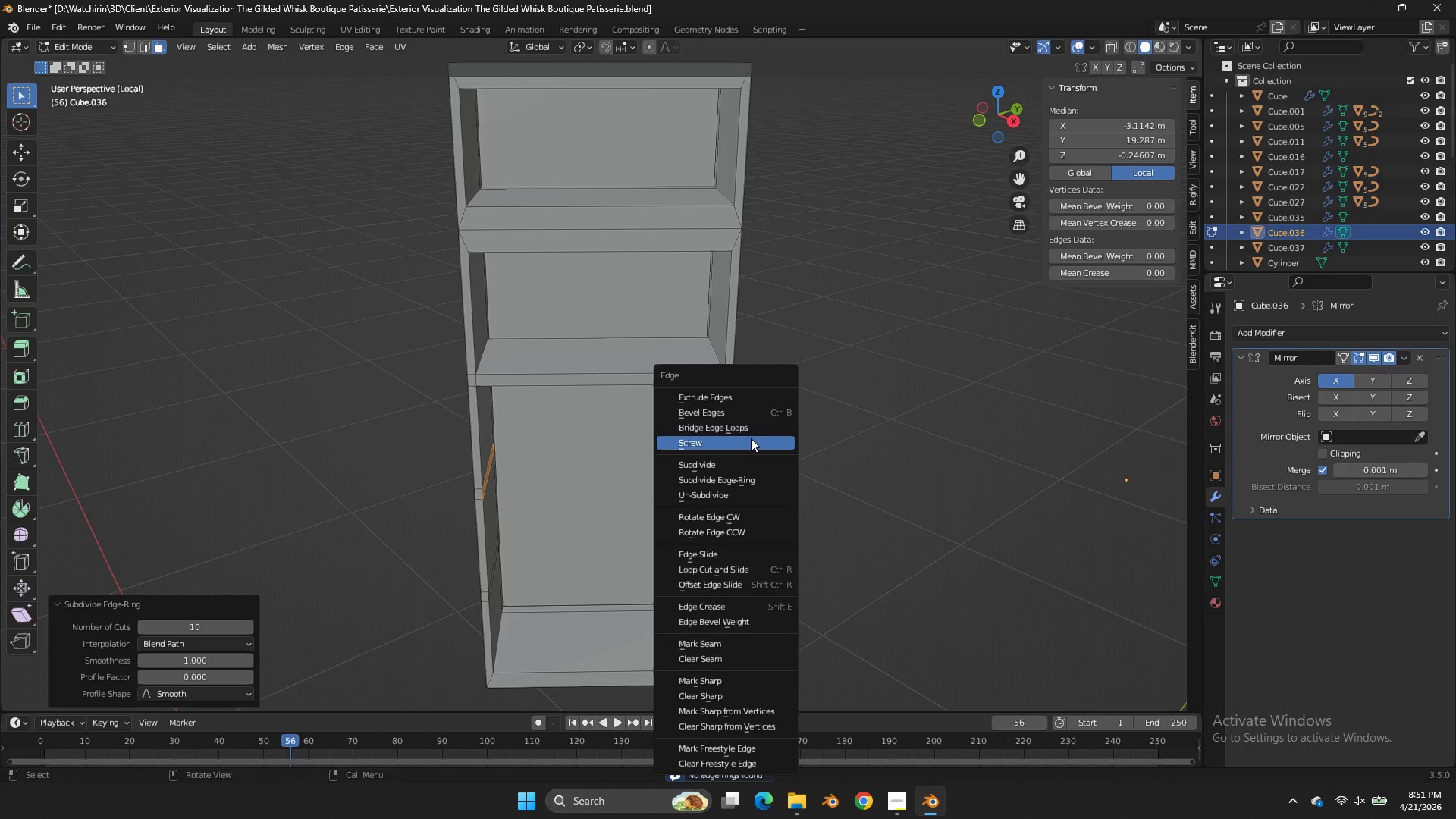 
left_click([743, 428])
 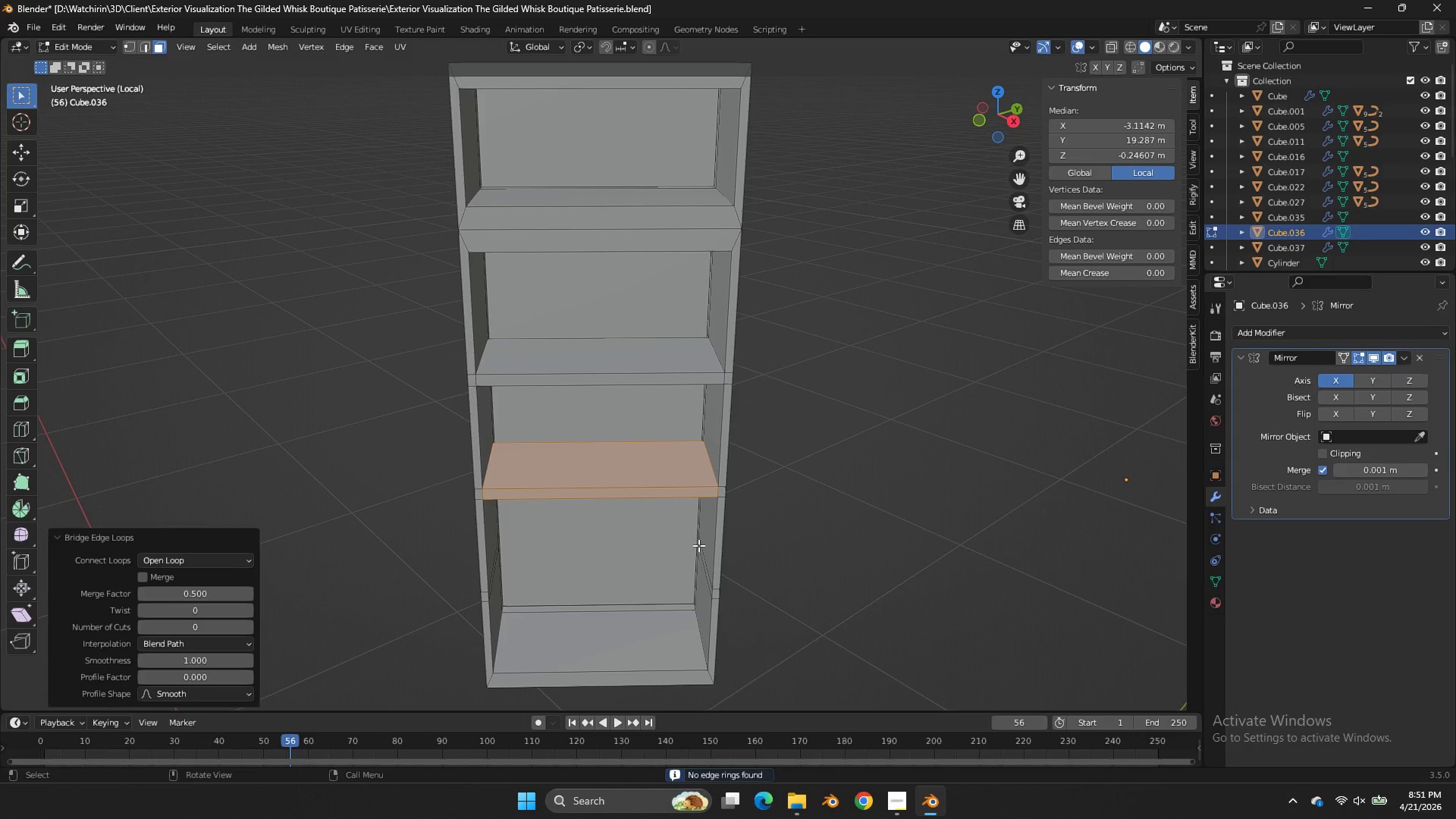 
left_click([699, 547])
 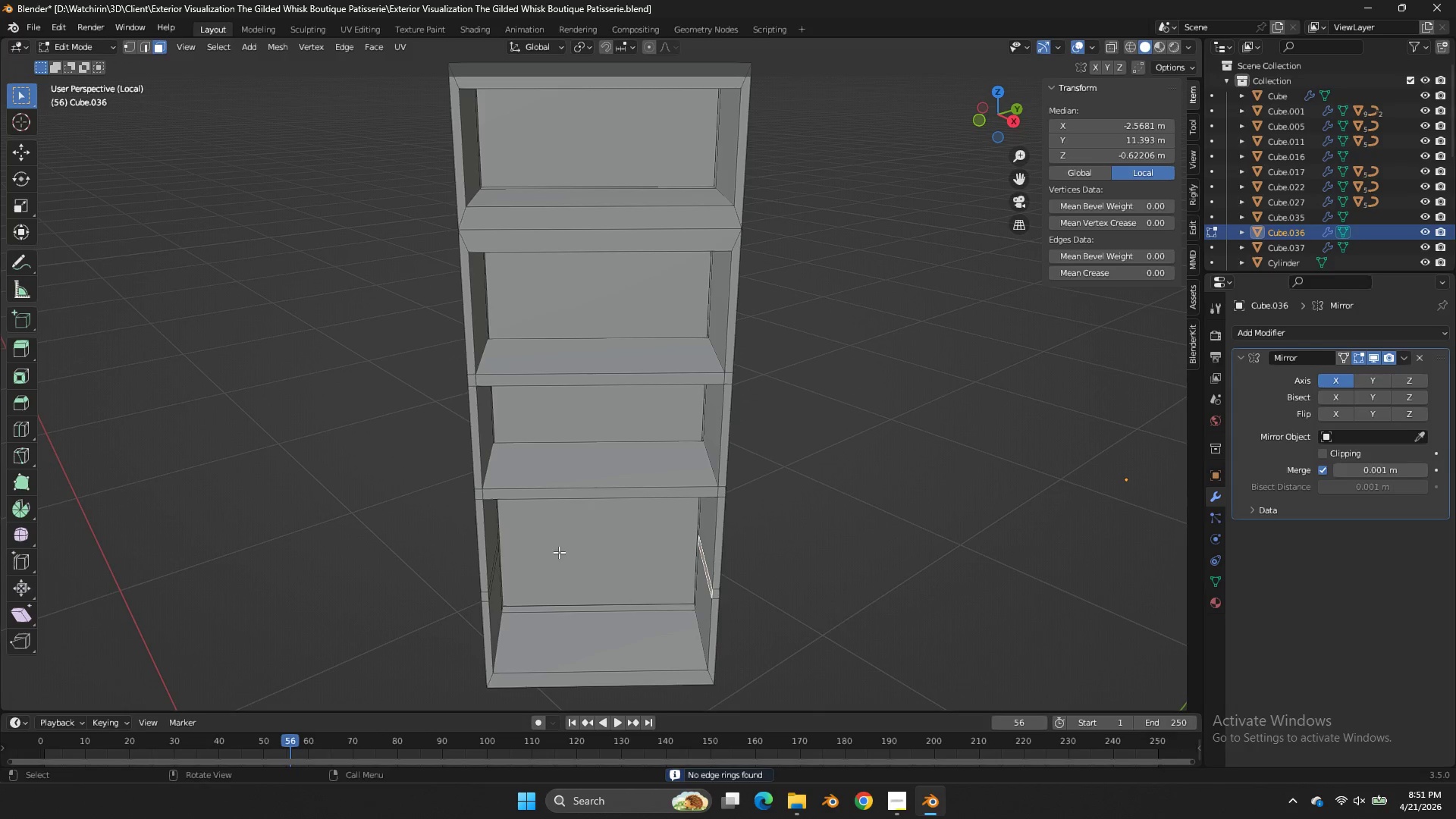 
hold_key(key=ShiftLeft, duration=1.76)
double_click([493, 568])
 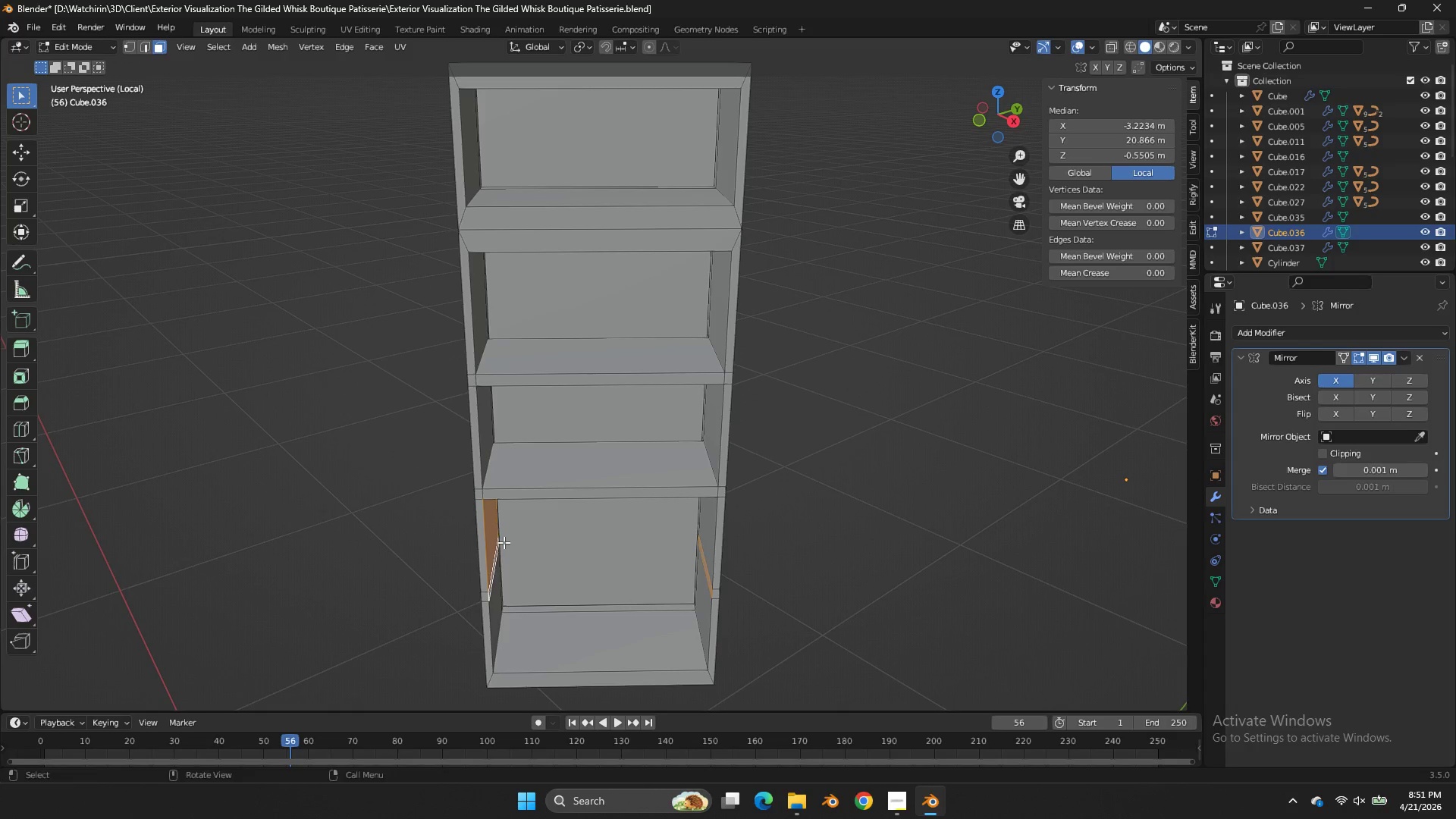 
hold_key(key=ControlLeft, duration=0.64)
left_click_drag(start_coordinate=[497, 540], to_coordinate=[482, 544])
 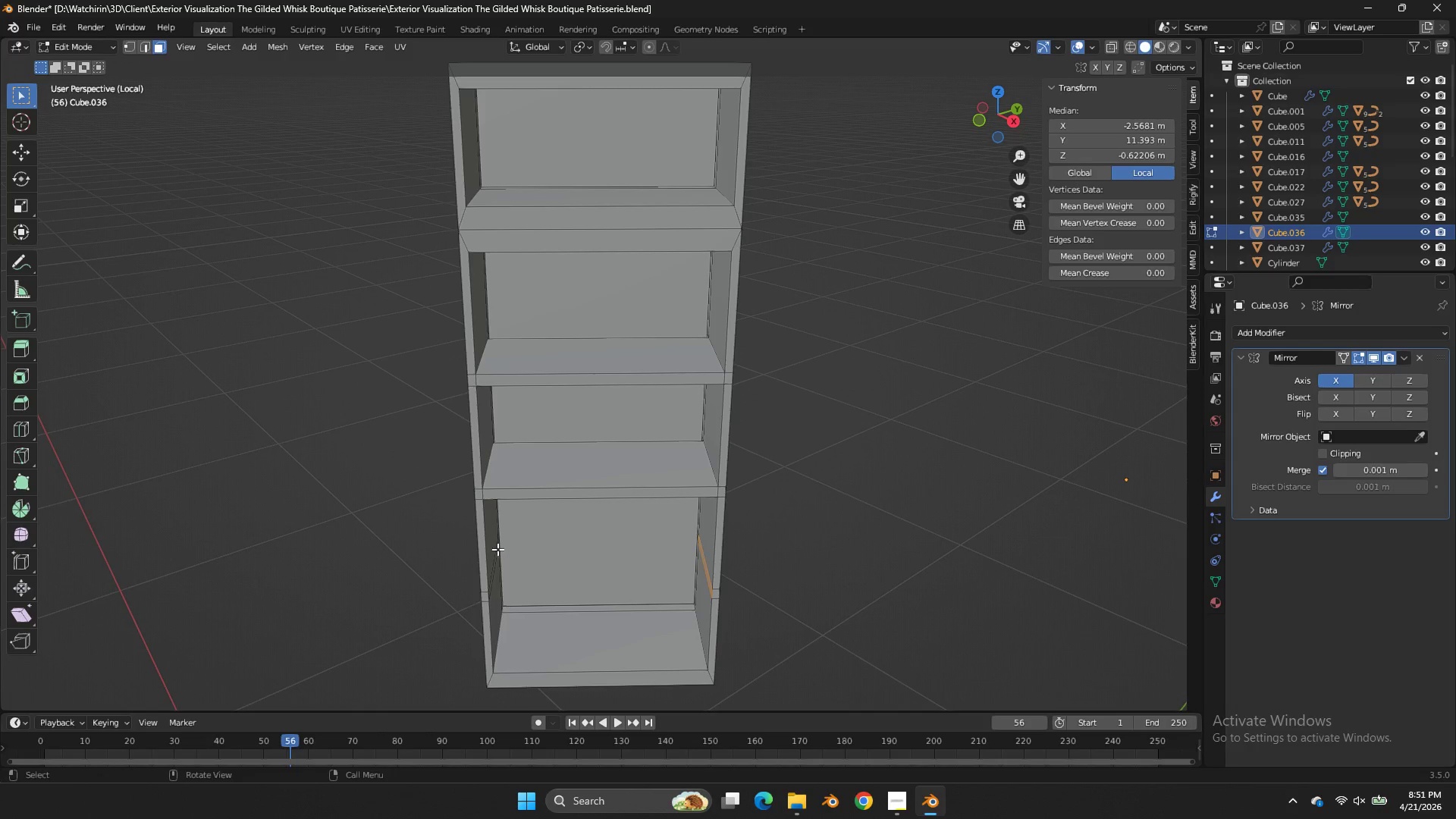 
hold_key(key=ShiftLeft, duration=0.64)
left_click_drag(start_coordinate=[488, 557], to_coordinate=[497, 577])
 